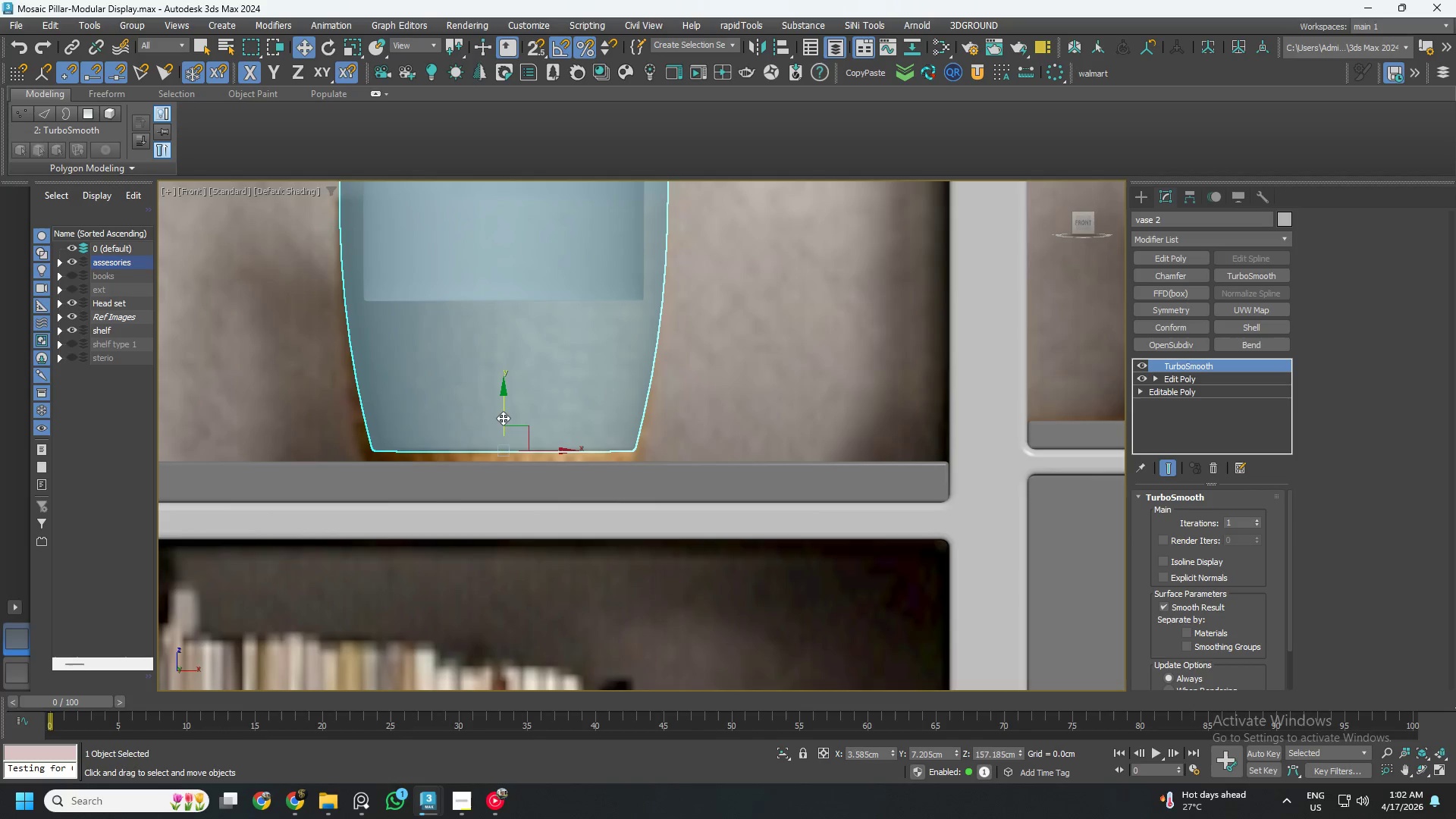 
left_click_drag(start_coordinate=[503, 416], to_coordinate=[505, 427])
 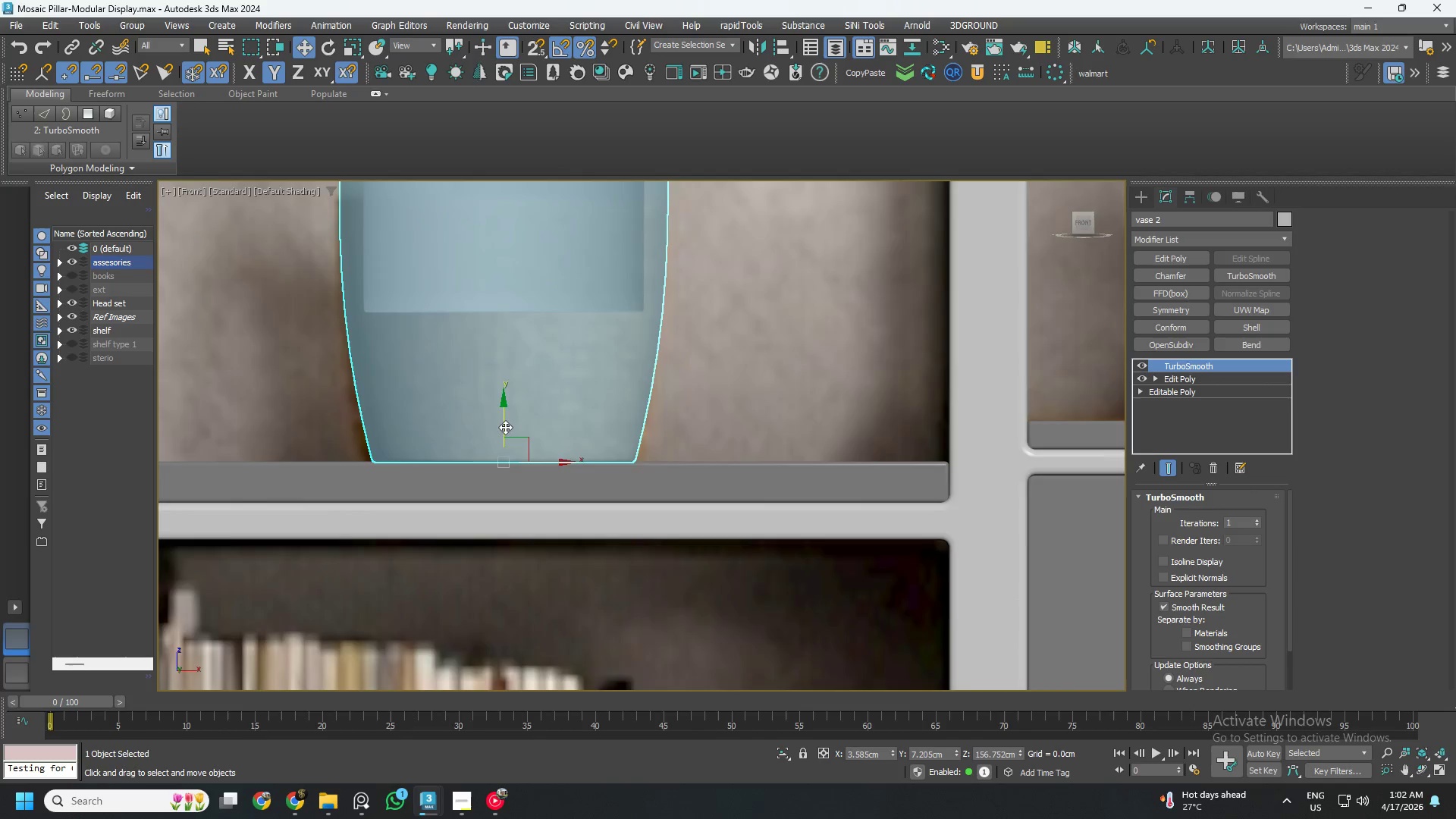 
scroll: coordinate [505, 427], scroll_direction: down, amount: 4.0
 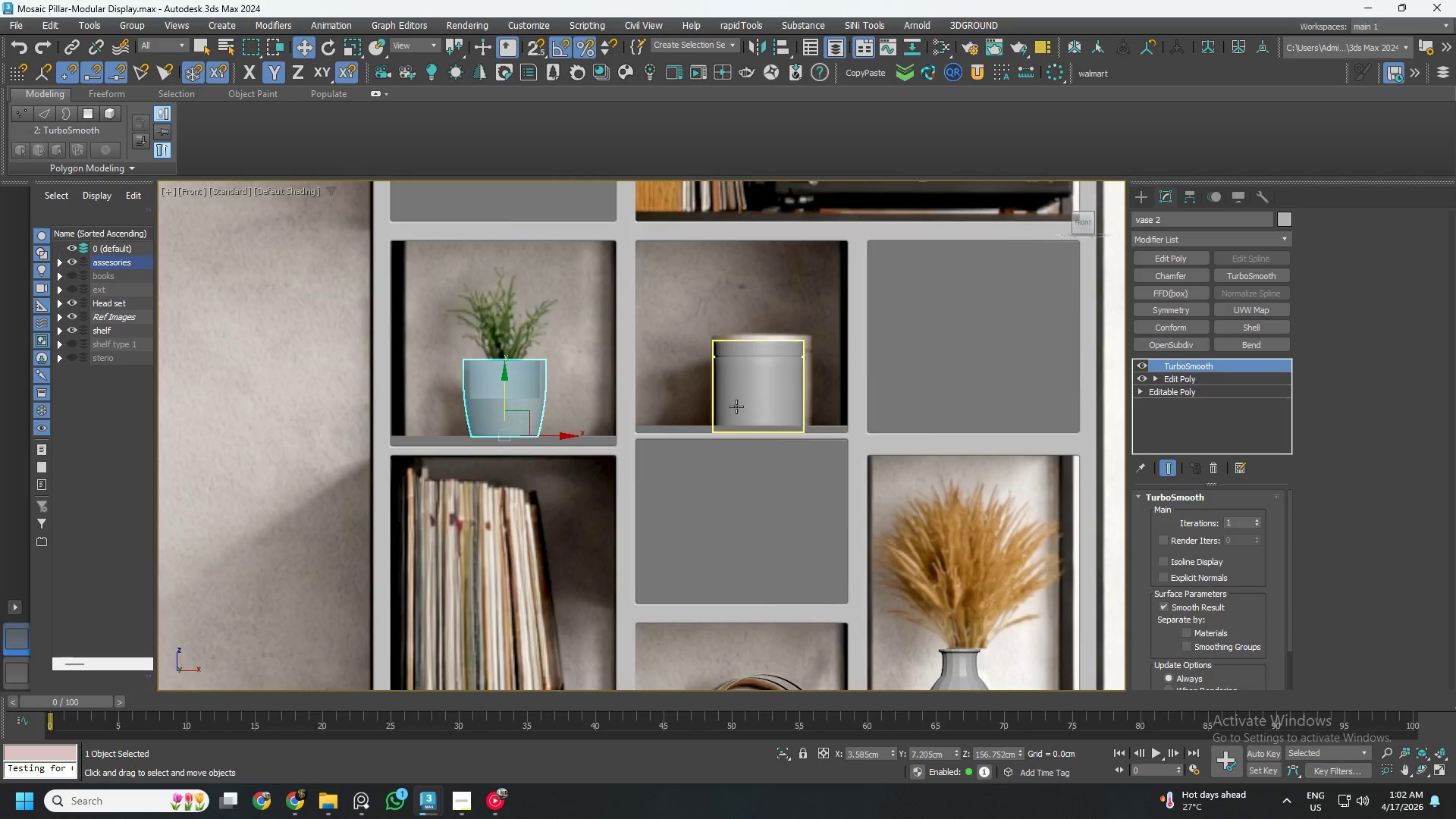 
left_click([742, 403])
 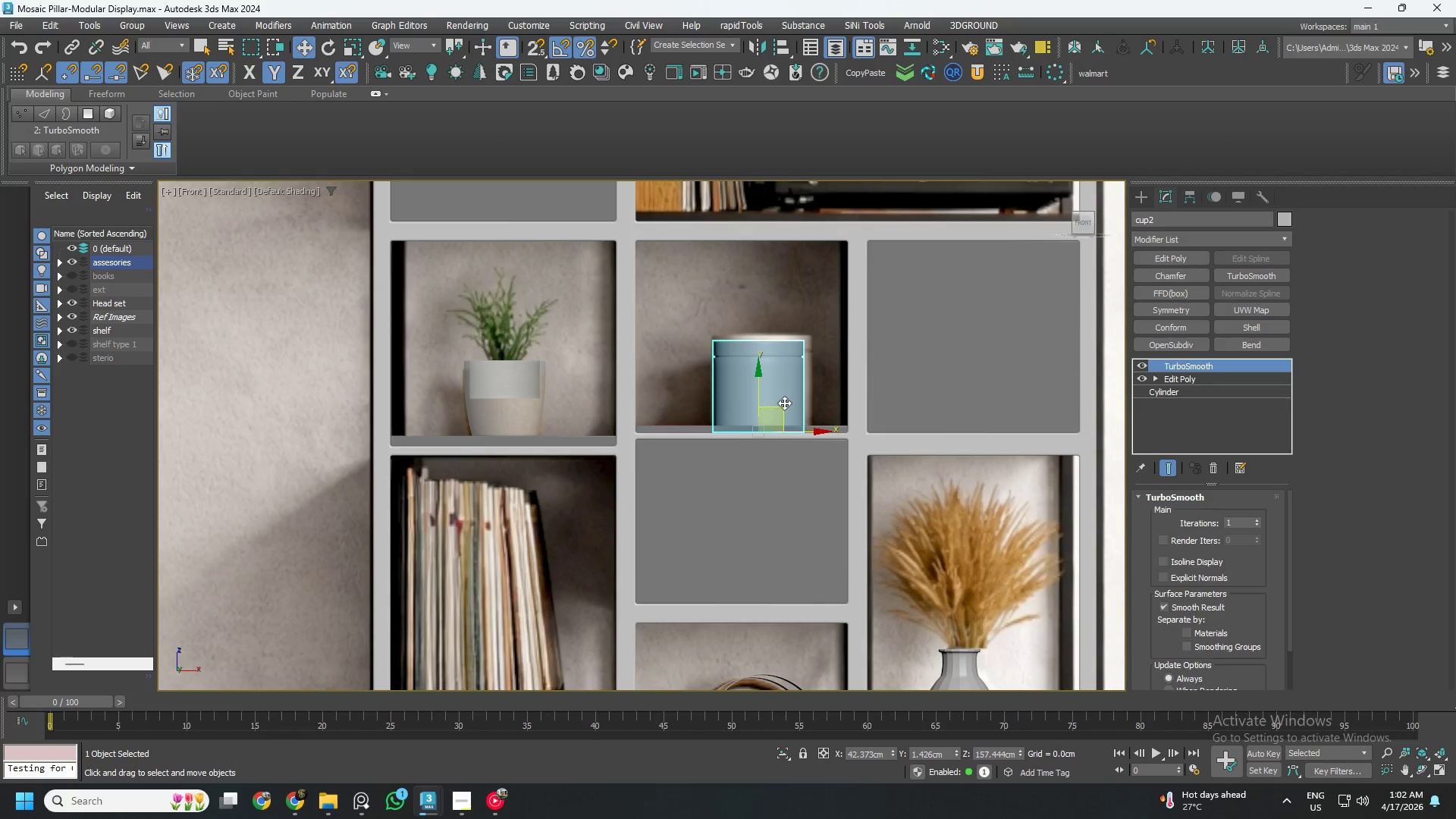 
scroll: coordinate [782, 406], scroll_direction: up, amount: 3.0
 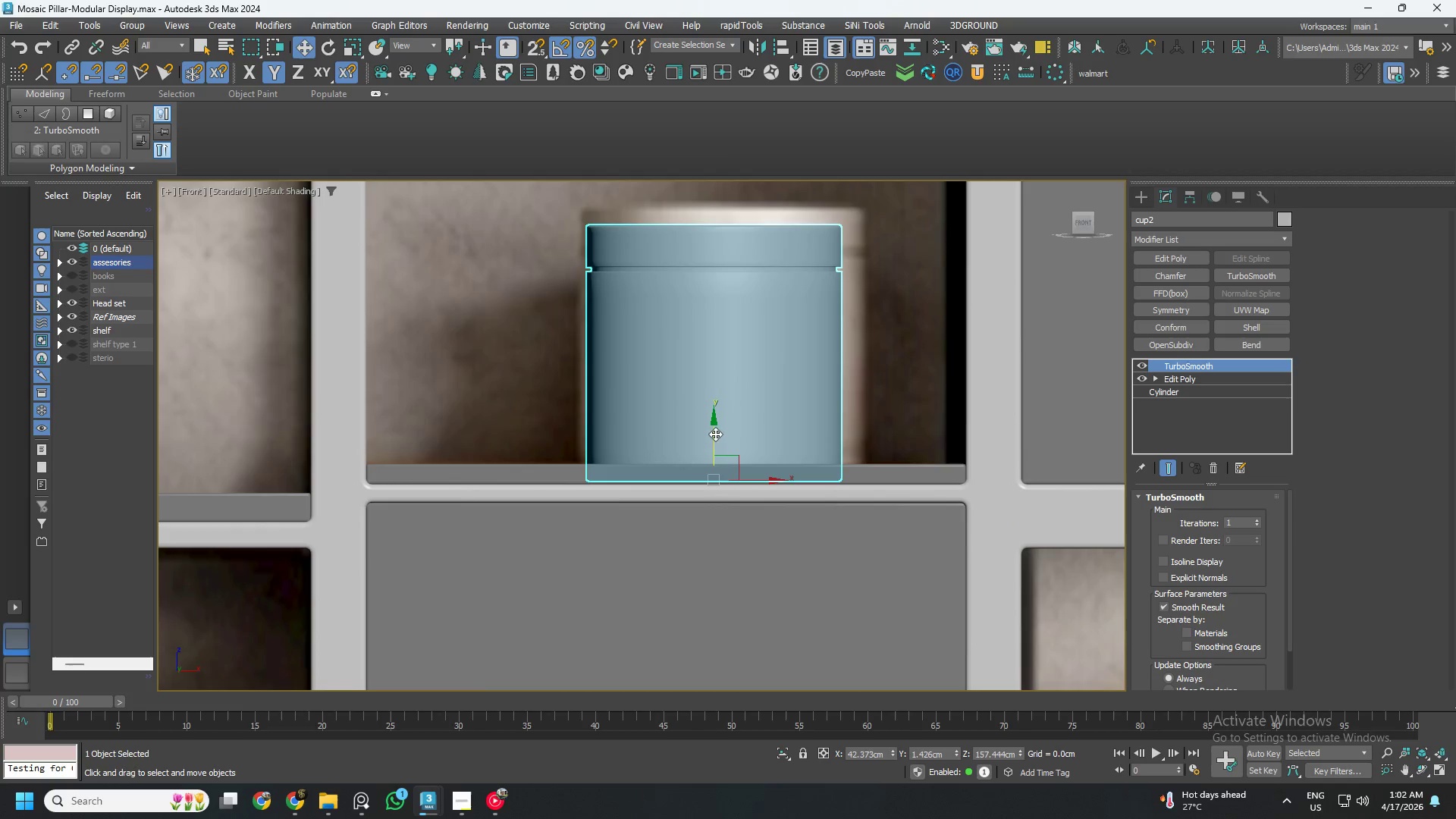 
left_click_drag(start_coordinate=[714, 435], to_coordinate=[724, 418])
 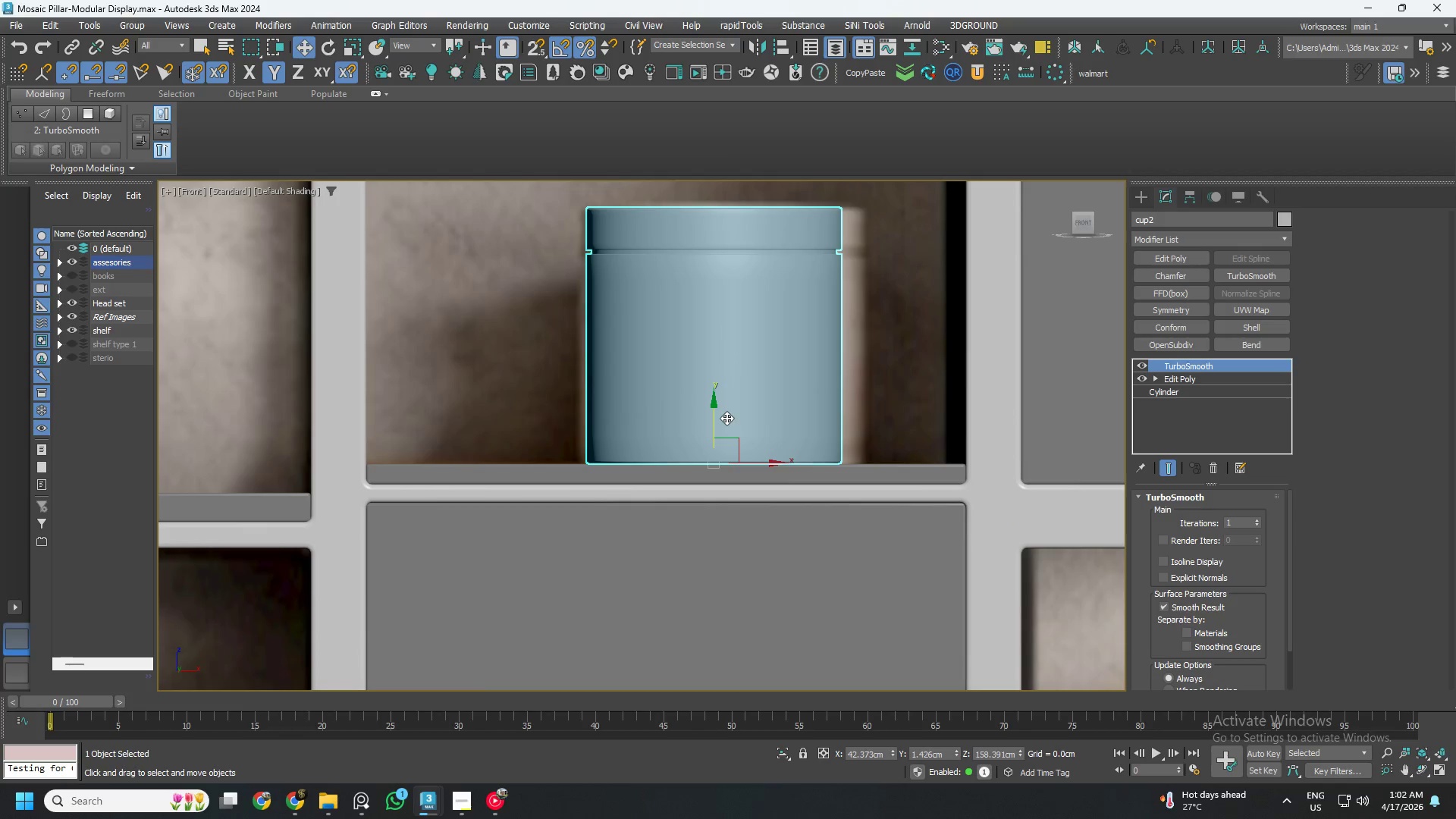 
key(R)
 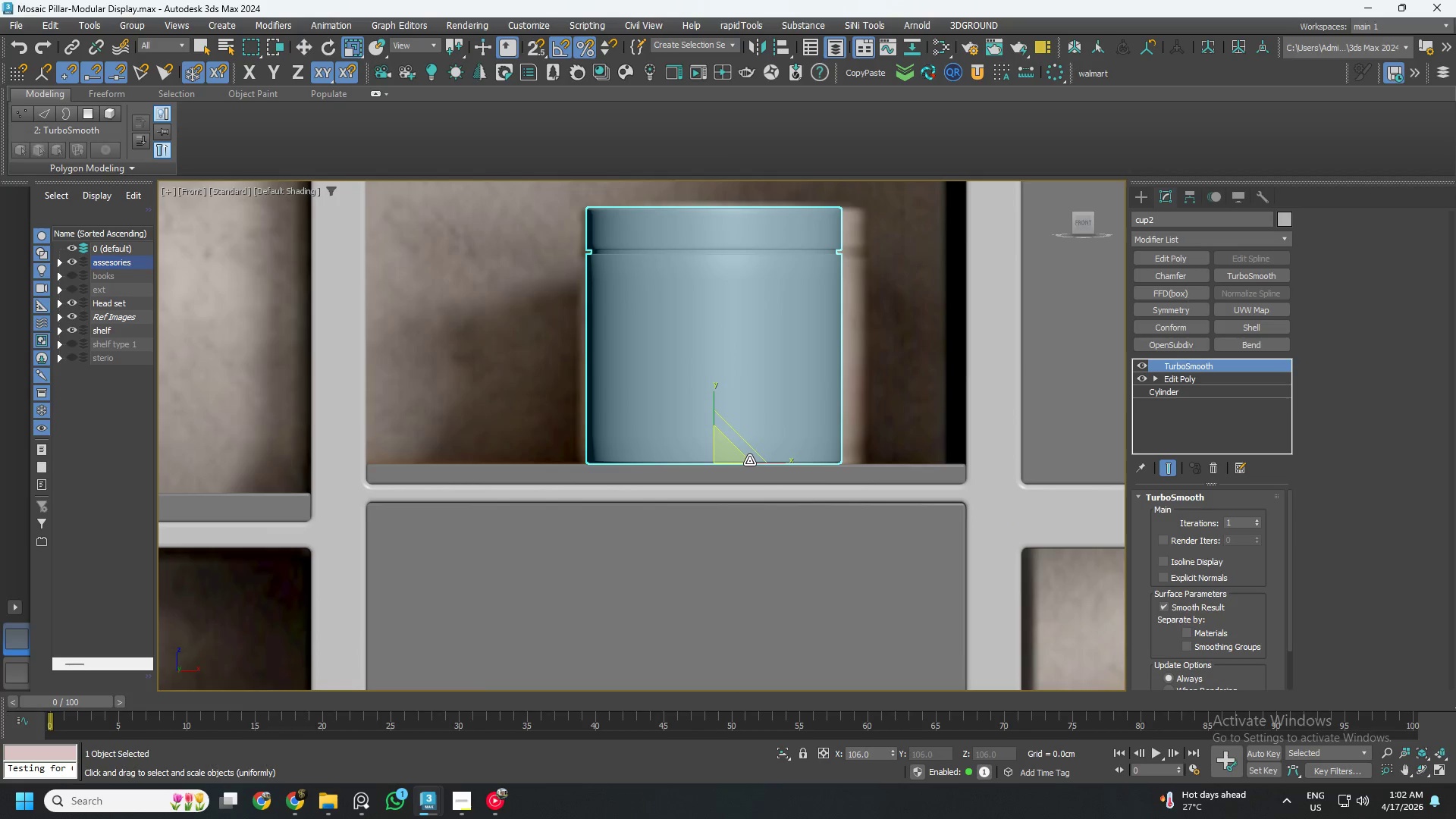 
hold_key(key=AltLeft, duration=0.44)
 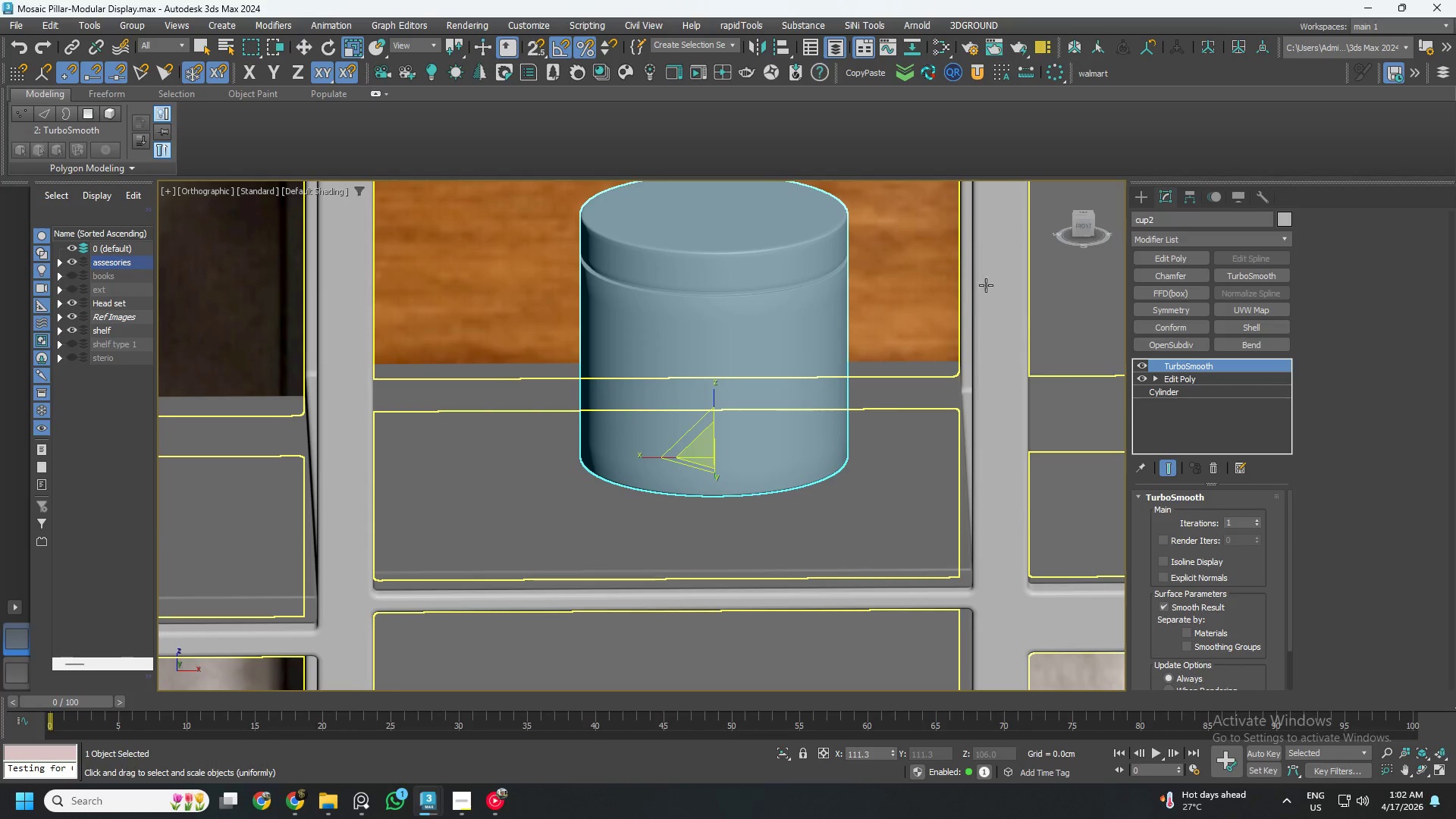 
left_click([1083, 227])
 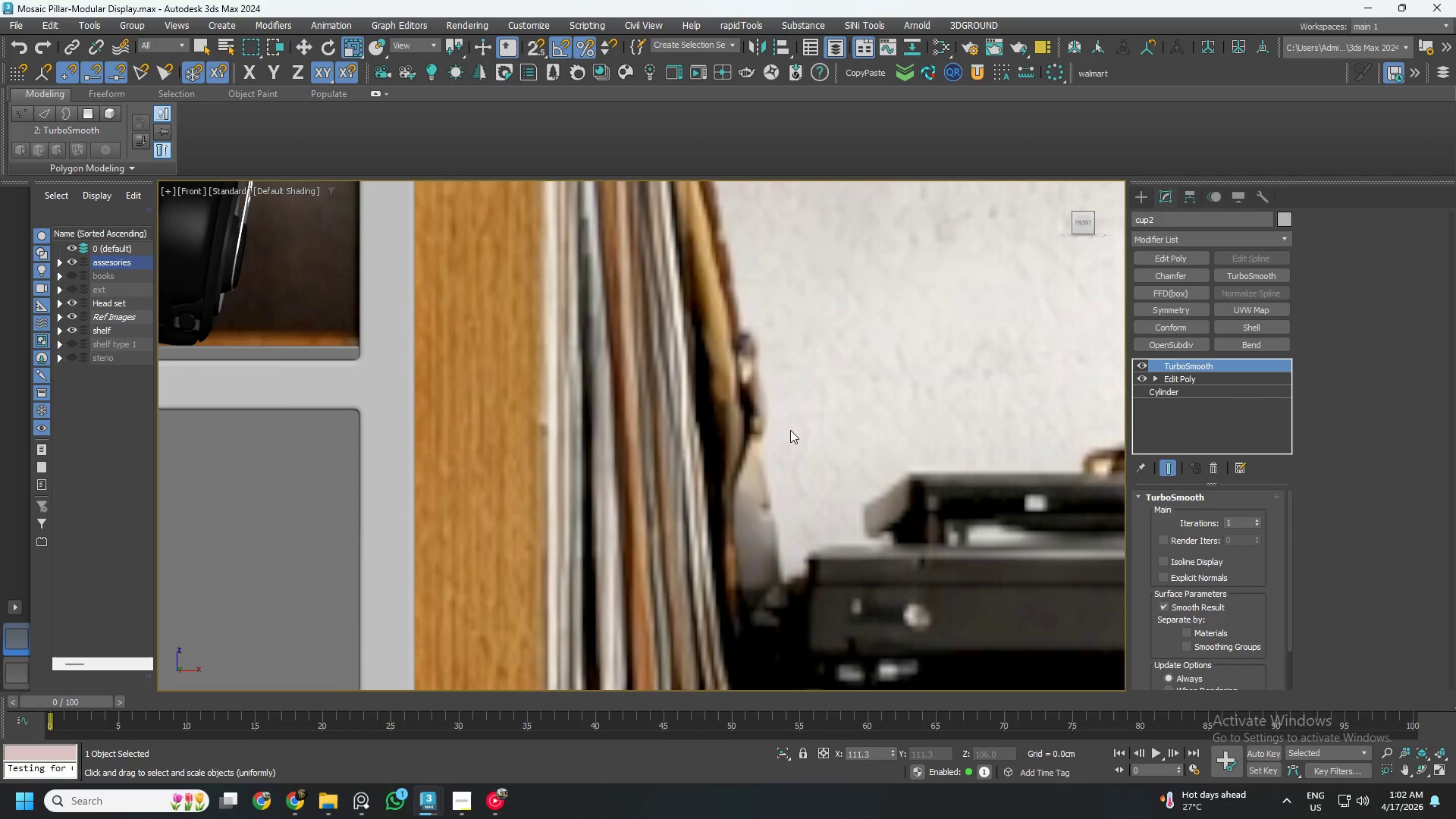 
key(Z)
 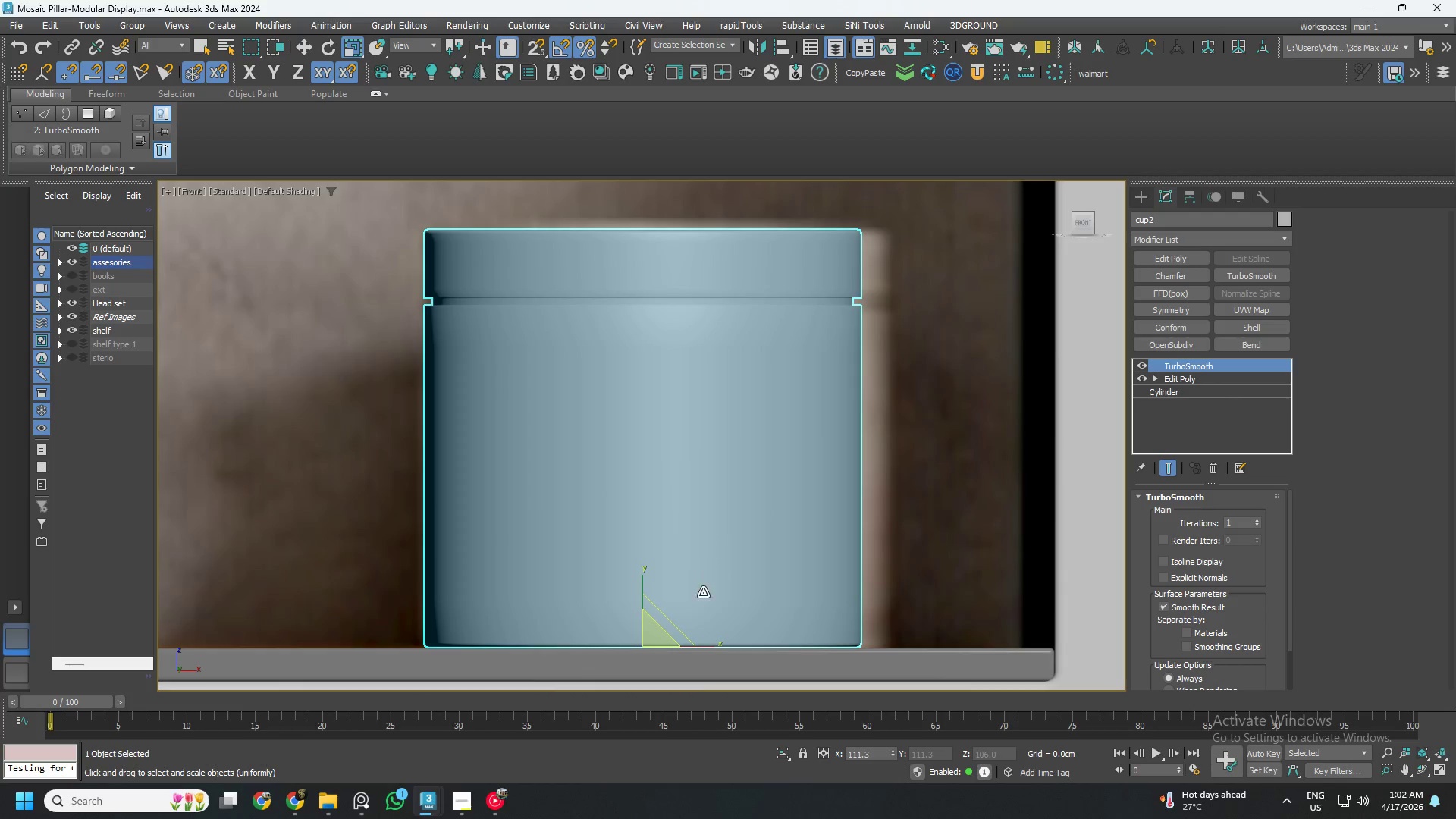 
key(W)
 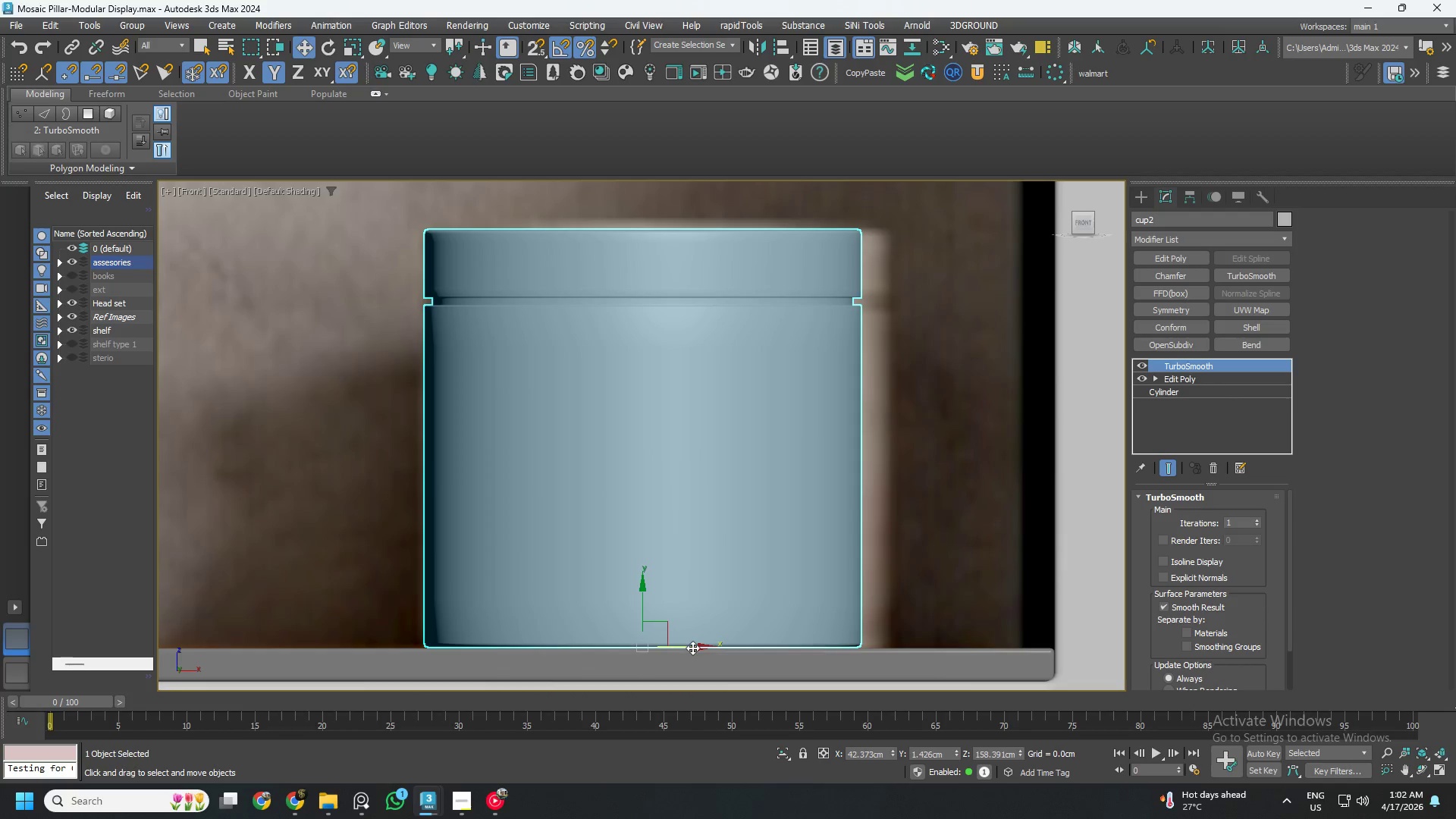 
left_click_drag(start_coordinate=[692, 648], to_coordinate=[710, 653])
 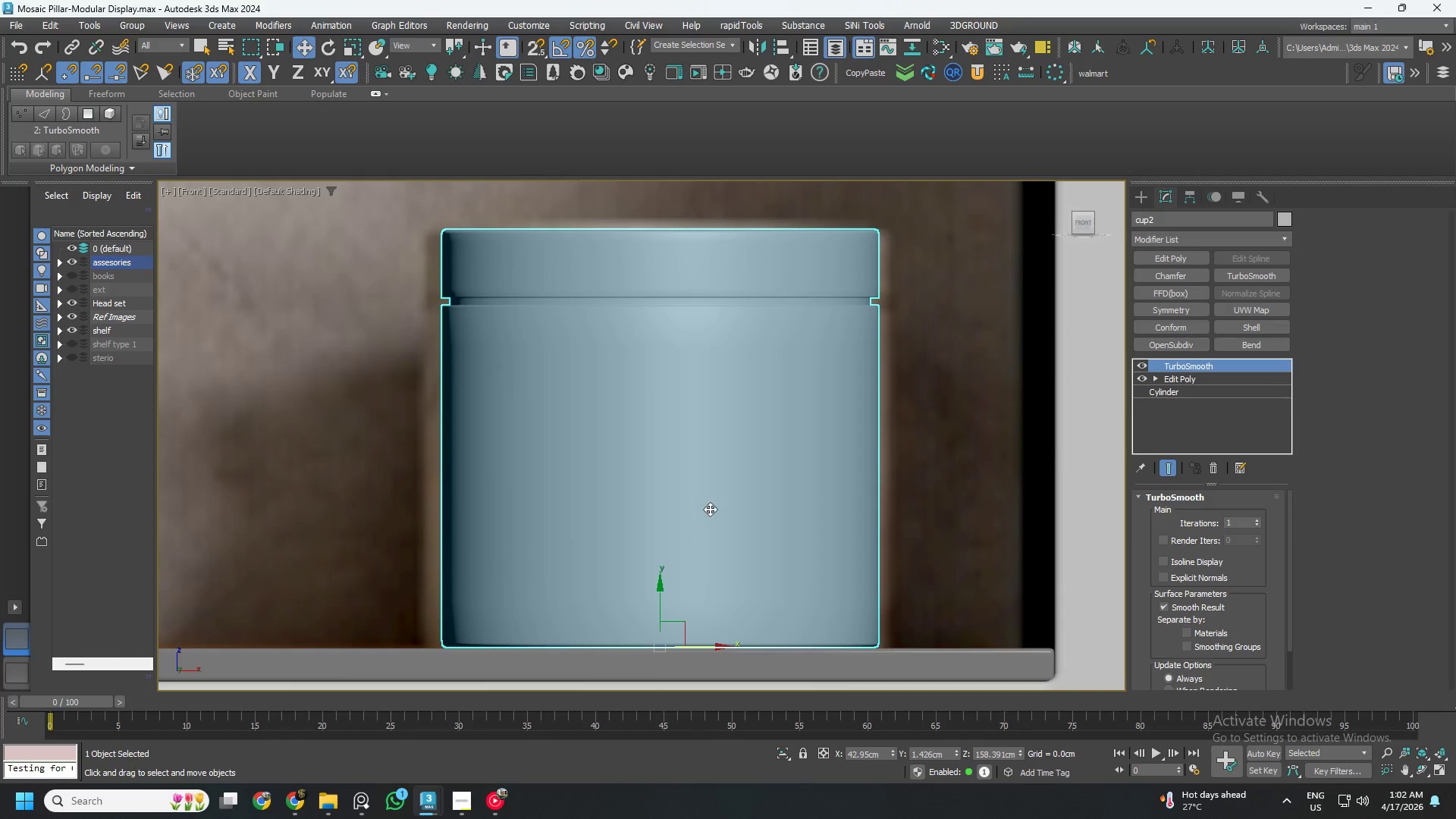 
scroll: coordinate [701, 490], scroll_direction: down, amount: 7.0
 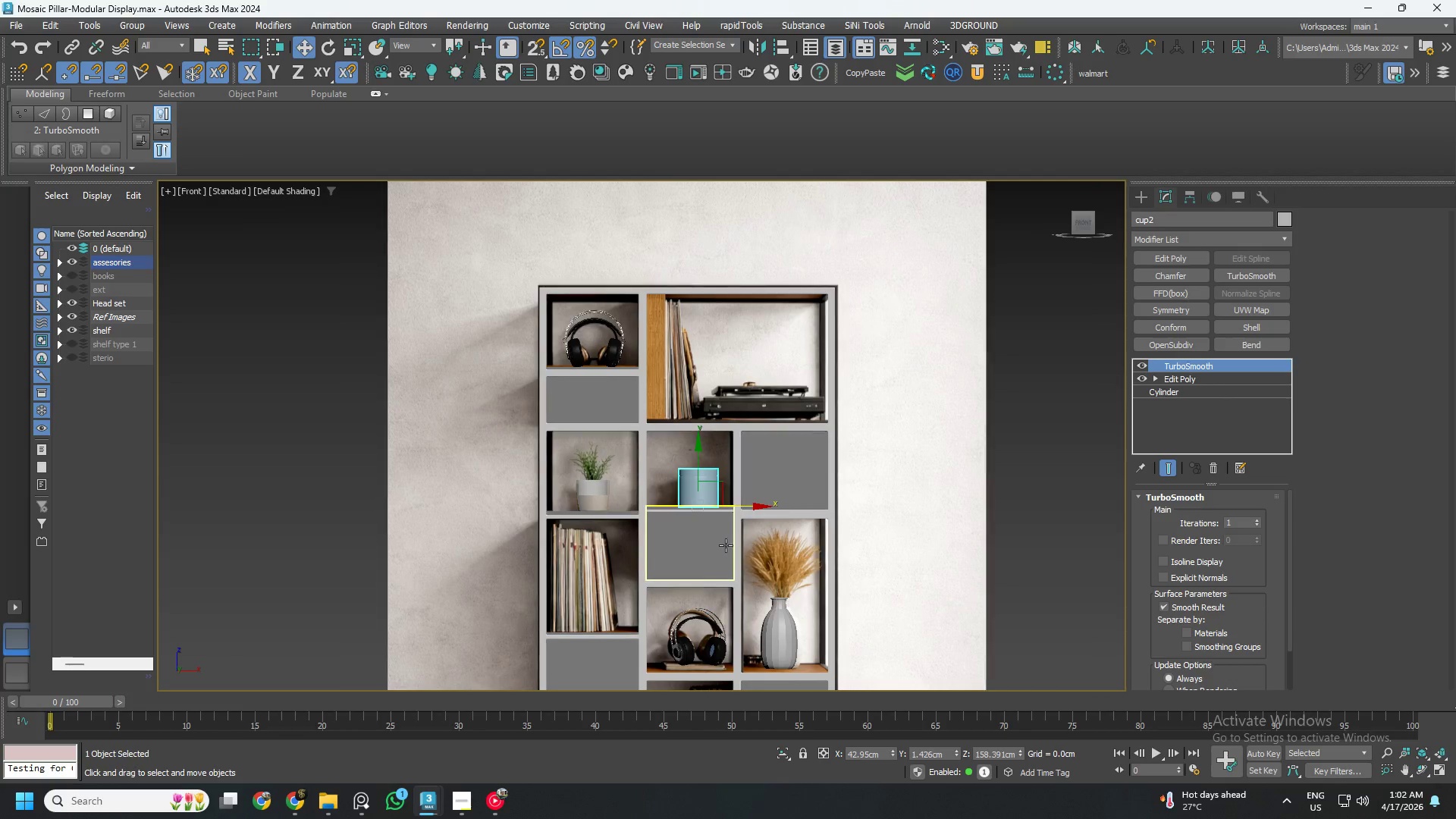 
scroll: coordinate [704, 462], scroll_direction: up, amount: 16.0
 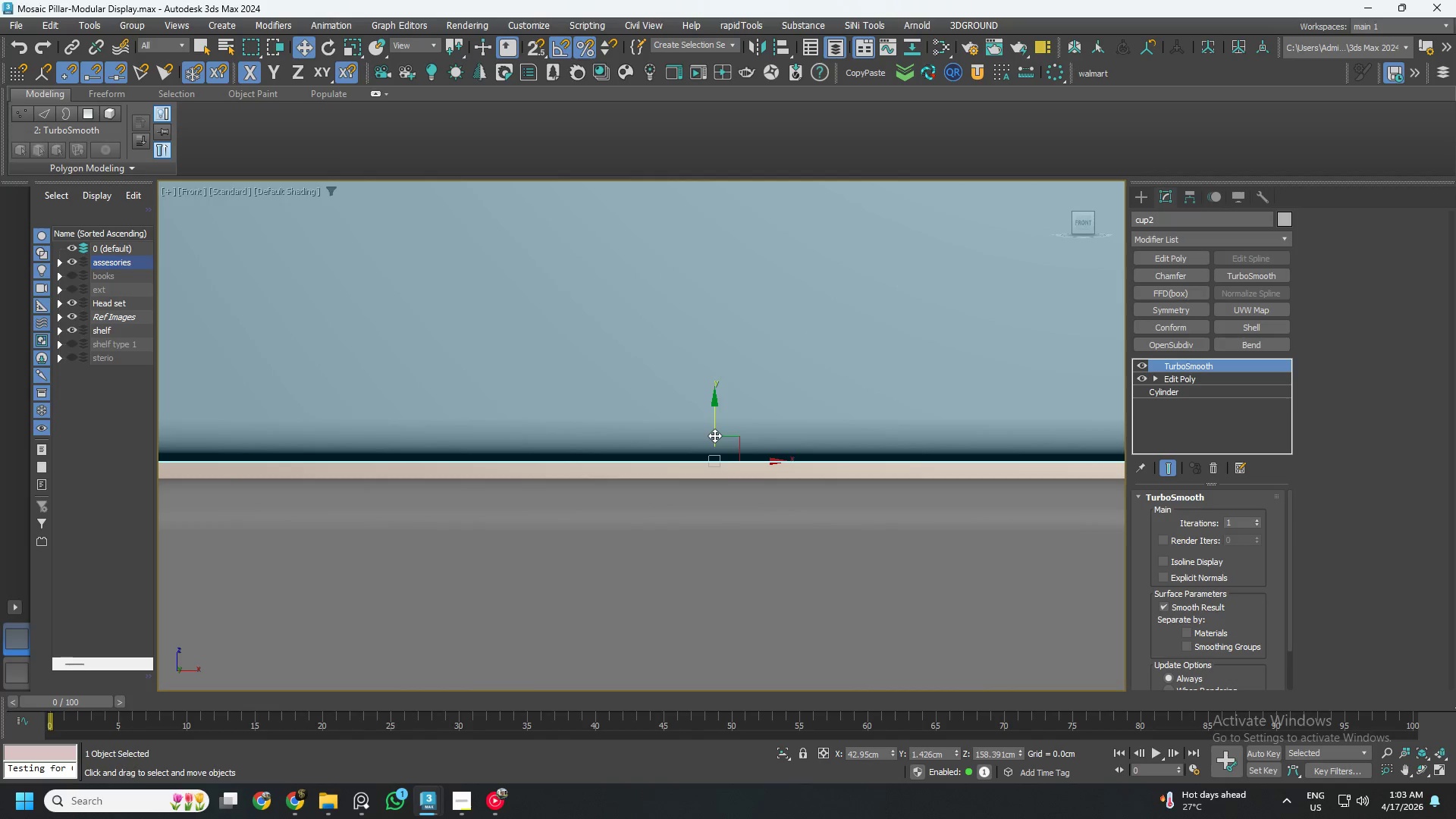 
key(S)
 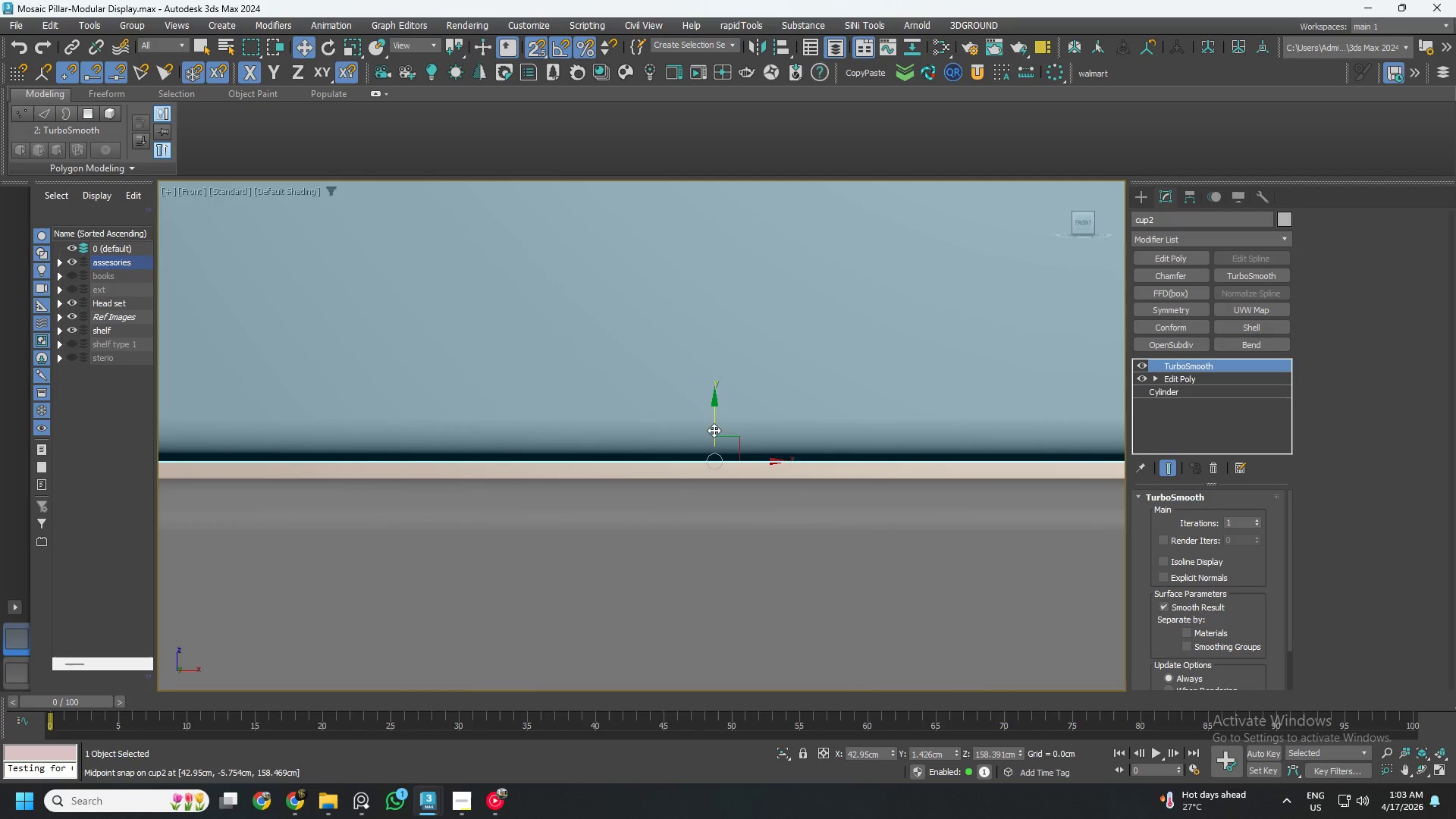 
left_click_drag(start_coordinate=[714, 430], to_coordinate=[732, 460])
 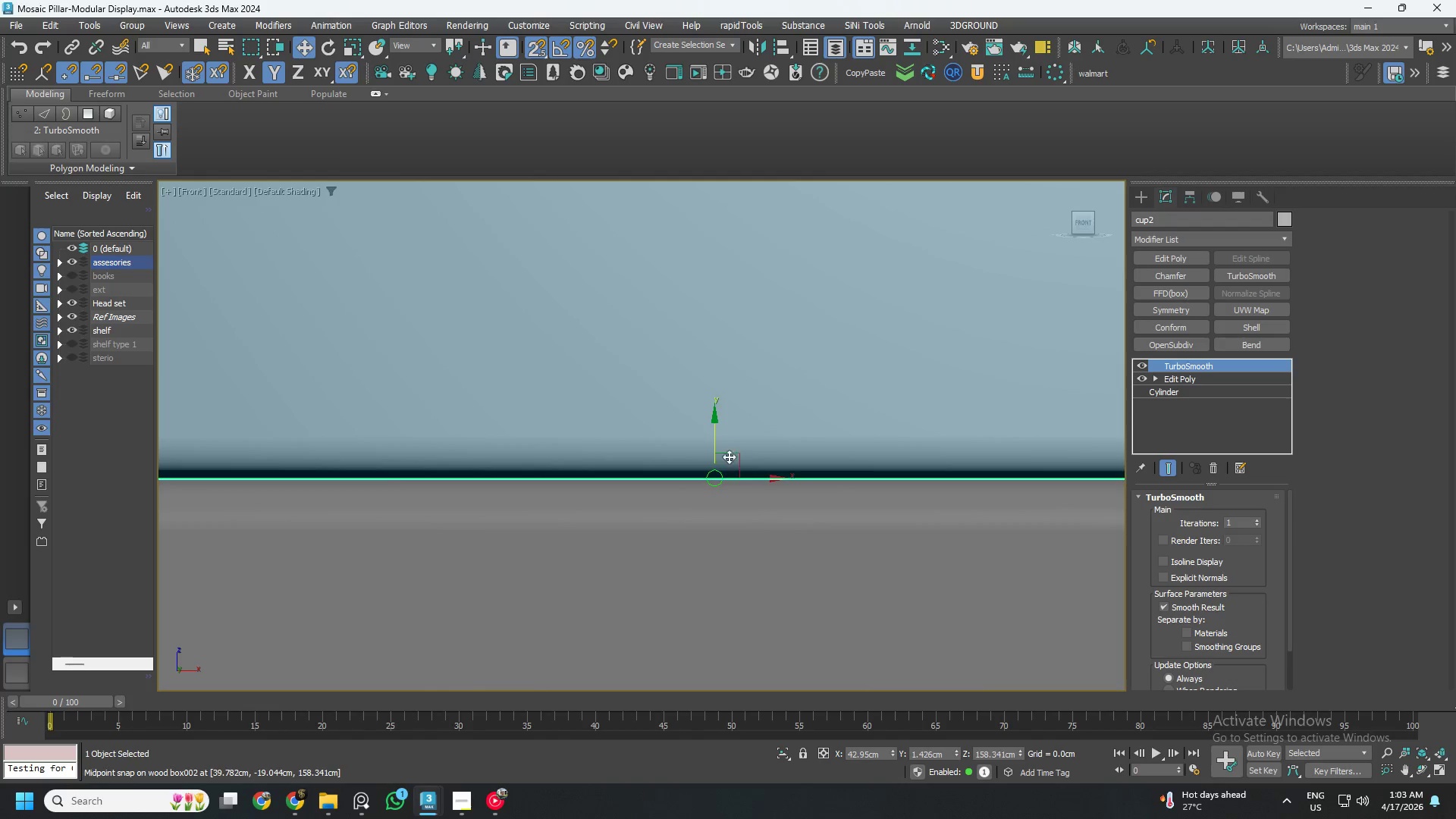 
key(S)
 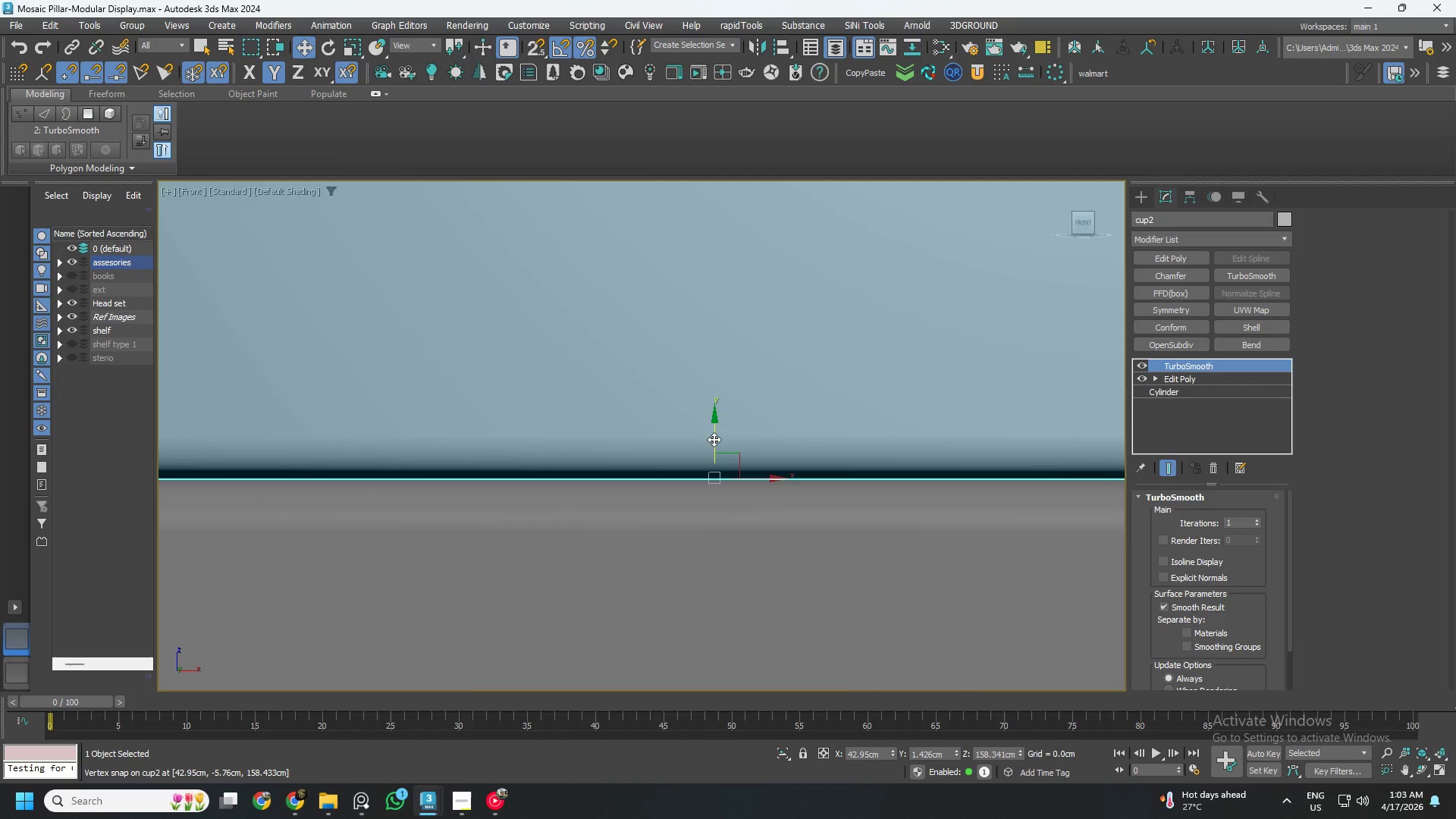 
left_click([355, 430])
 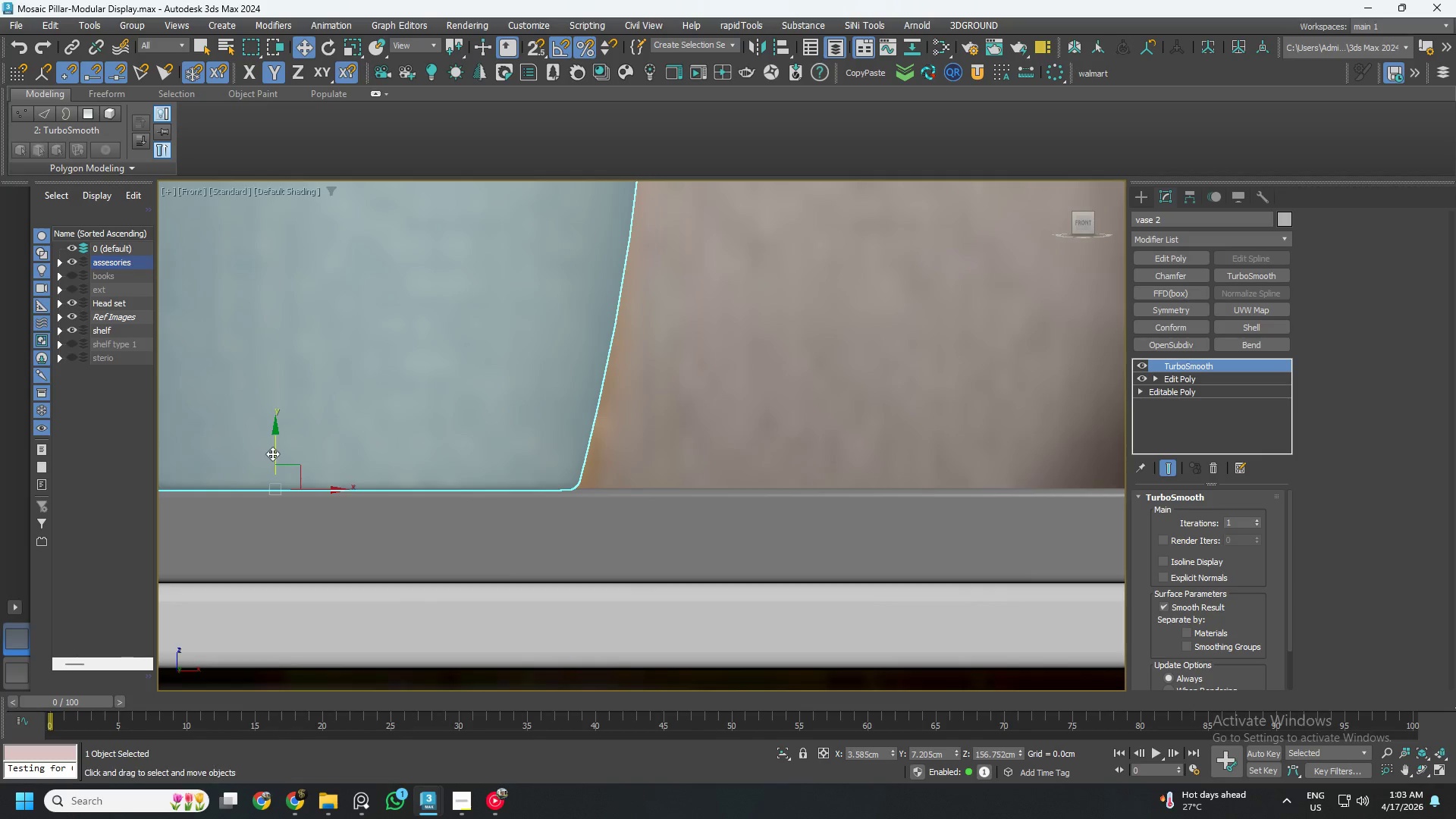 
scroll: coordinate [360, 436], scroll_direction: down, amount: 11.0
 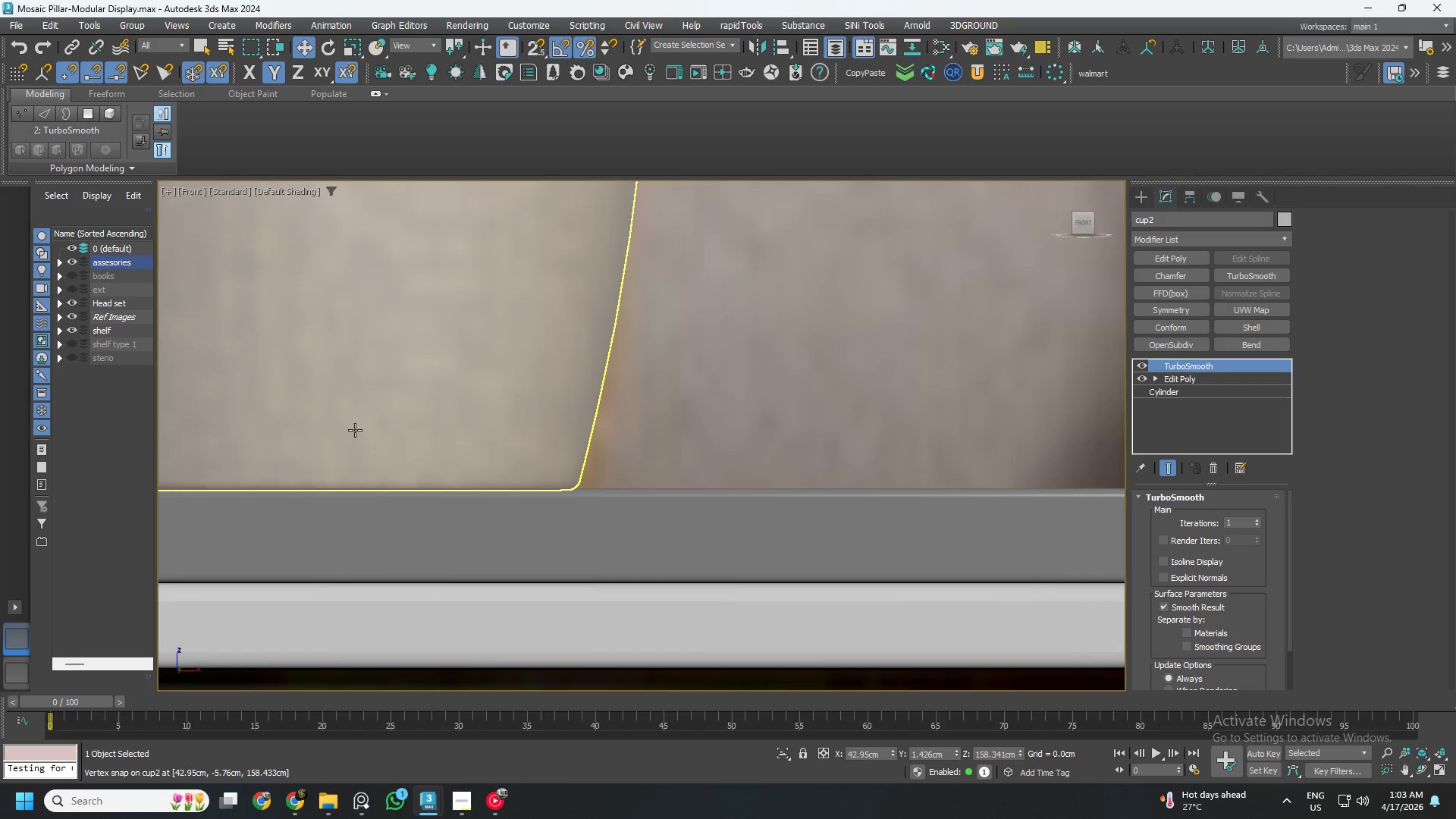 
left_click_drag(start_coordinate=[274, 453], to_coordinate=[310, 467])
 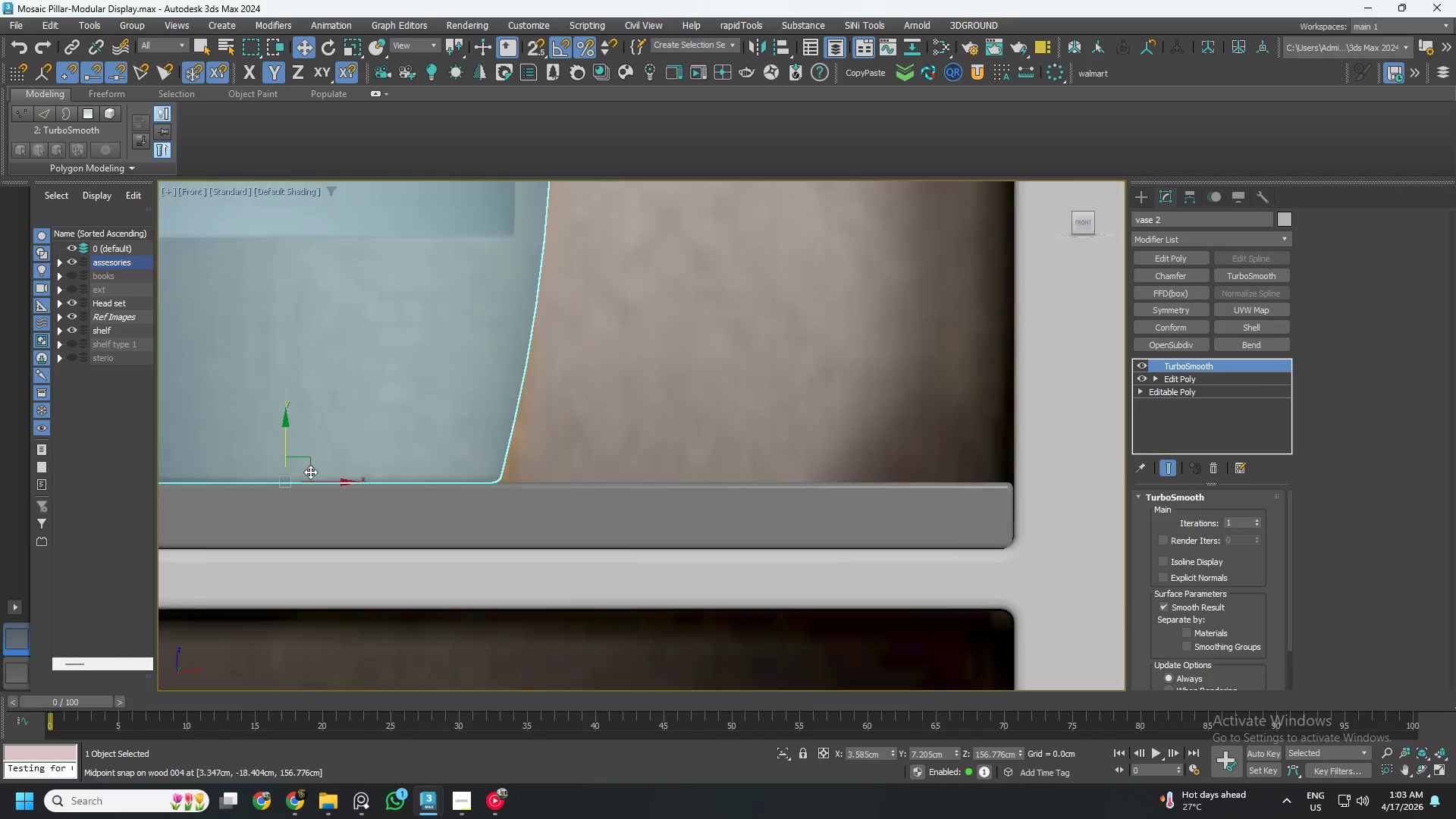 
type(ss)
 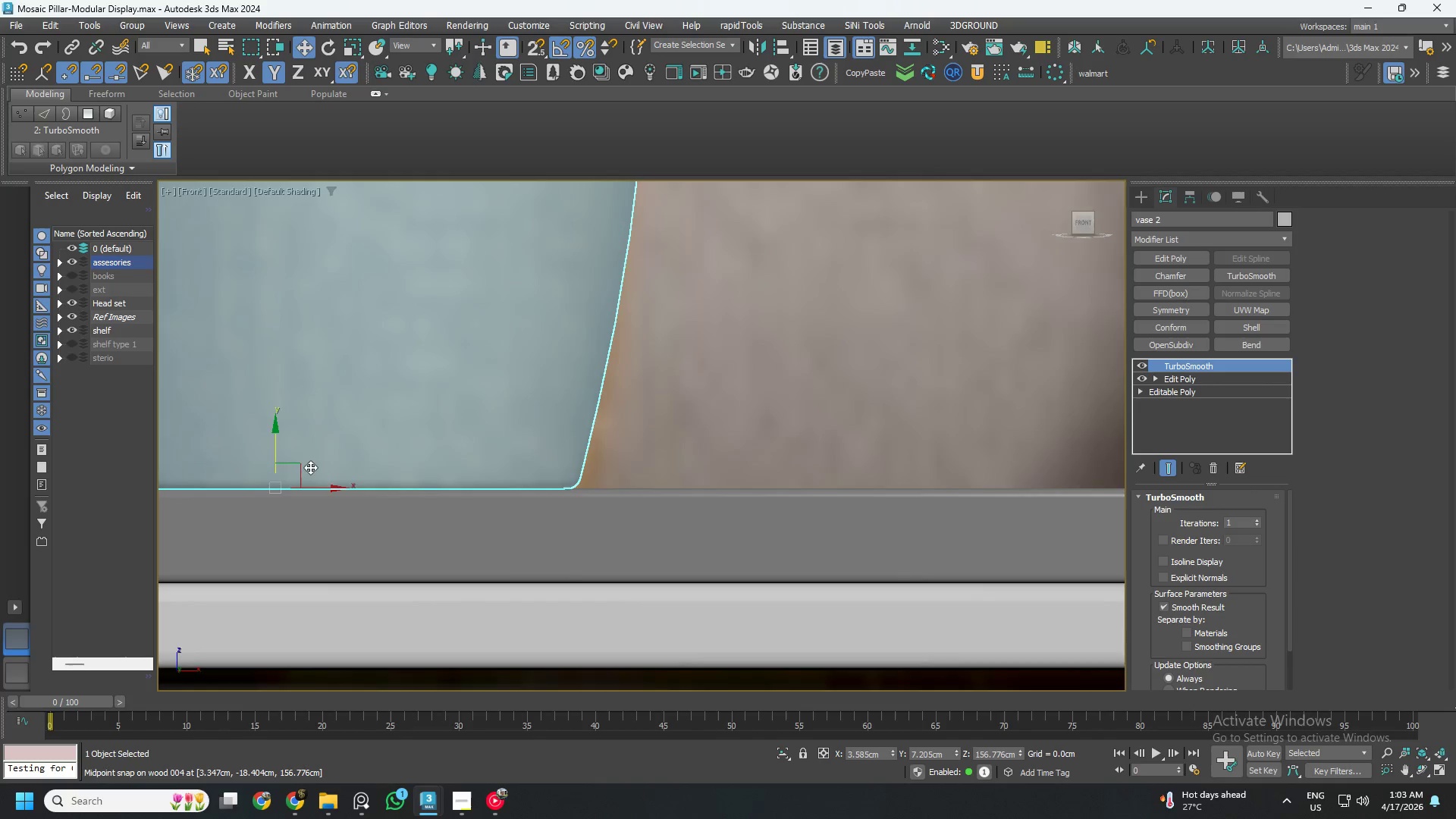 
scroll: coordinate [313, 469], scroll_direction: down, amount: 10.0
 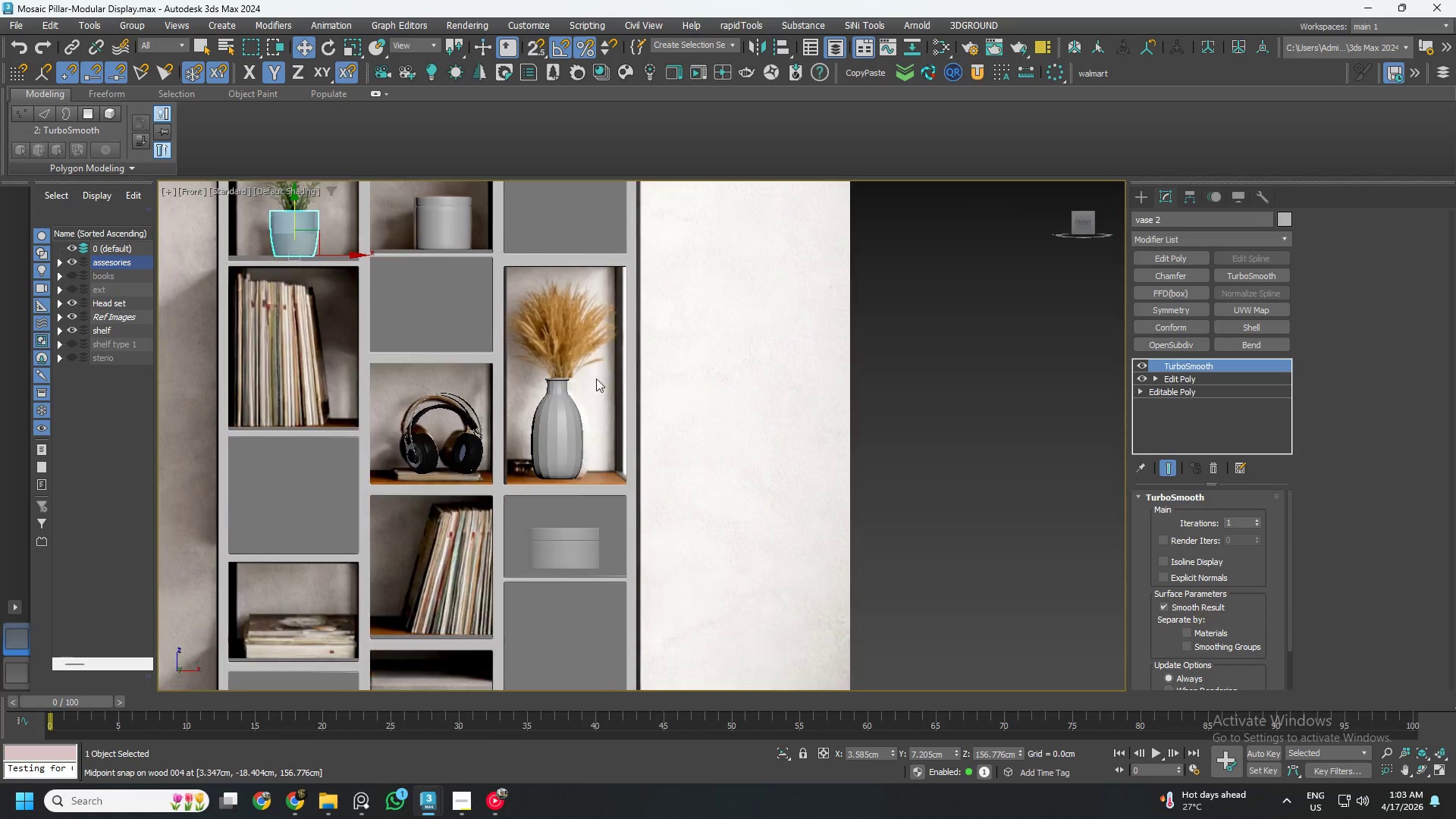 
left_click([564, 450])
 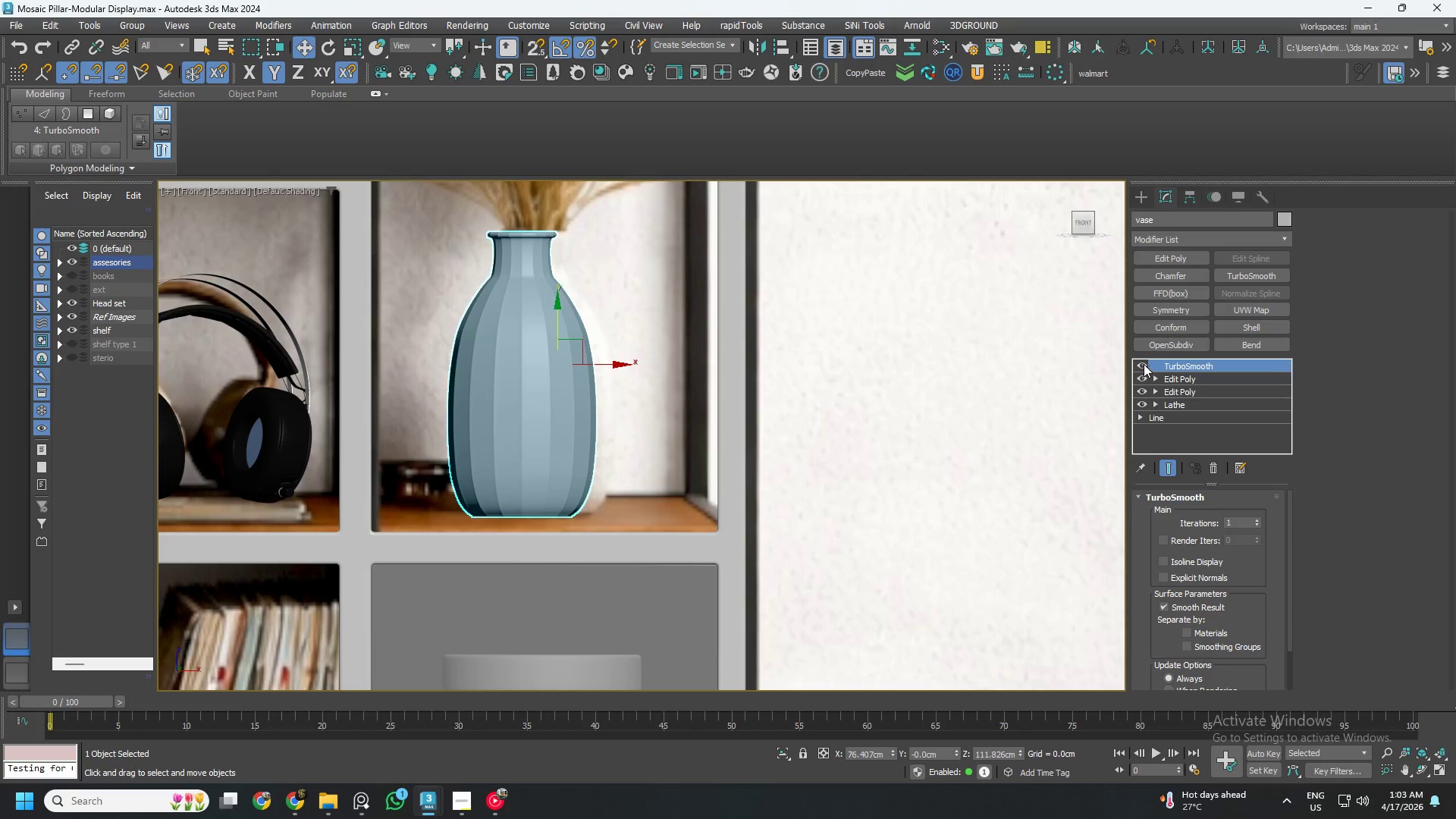 
scroll: coordinate [575, 460], scroll_direction: up, amount: 3.0
 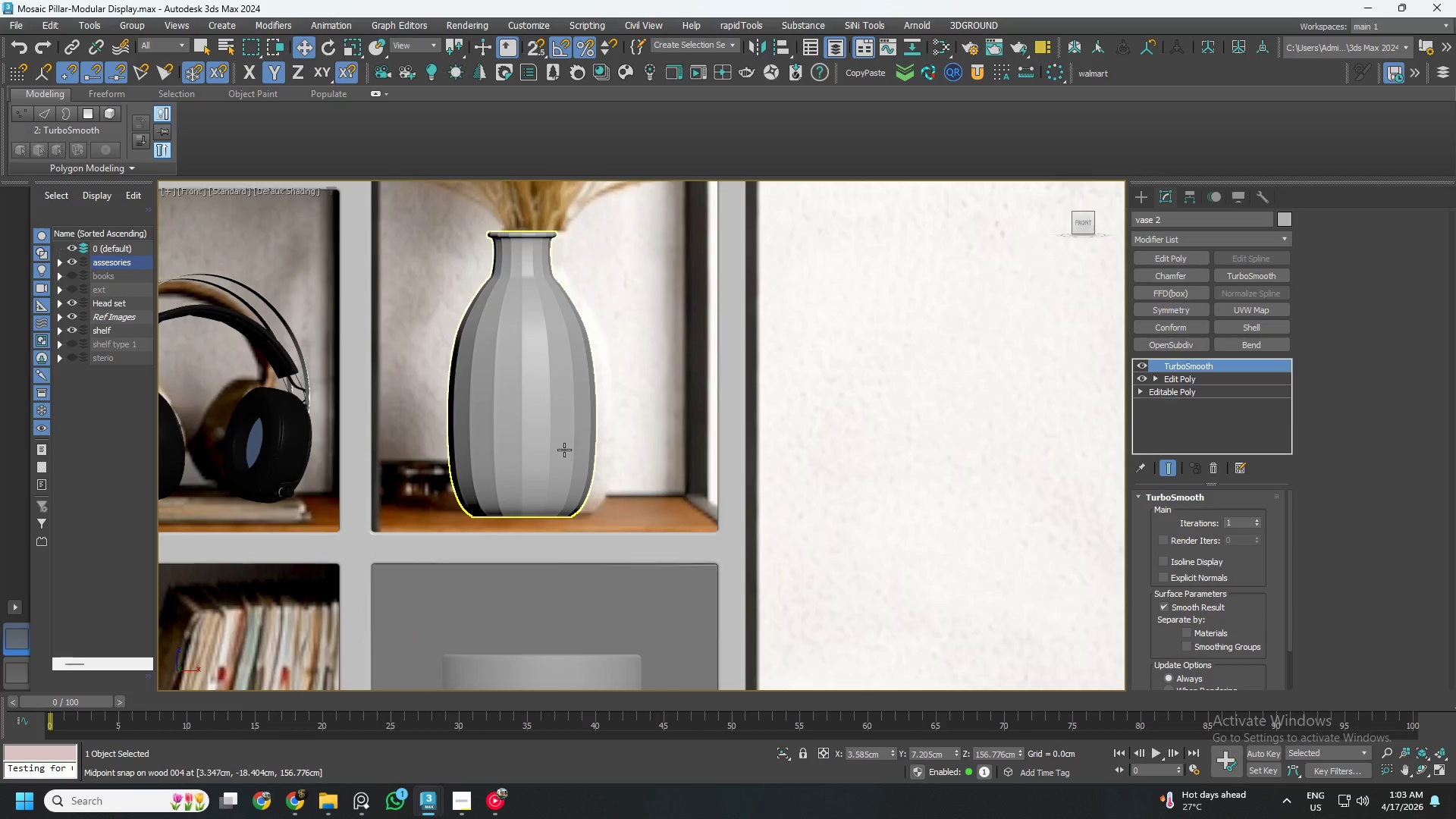 
left_click([1144, 362])
 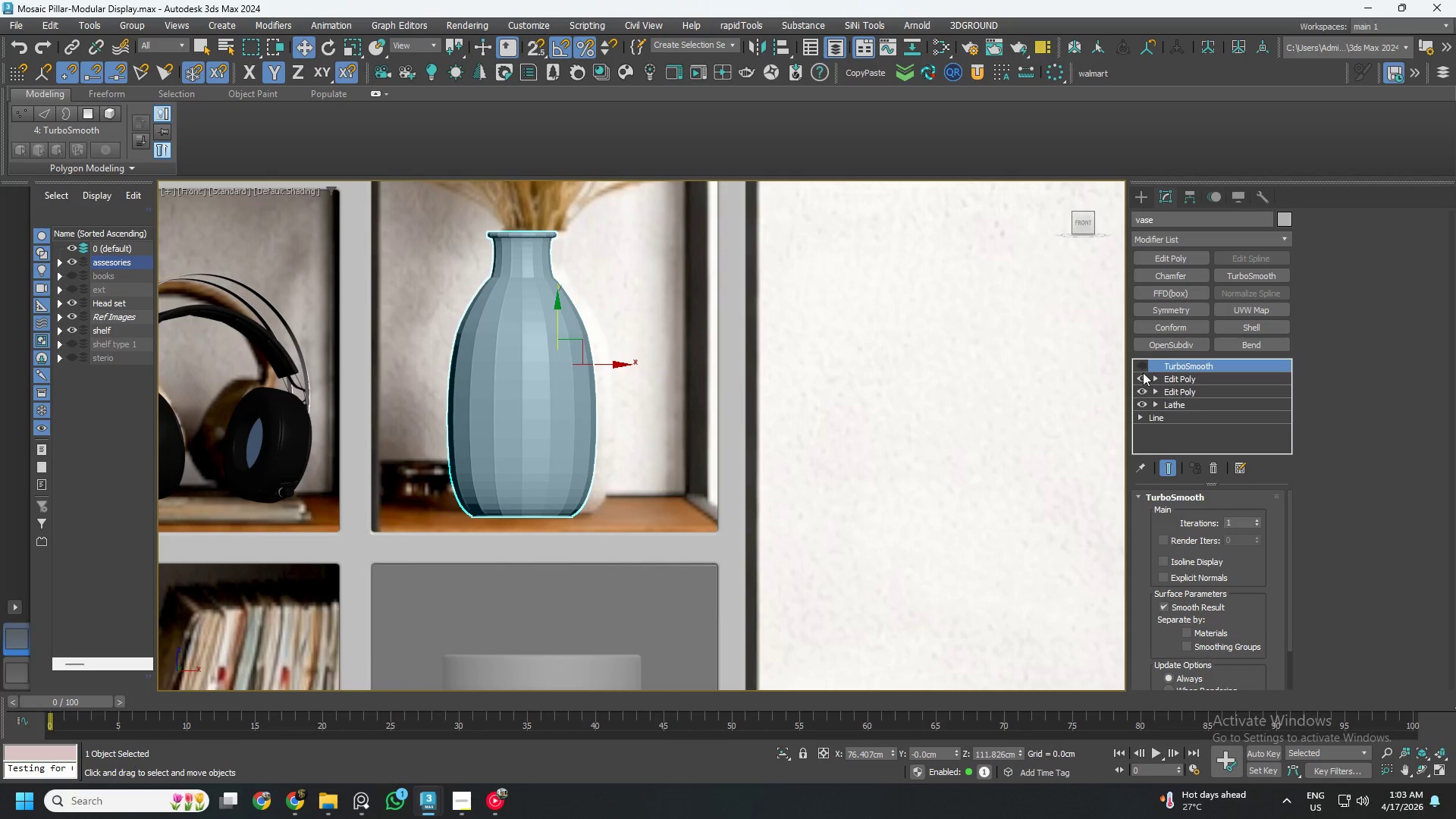 
left_click([1138, 366])
 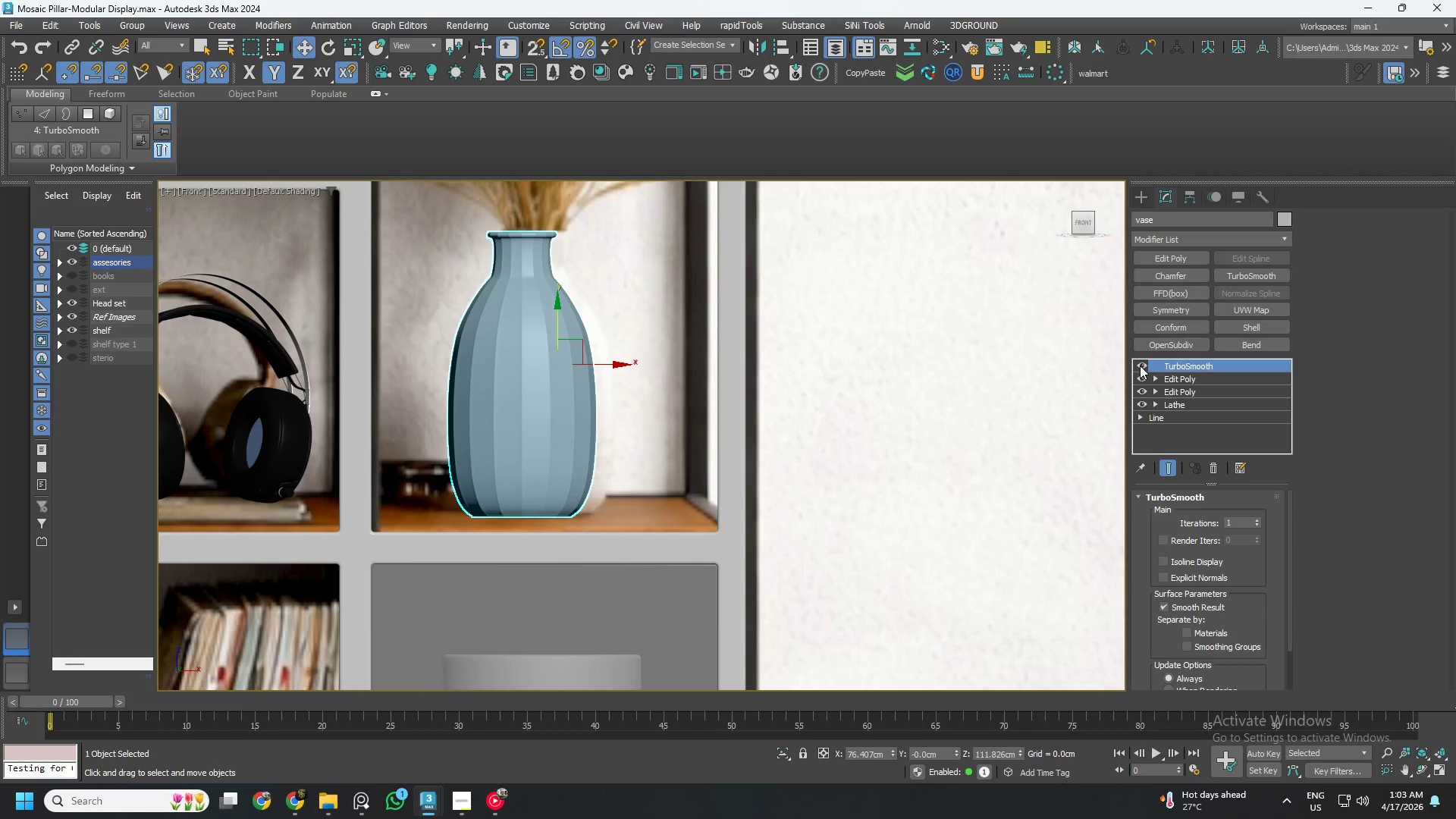 
left_click([1140, 366])
 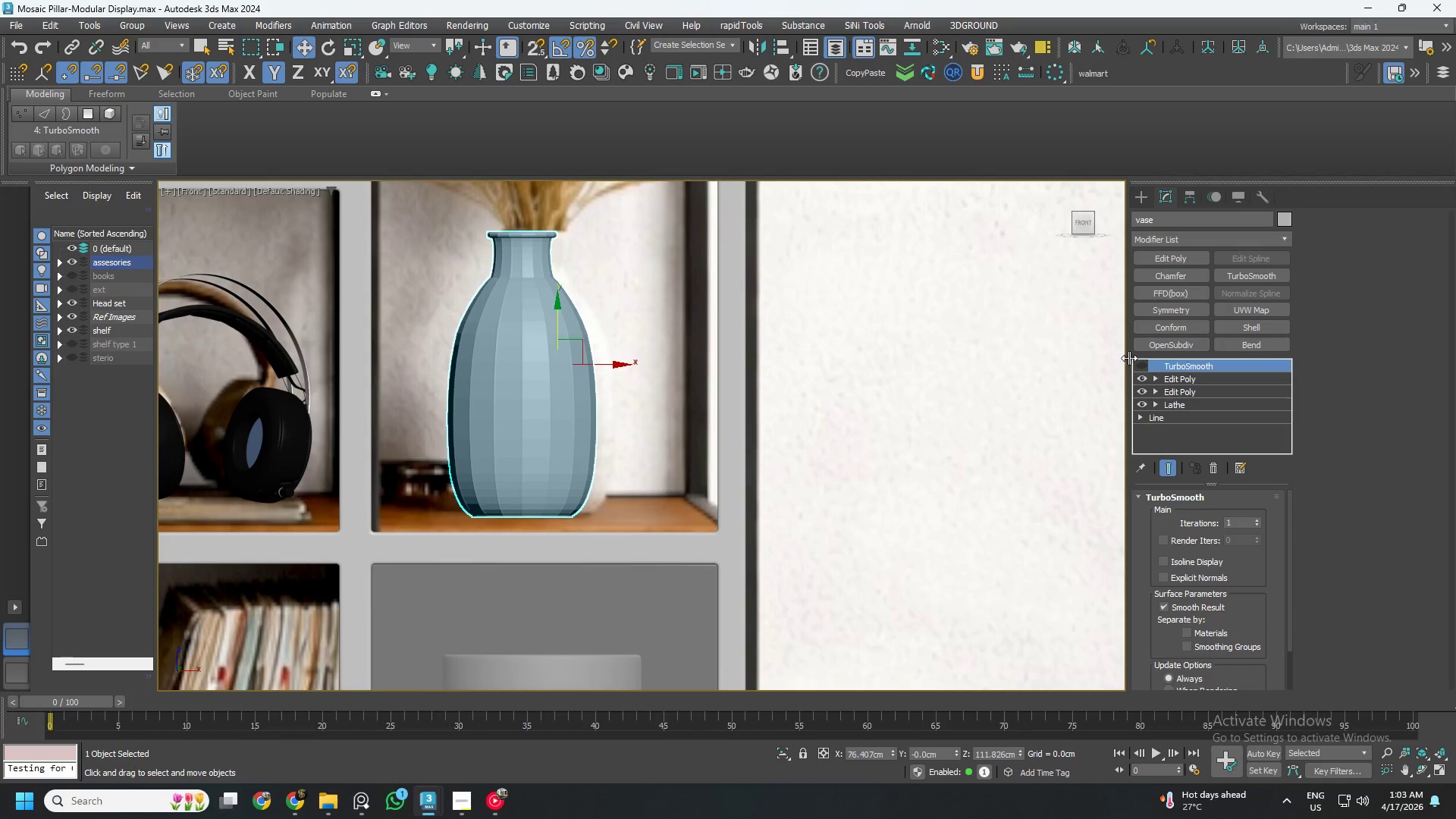 
left_click([1141, 362])
 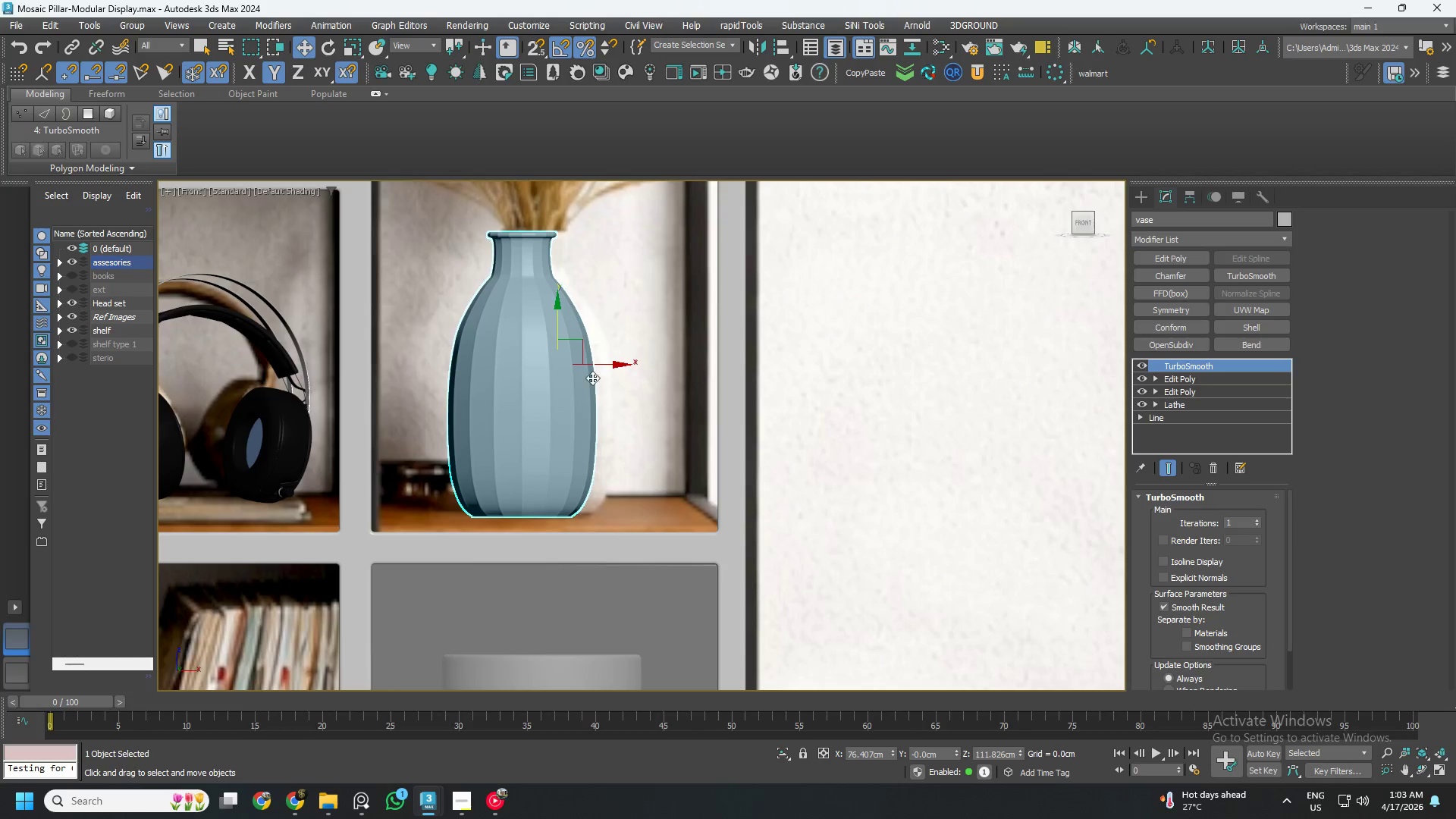 
hold_key(key=AltLeft, duration=2.0)
 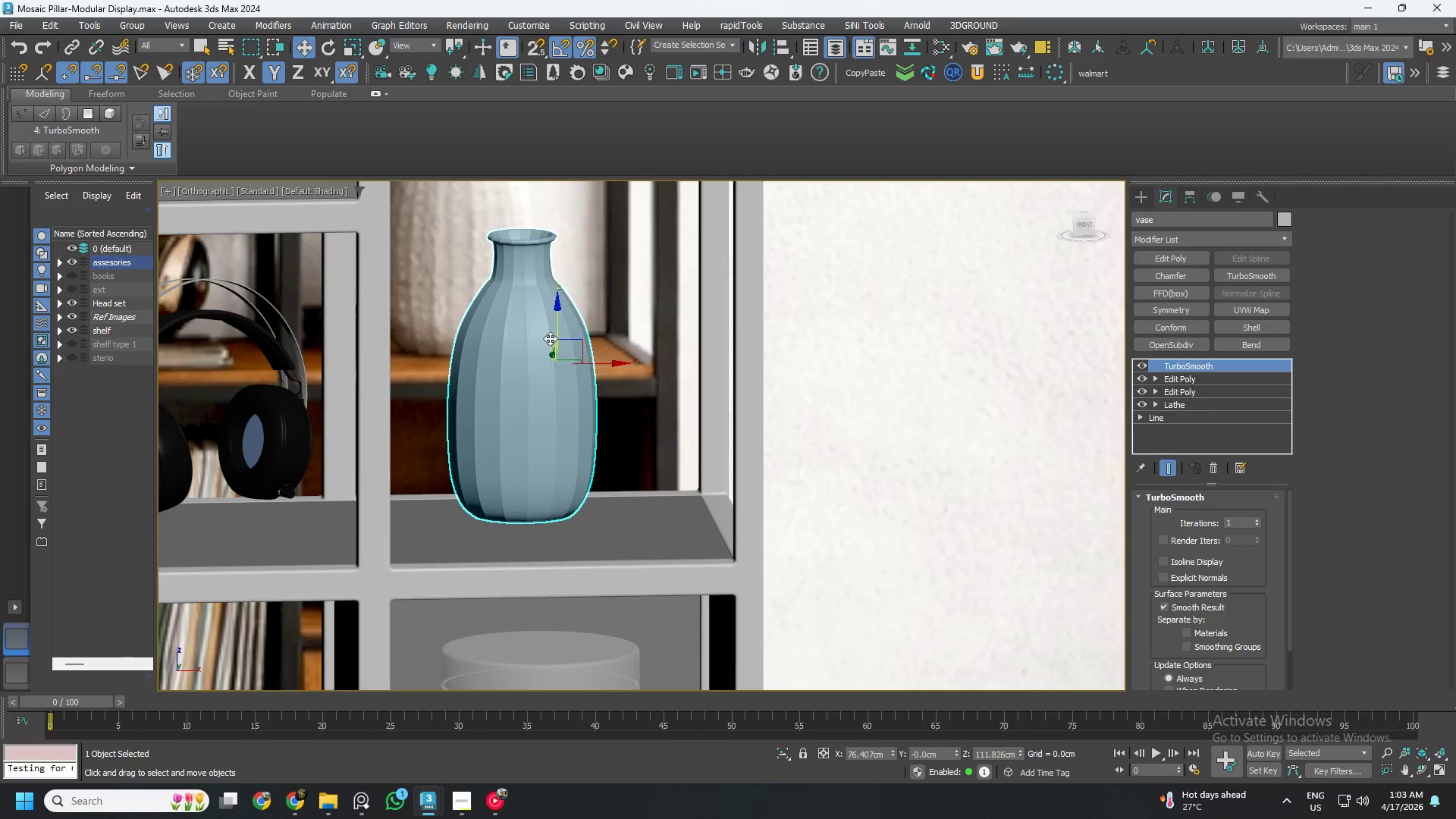 
scroll: coordinate [550, 336], scroll_direction: up, amount: 4.0
 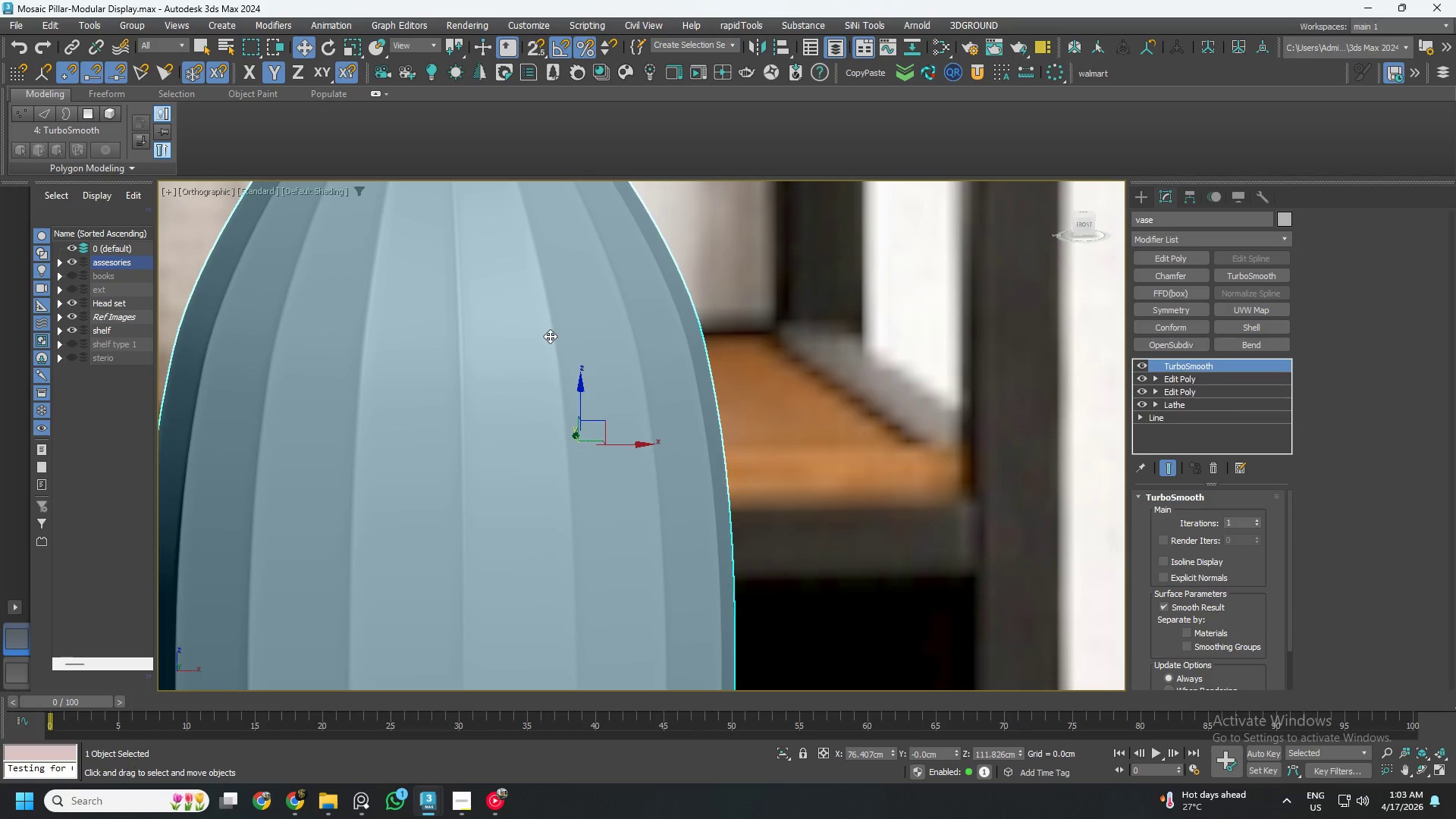 
key(F4)
 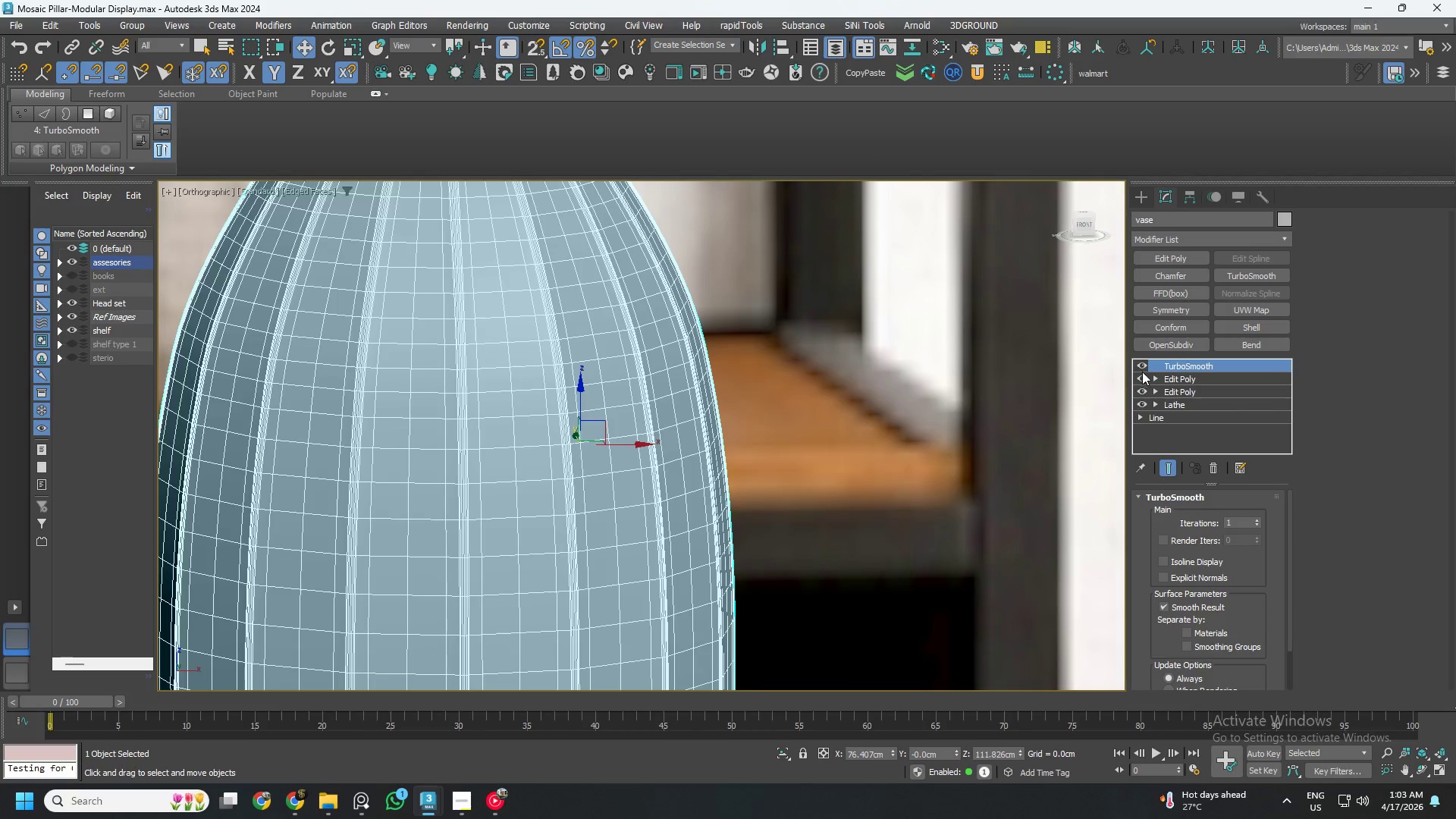 
left_click([1140, 364])
 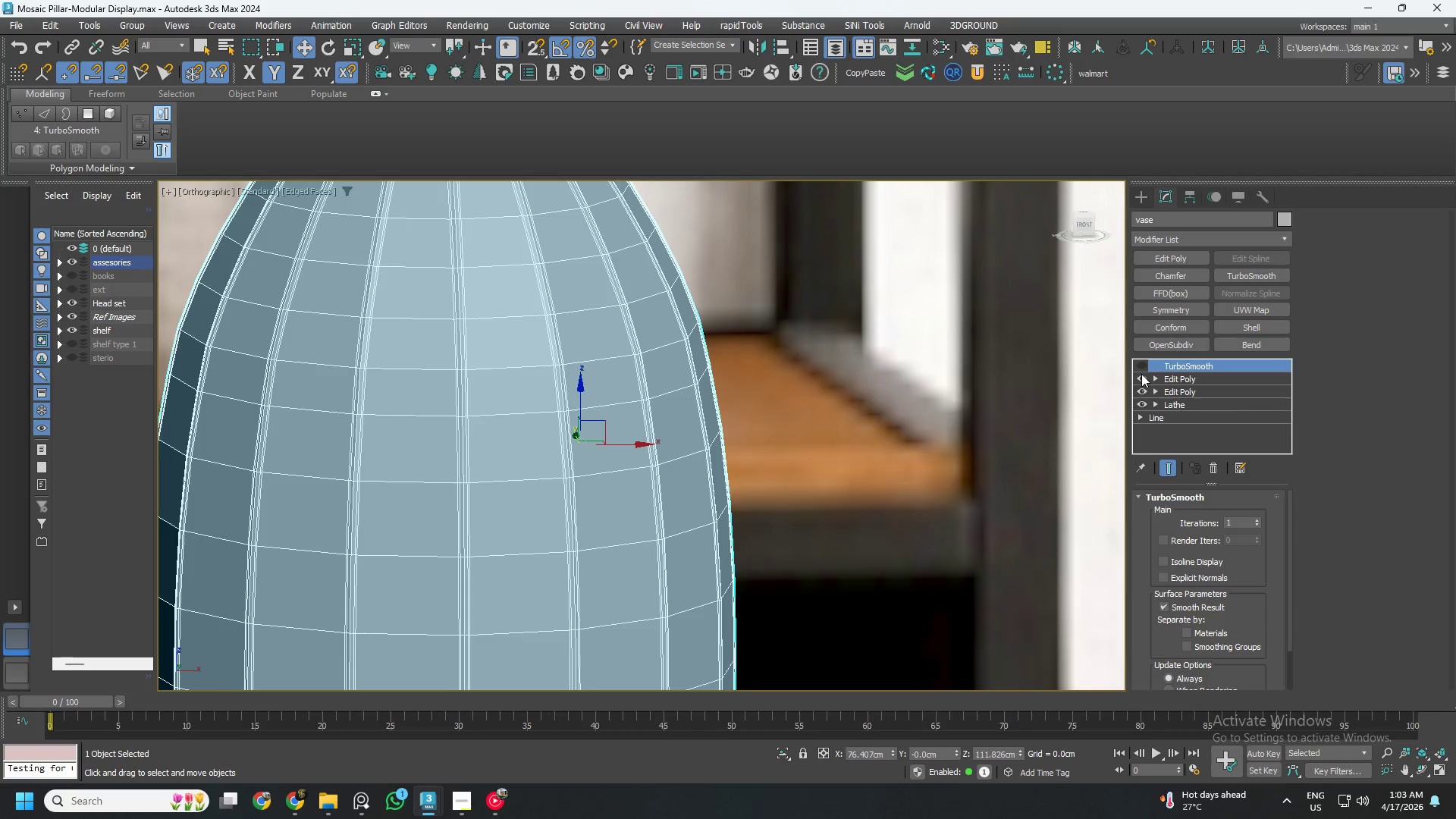 
left_click([1141, 374])
 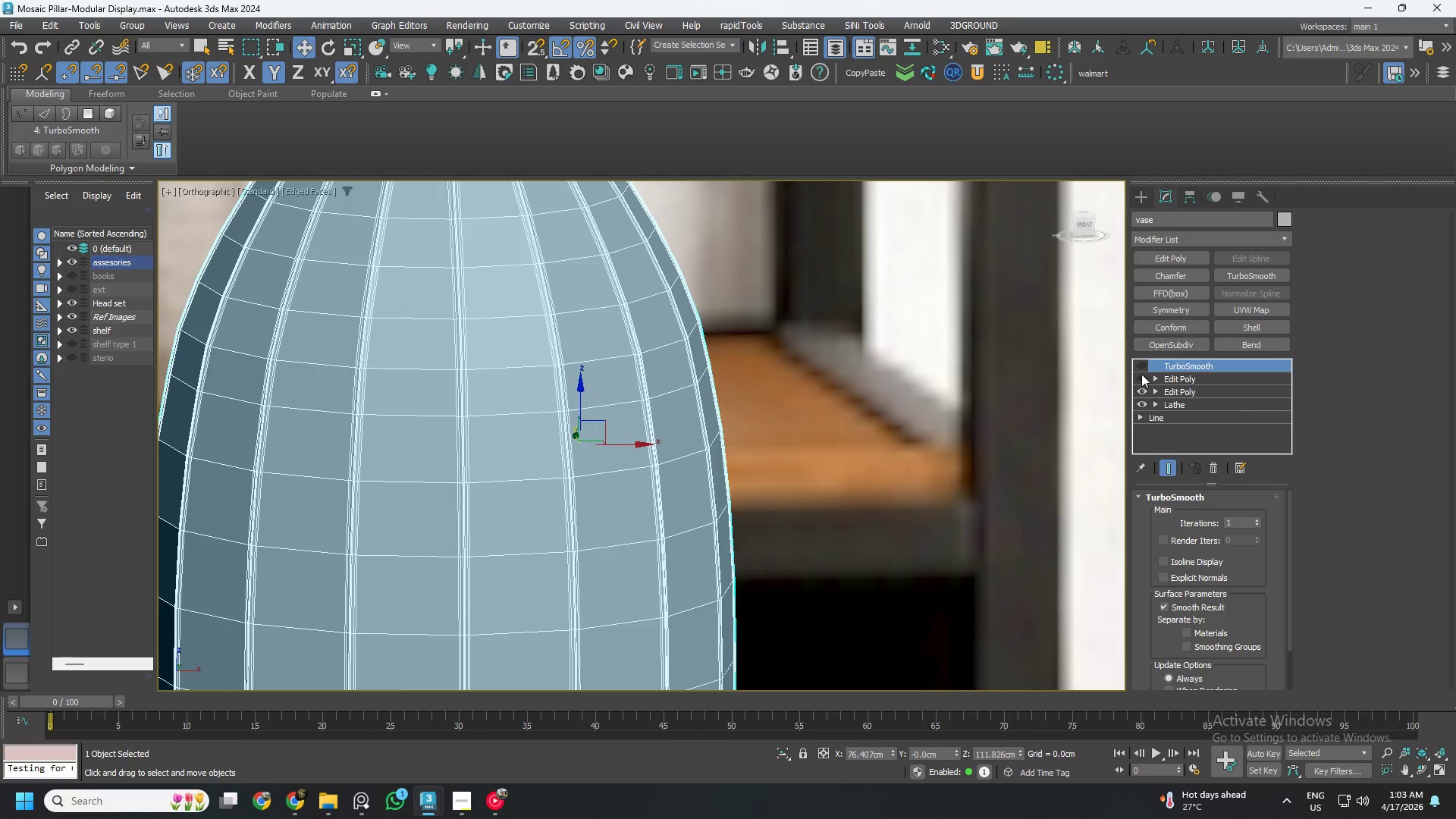 
left_click([1141, 374])
 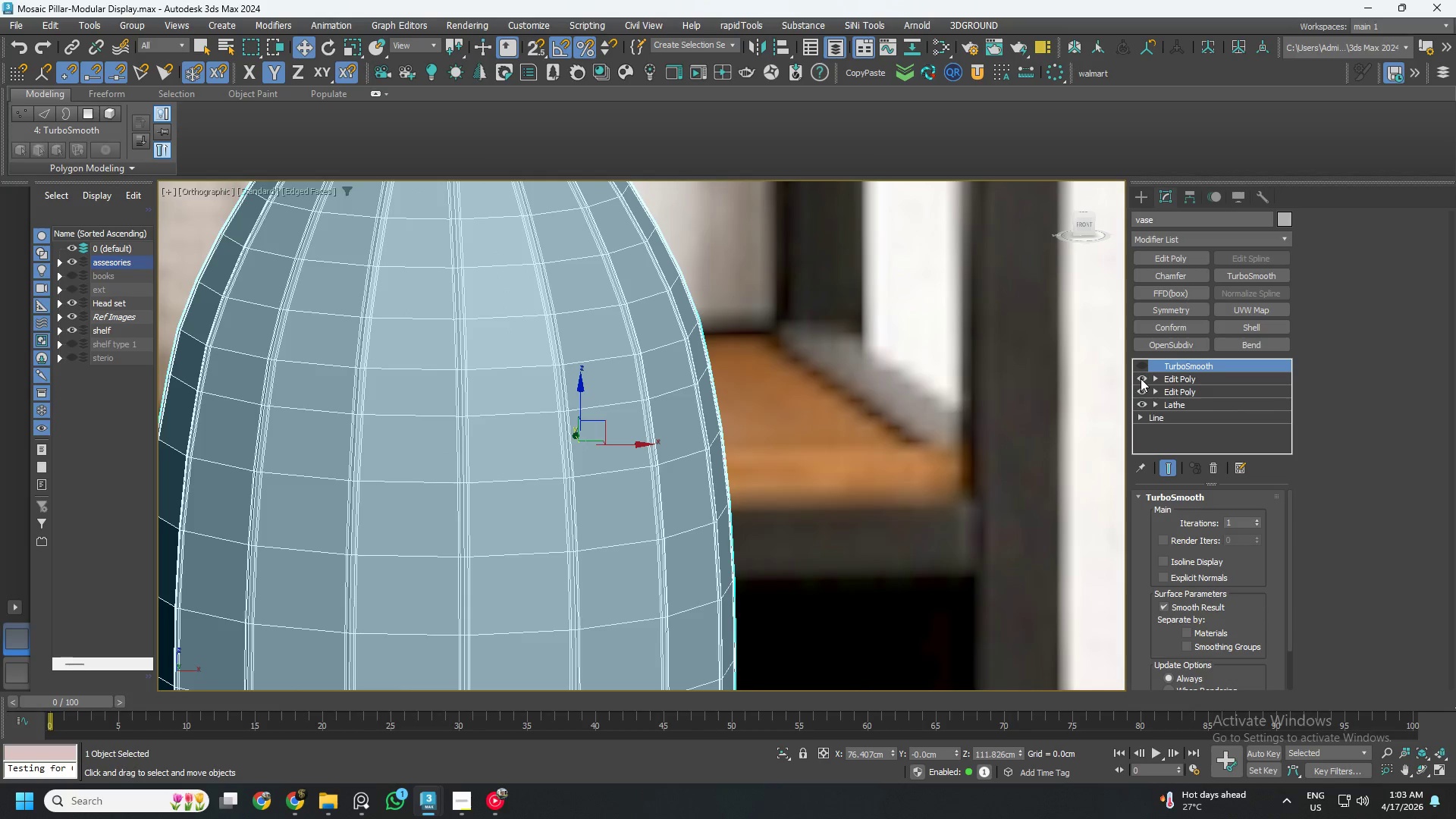 
double_click([1141, 378])
 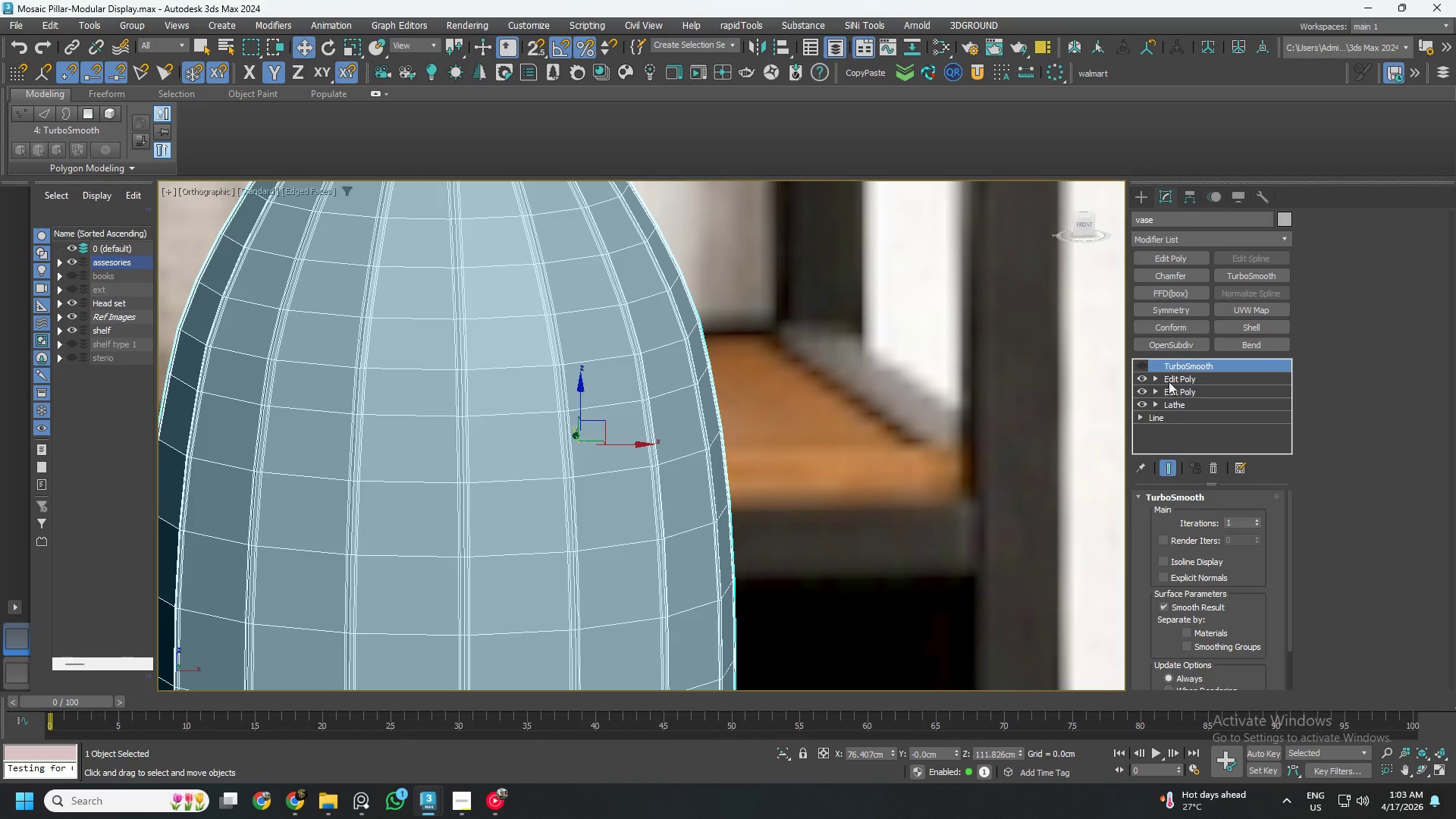 
left_click([1176, 381])
 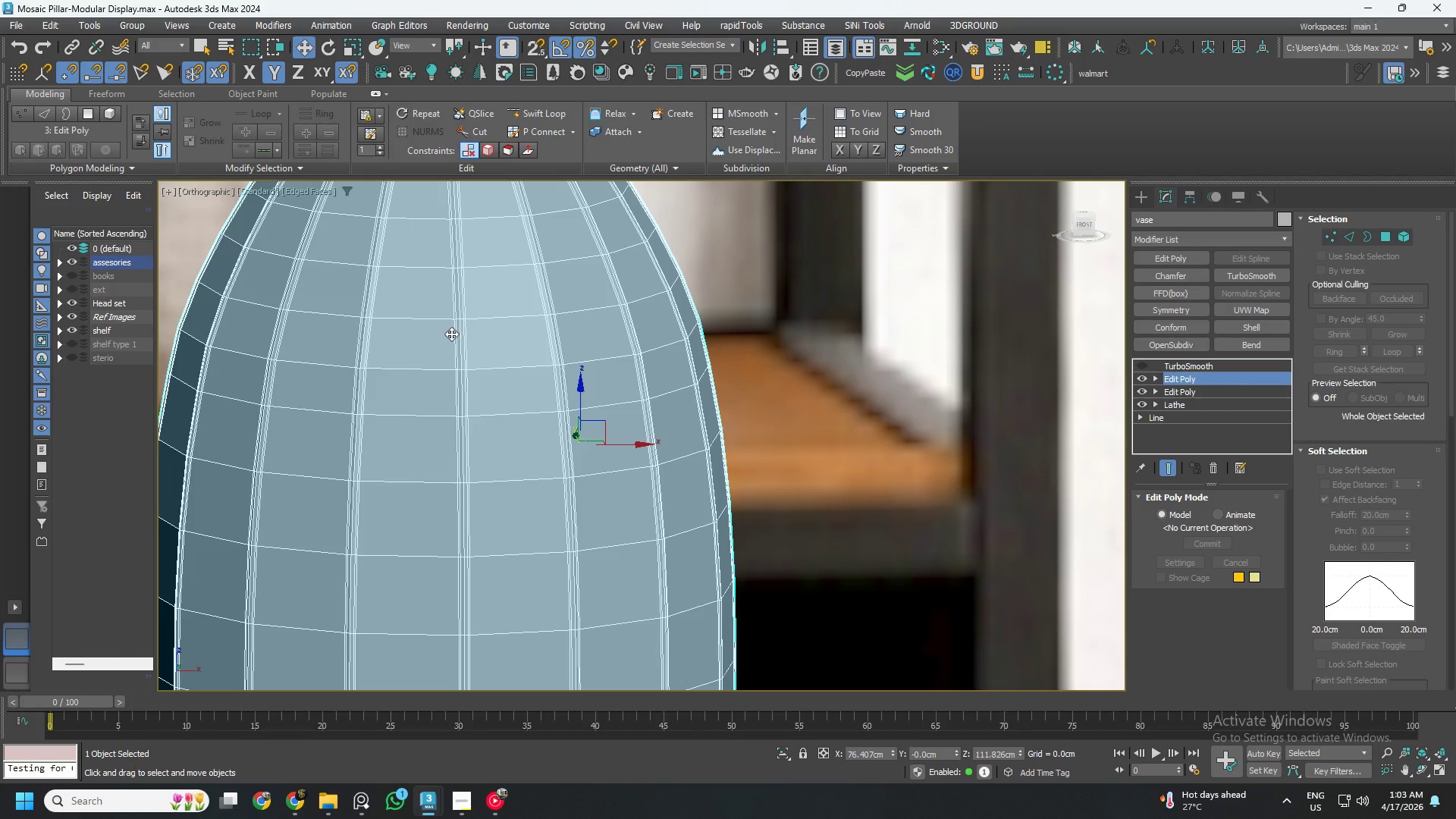 
hold_key(key=AltLeft, duration=0.55)
 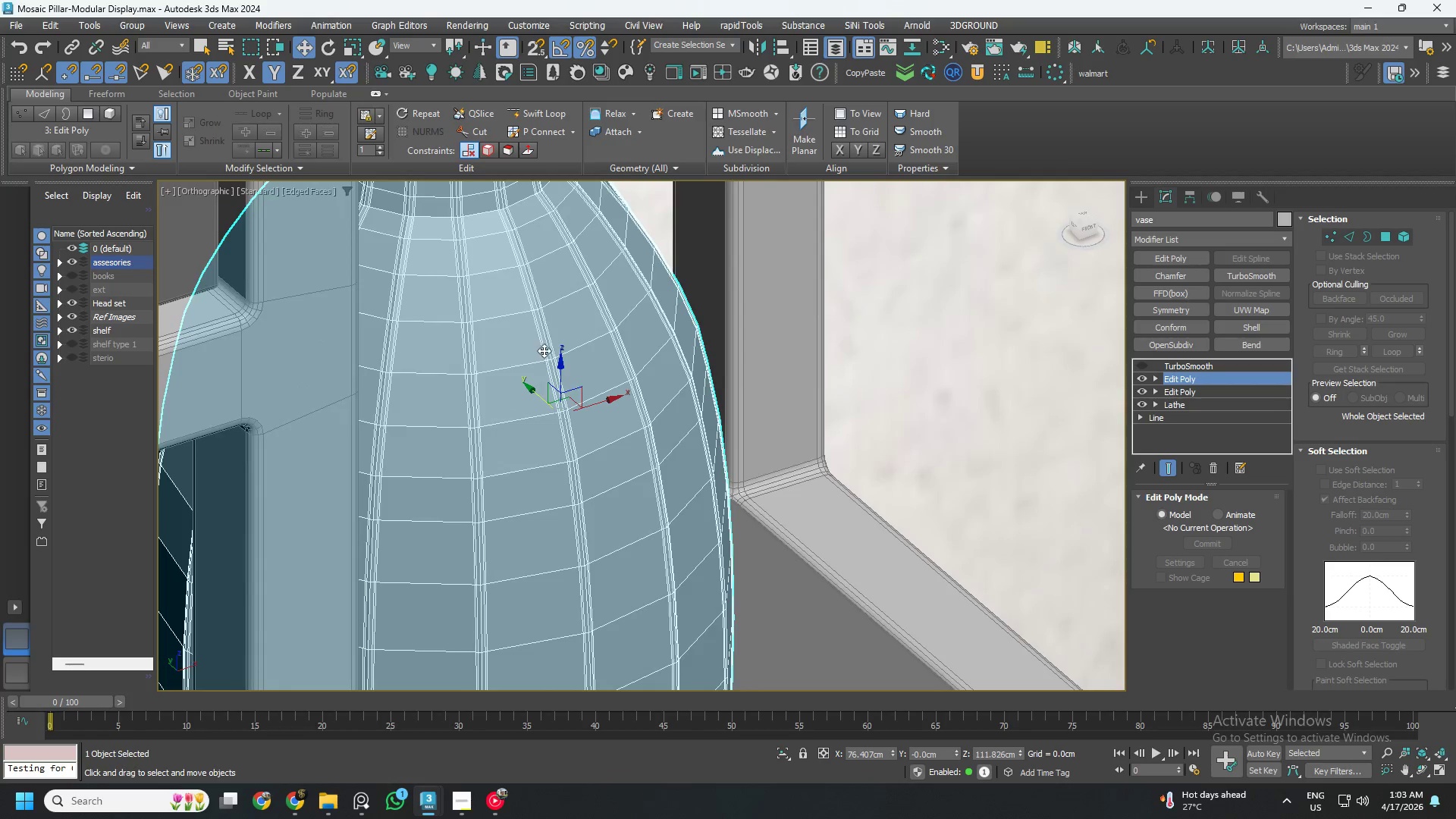 
scroll: coordinate [583, 372], scroll_direction: up, amount: 6.0
 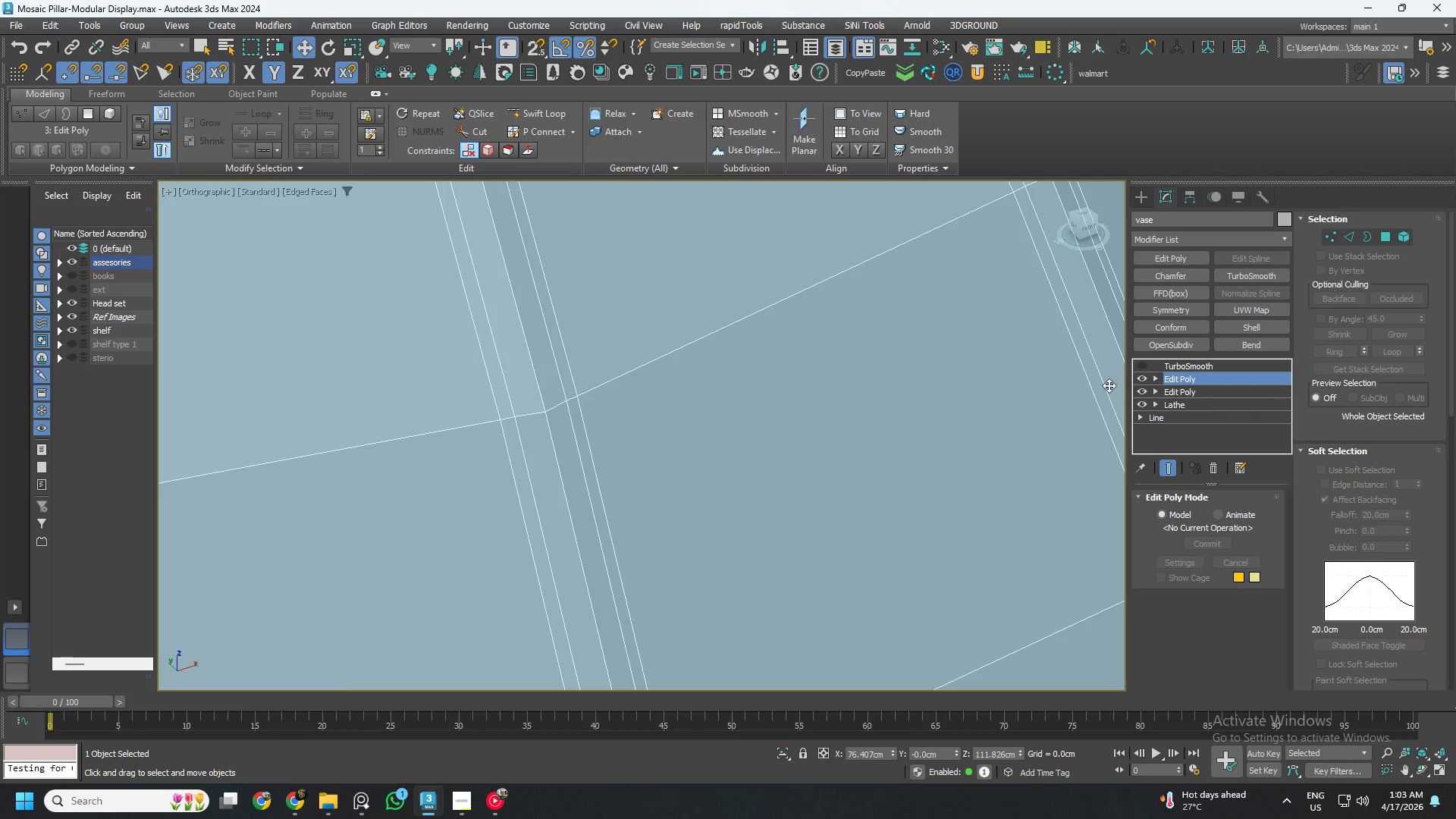 
key(2)
 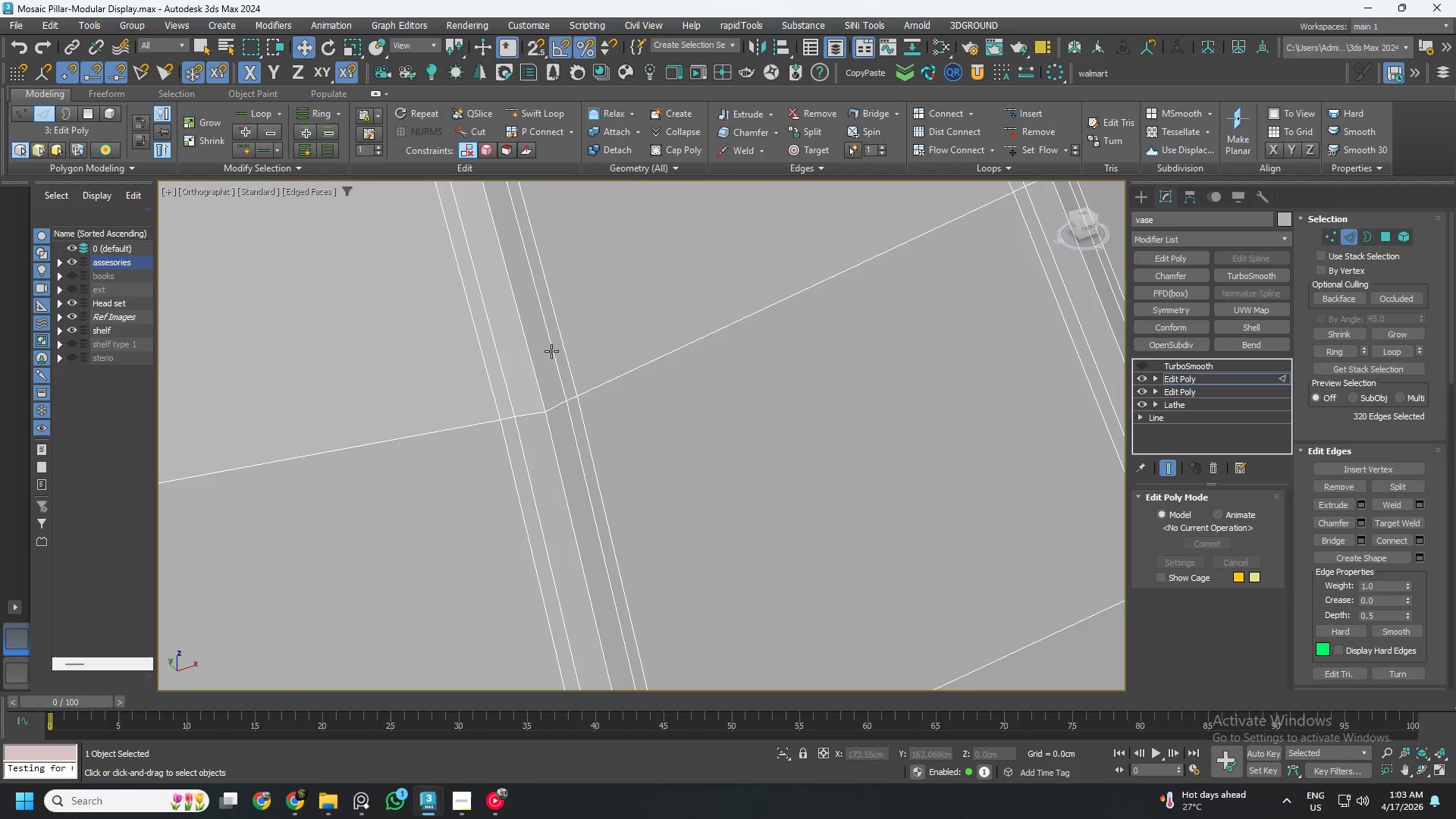 
double_click([551, 351])
 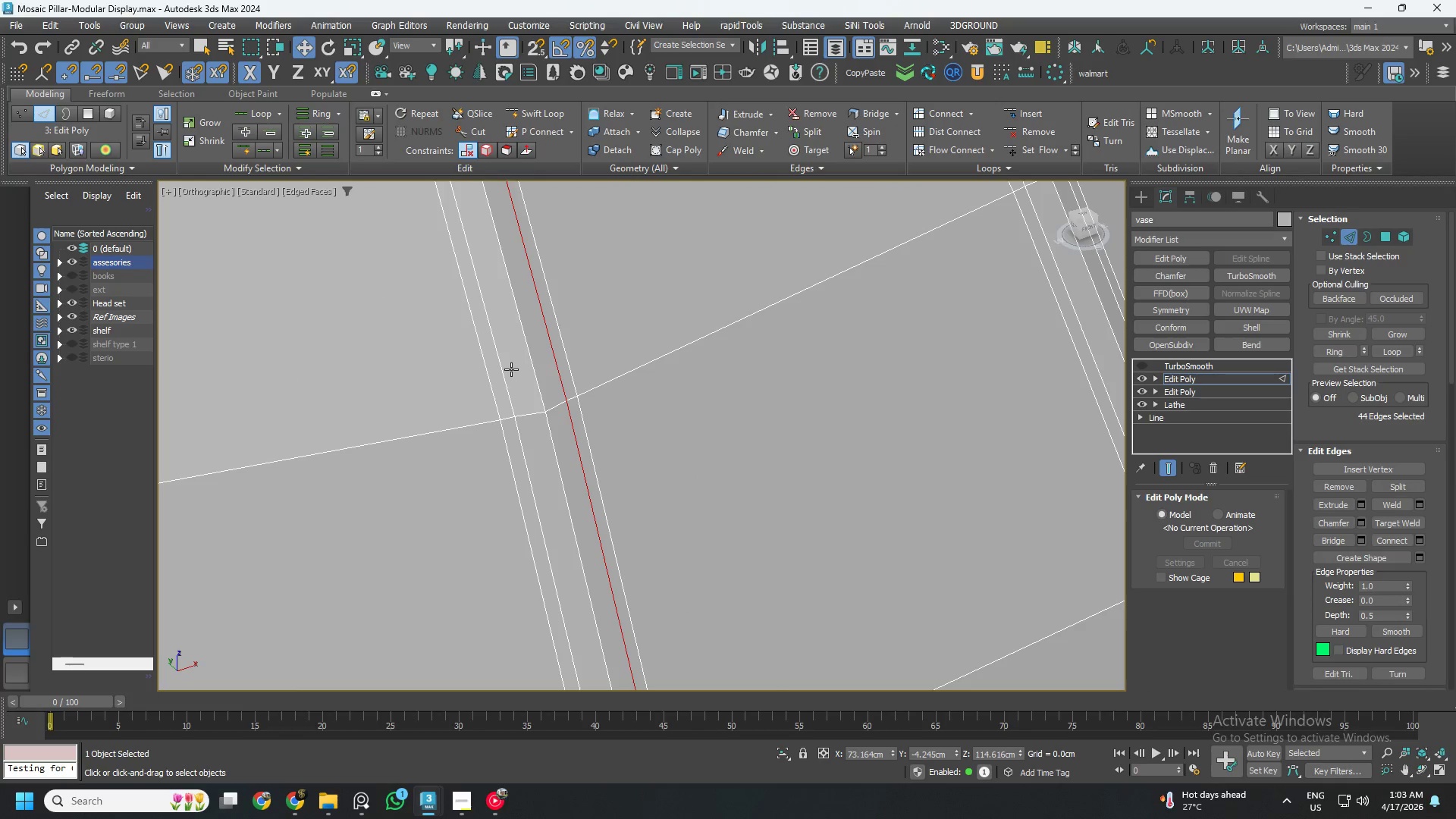 
key(Control+ControlLeft)
 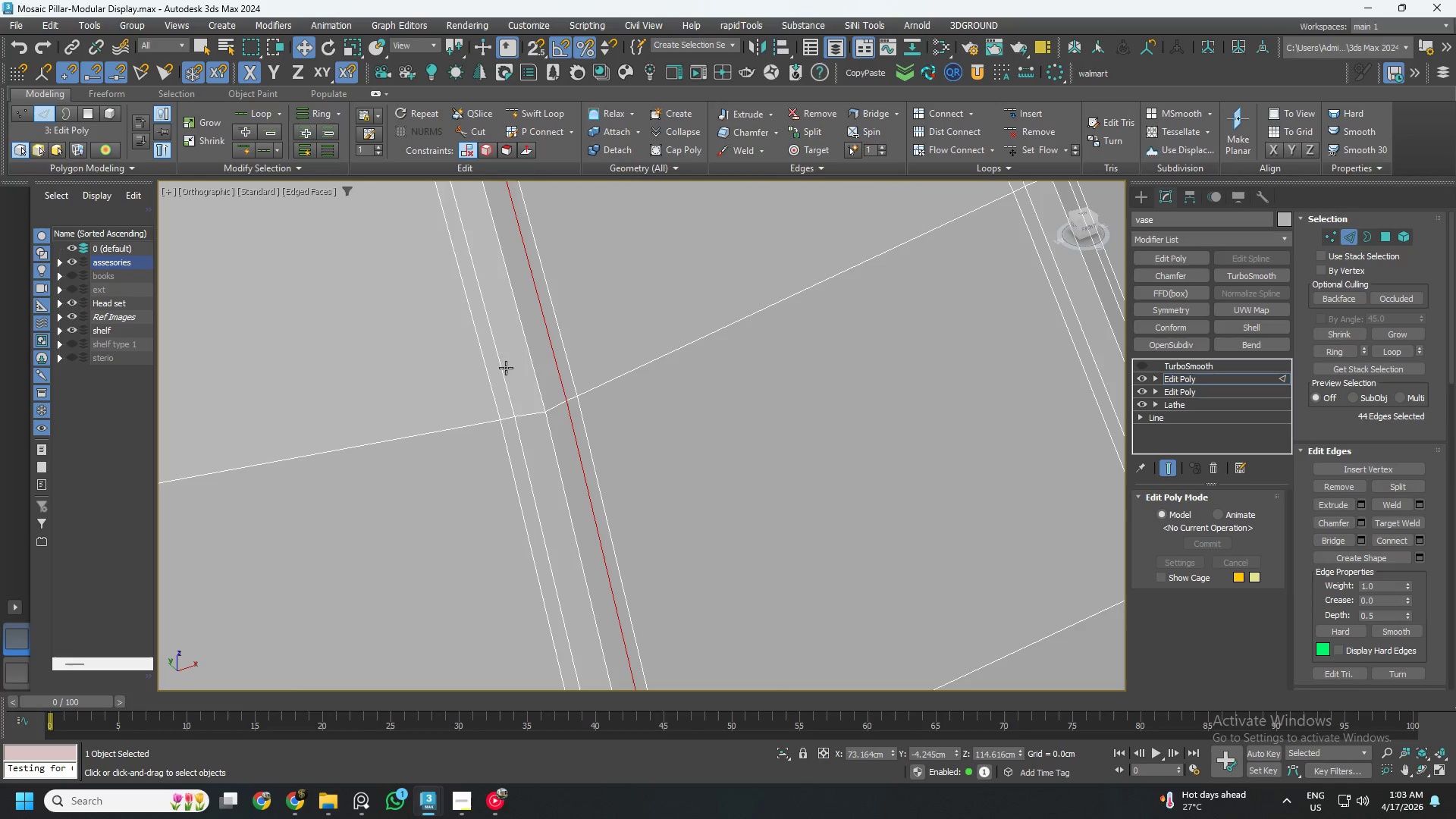 
left_click([506, 368])
 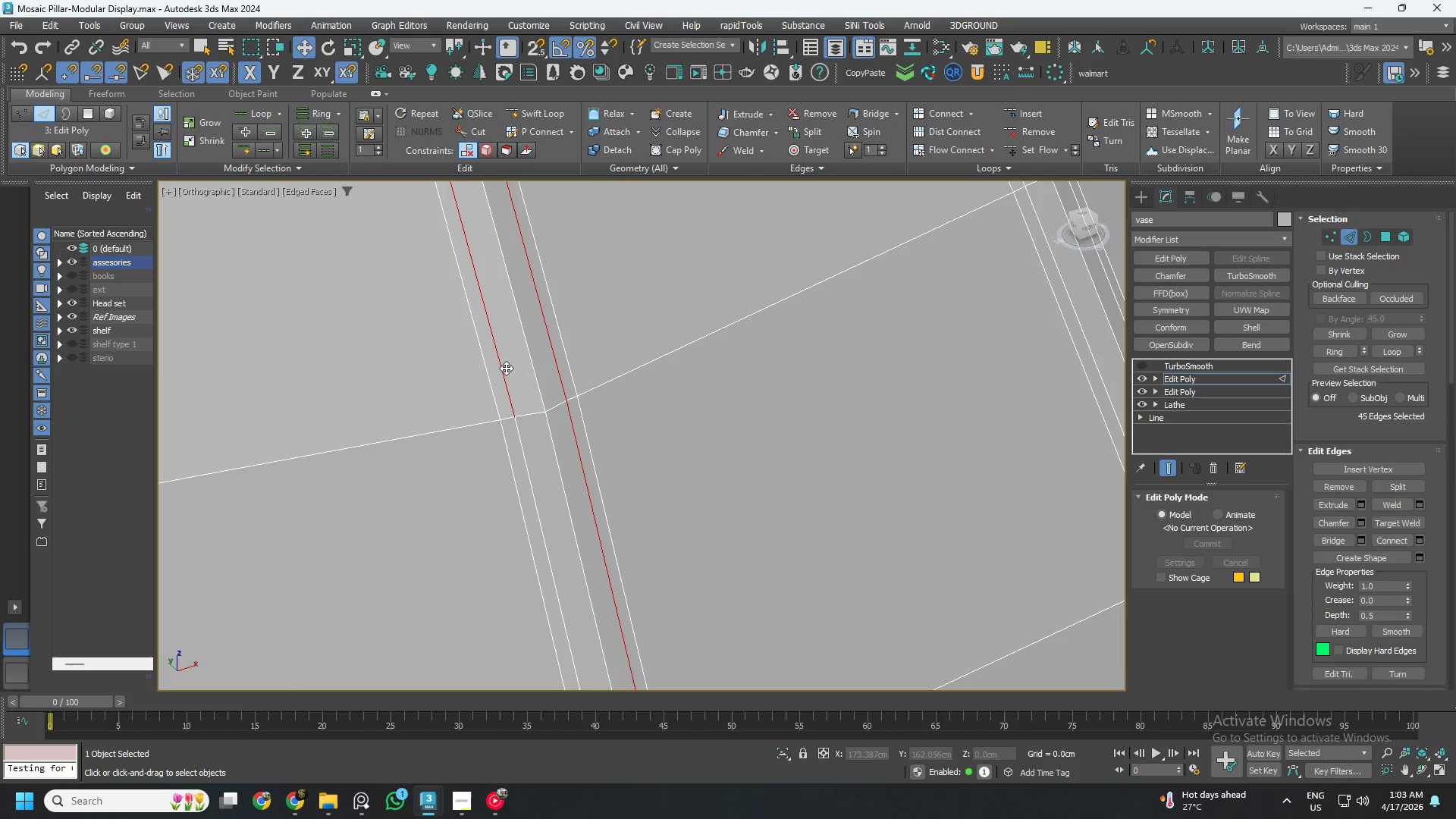 
double_click([506, 368])
 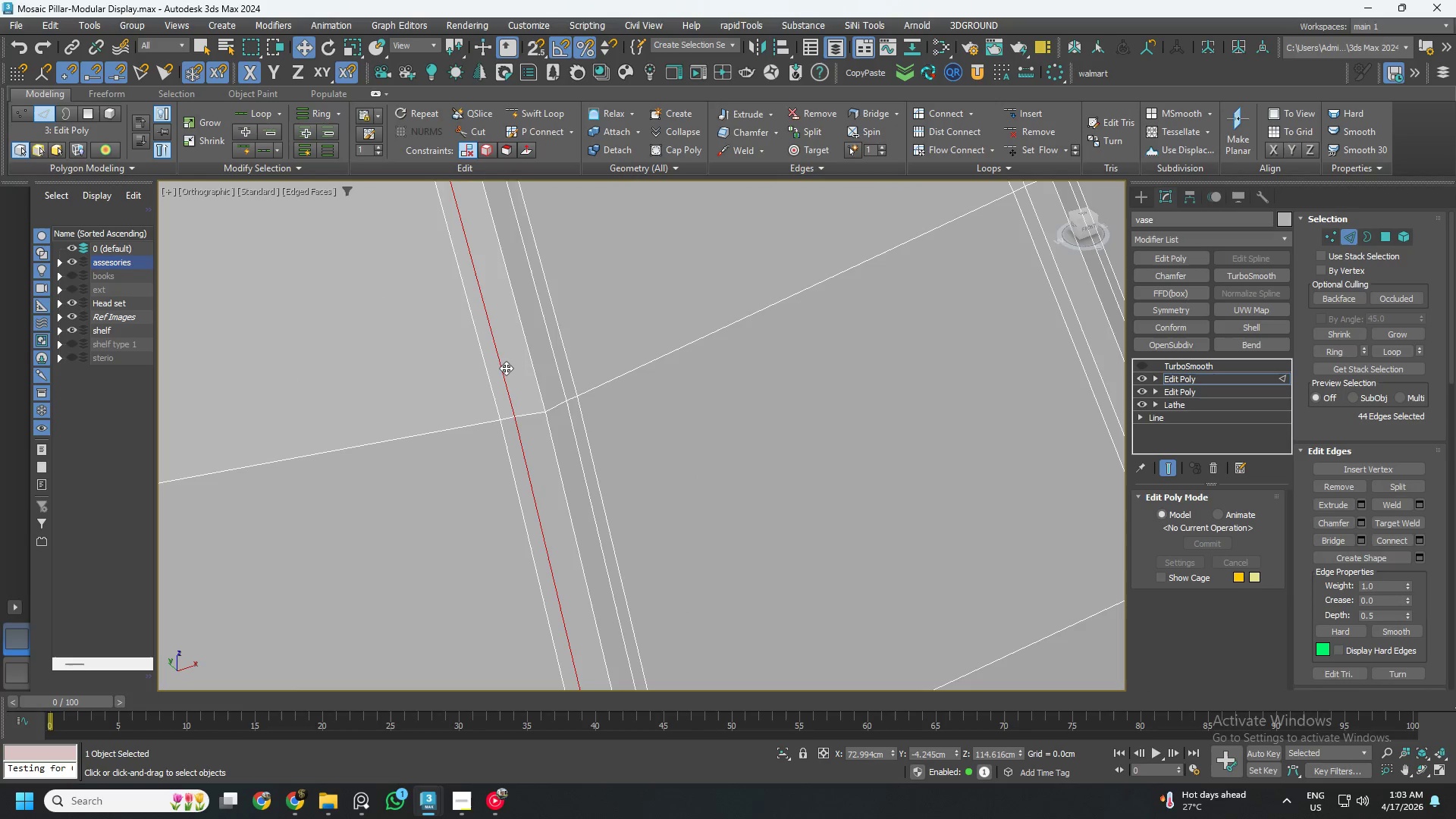 
key(Control+ControlLeft)
 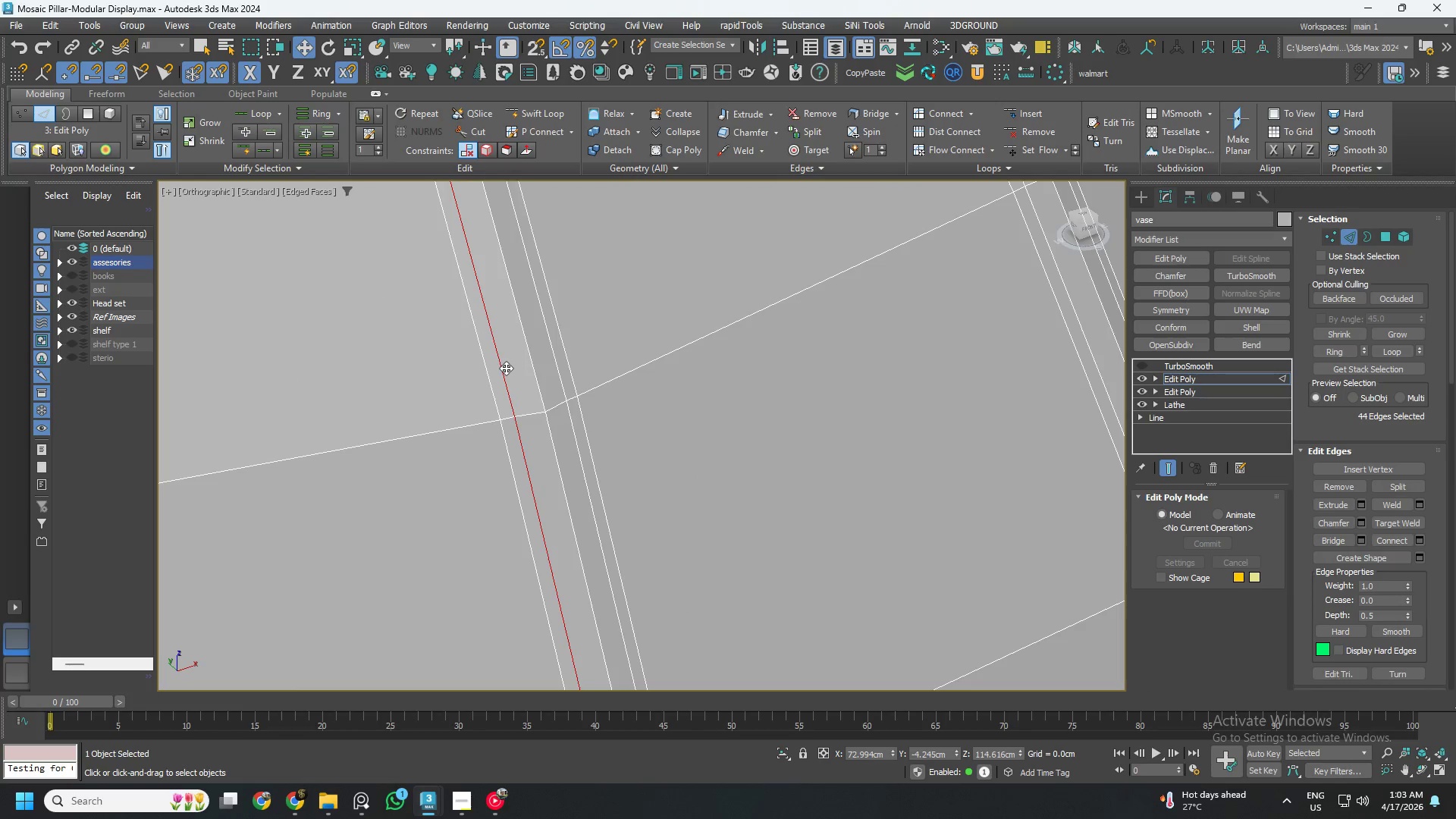 
hold_key(key=ControlLeft, duration=1.42)
double_click([548, 331])
 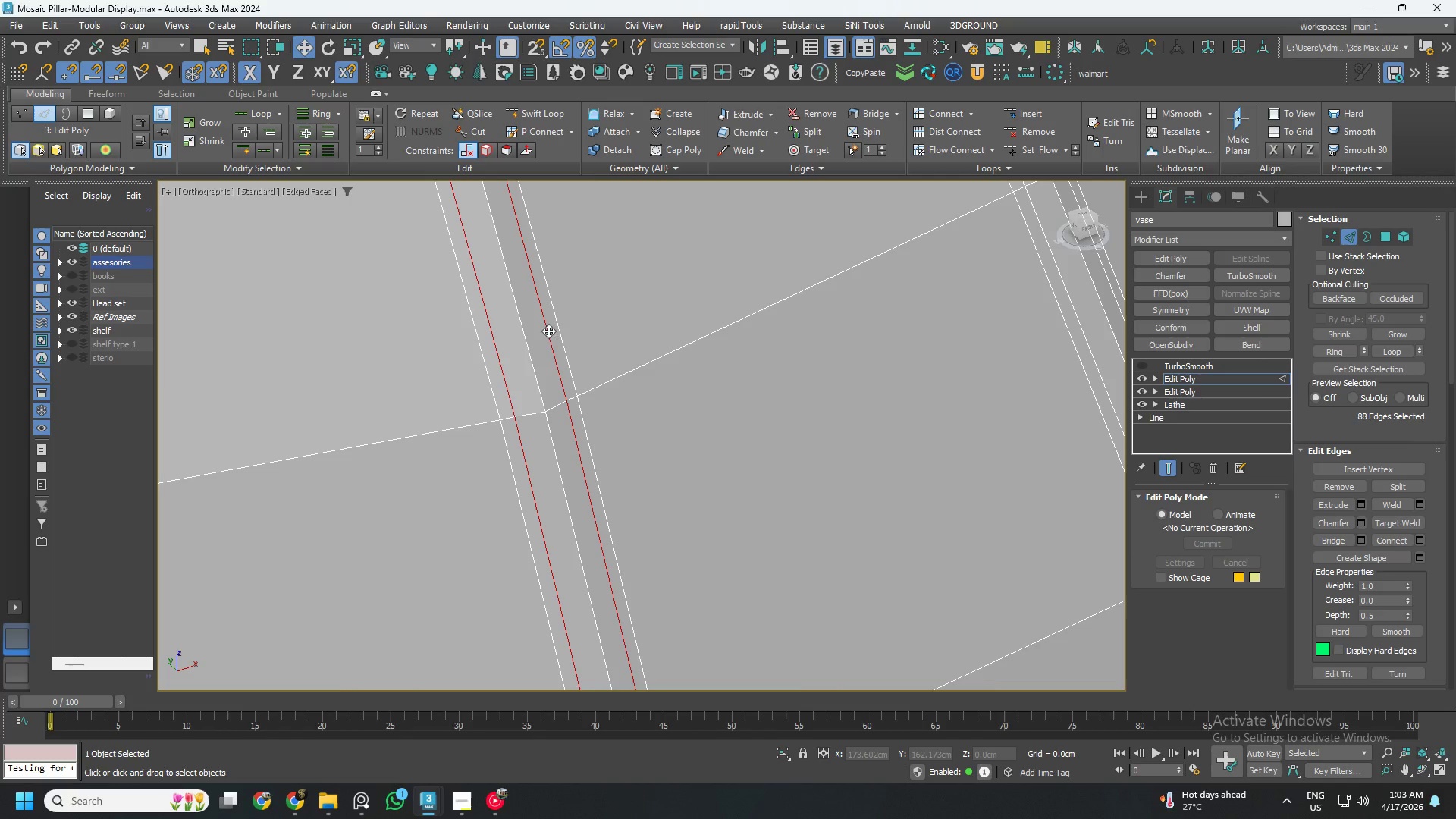 
scroll: coordinate [545, 337], scroll_direction: down, amount: 5.0
 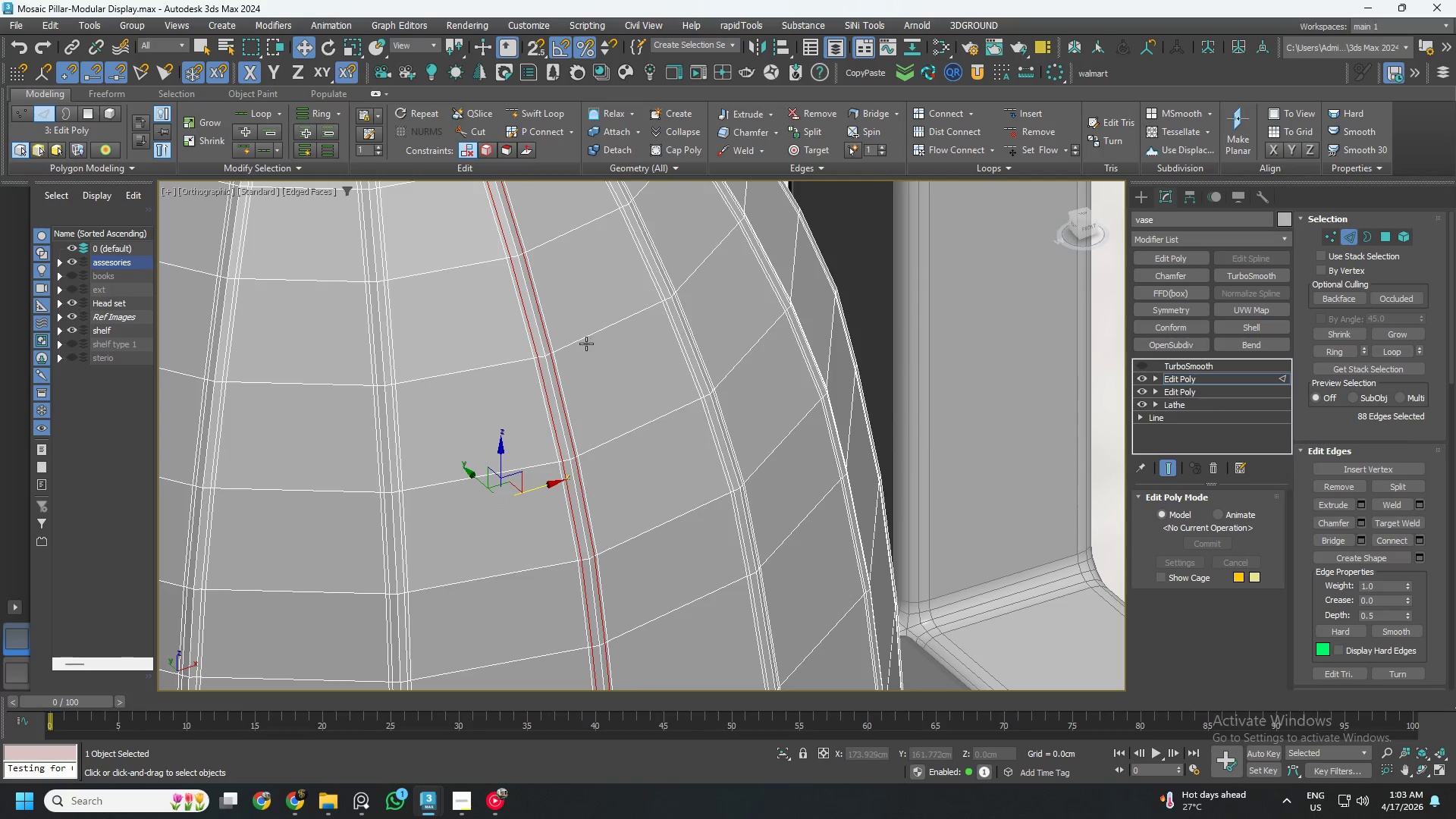 
key(Alt+AltLeft)
 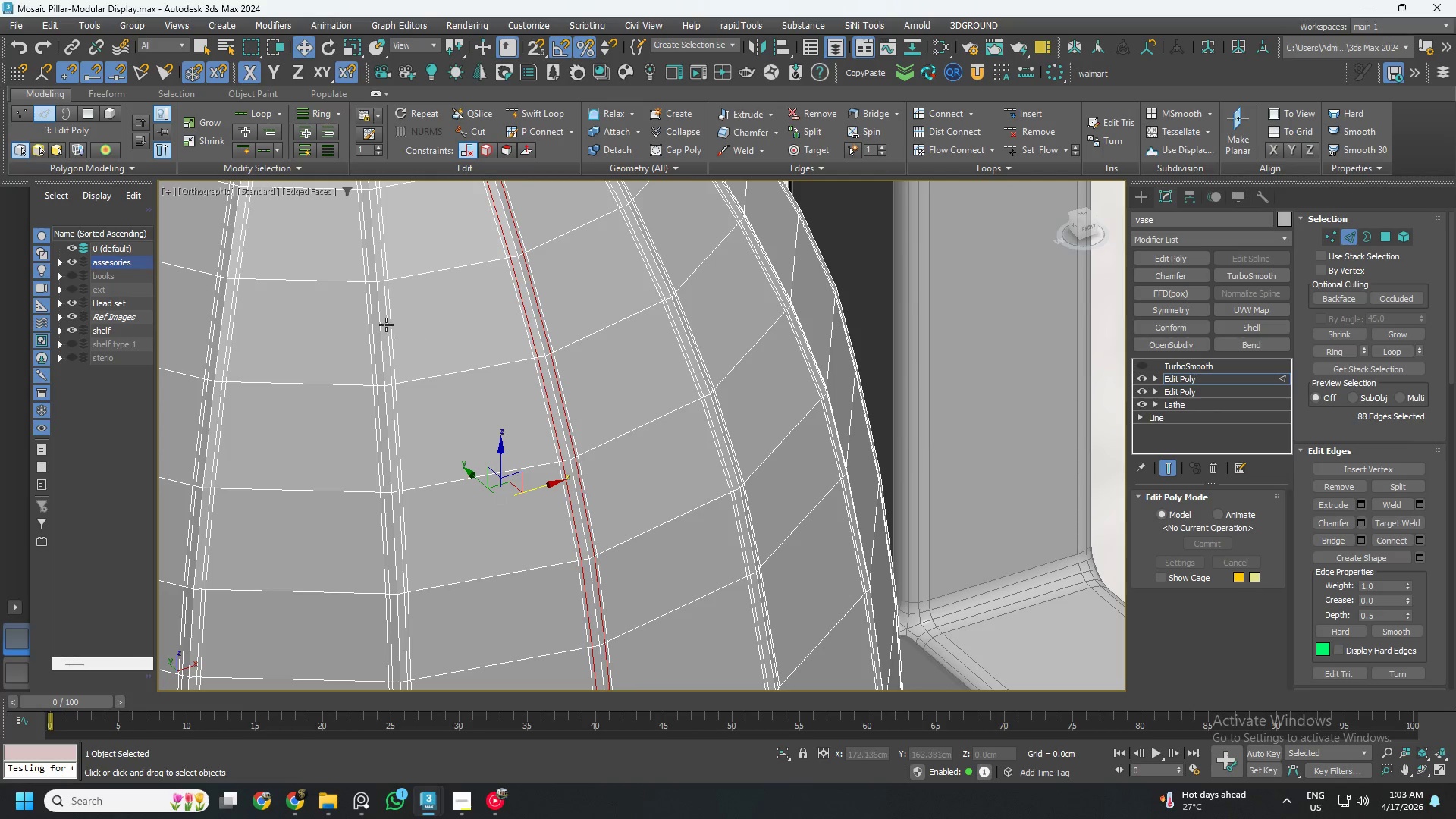 
hold_key(key=ControlLeft, duration=1.42)
left_click([403, 304])
 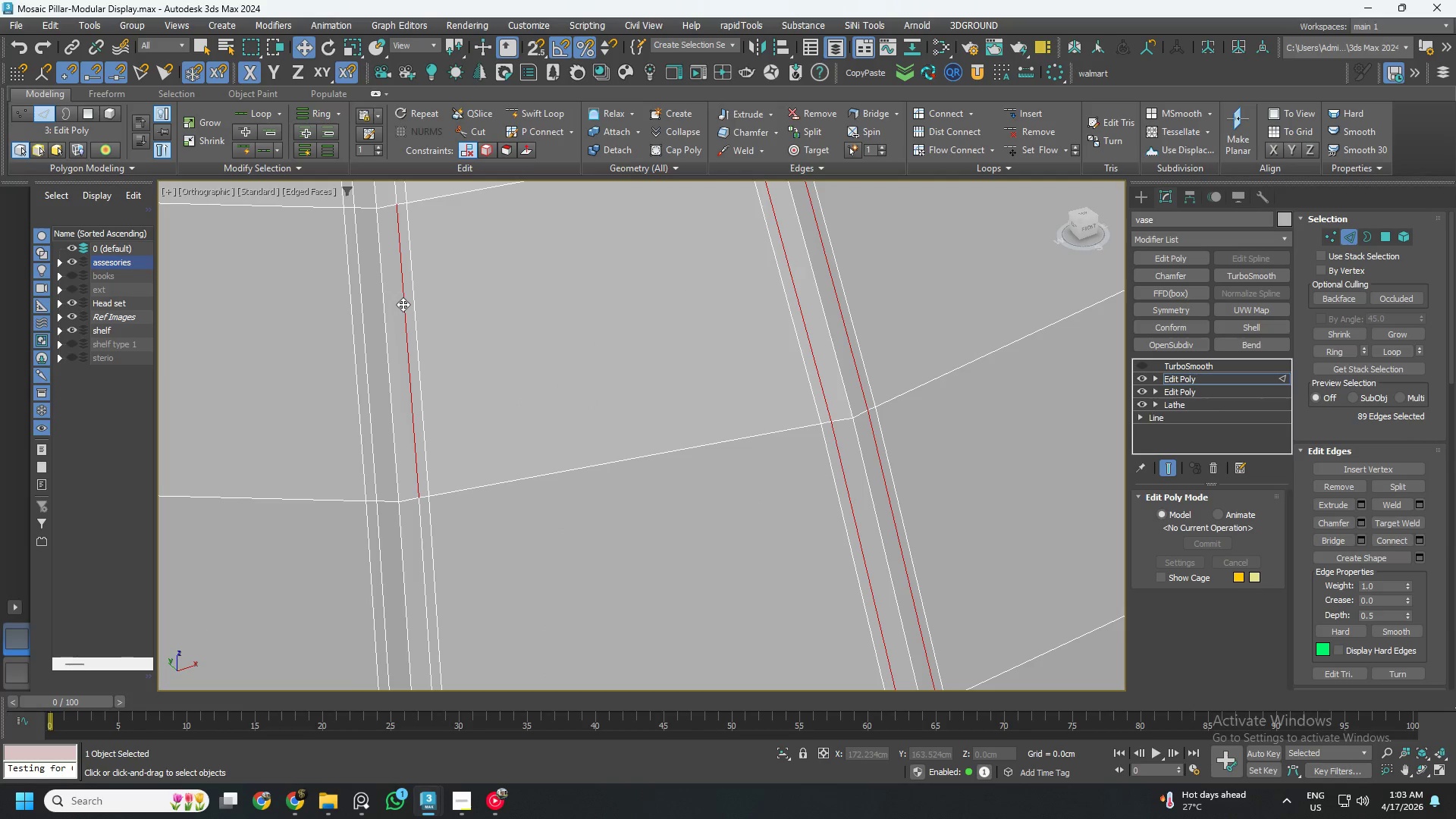 
scroll: coordinate [375, 322], scroll_direction: up, amount: 3.0
 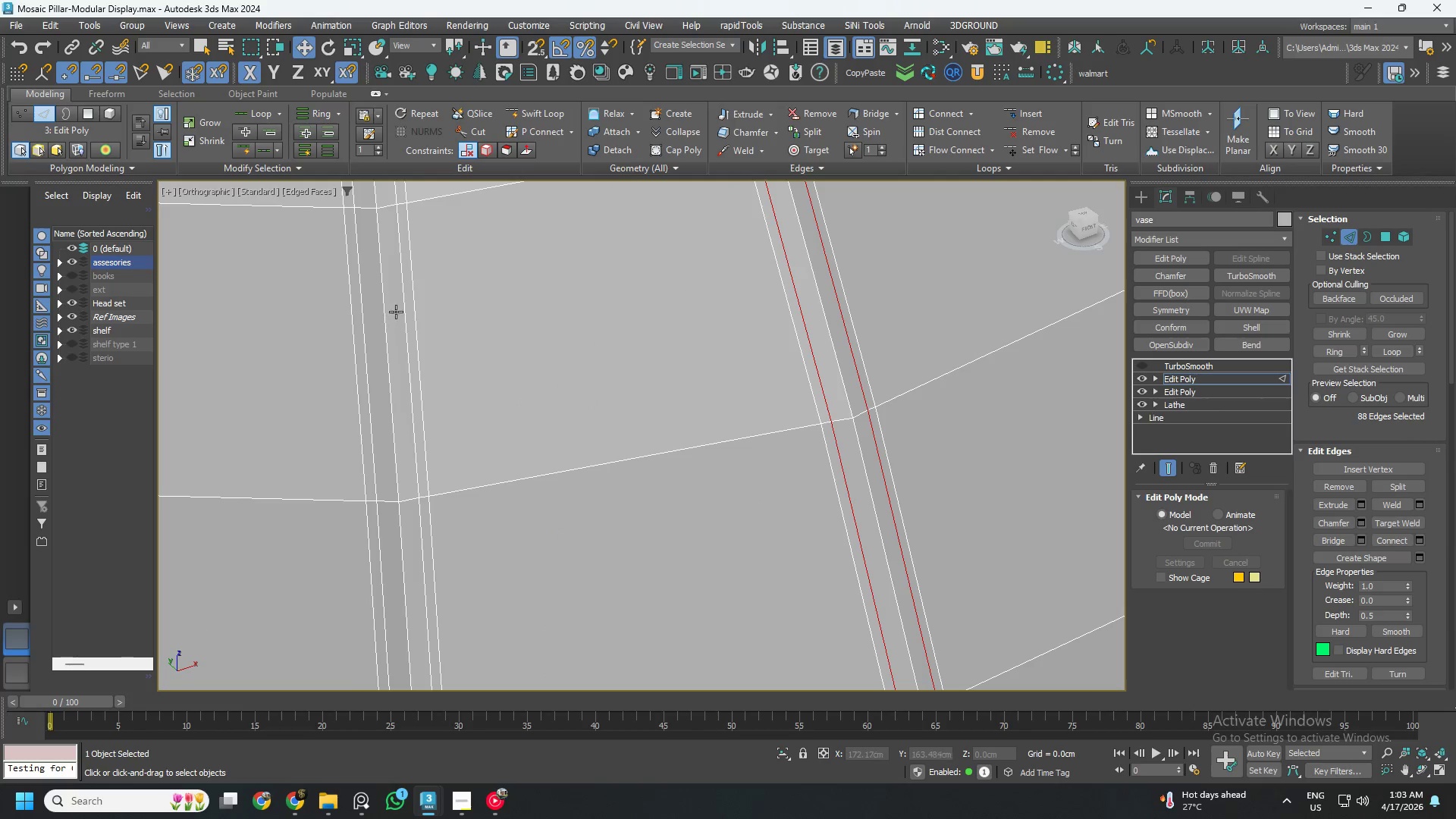 
double_click([403, 304])
 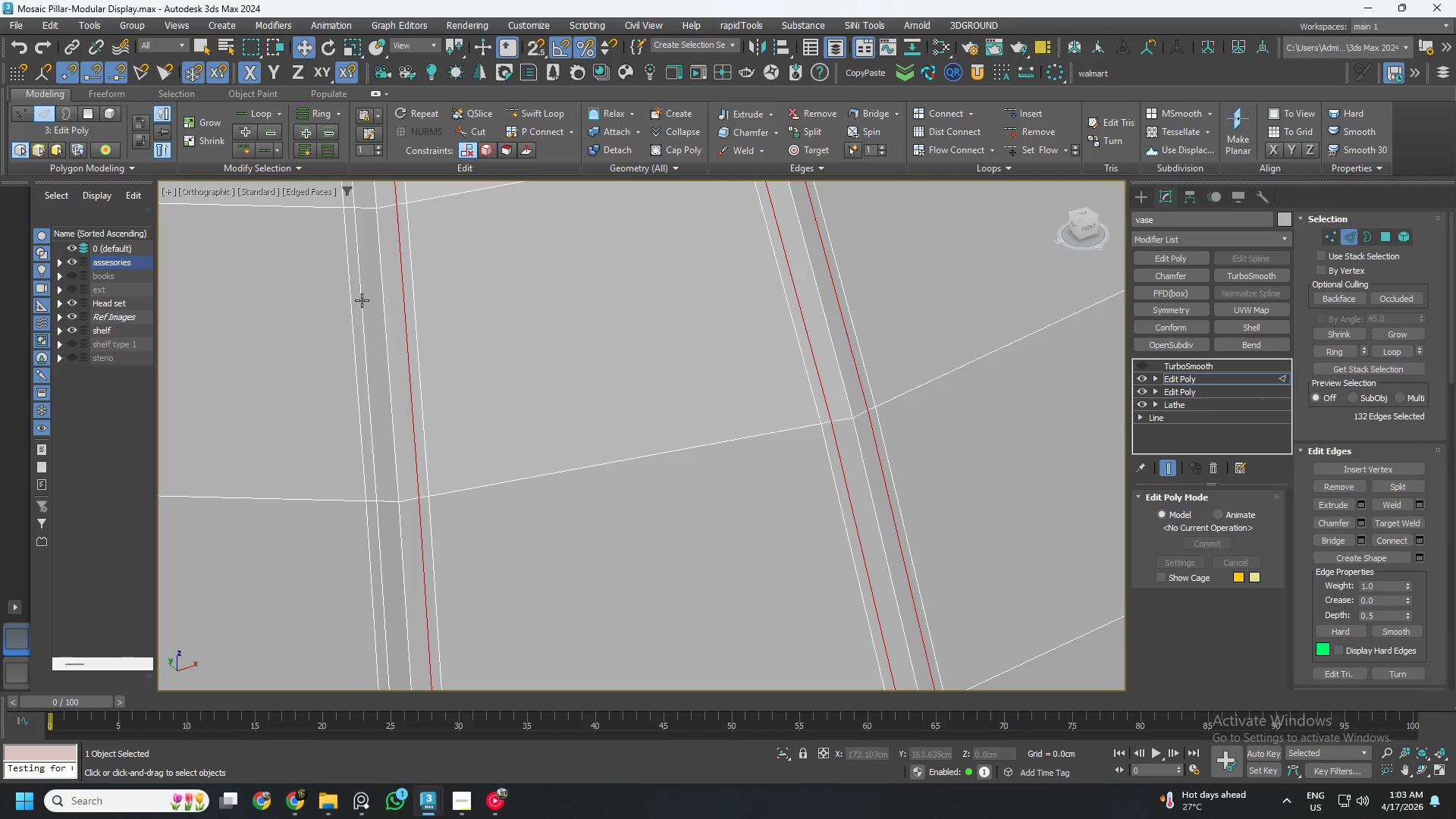 
double_click([362, 300])
 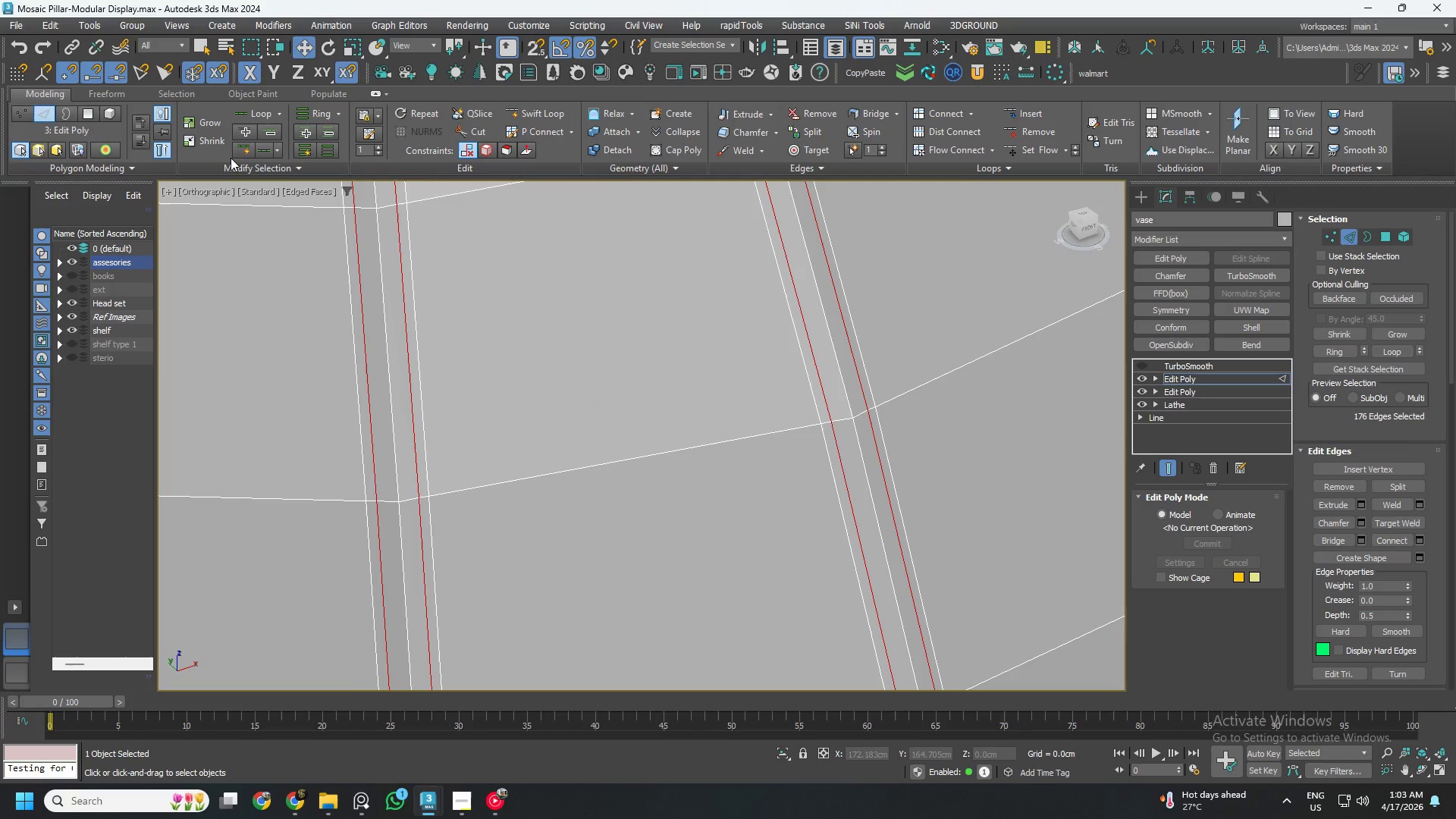 
left_click([232, 165])
 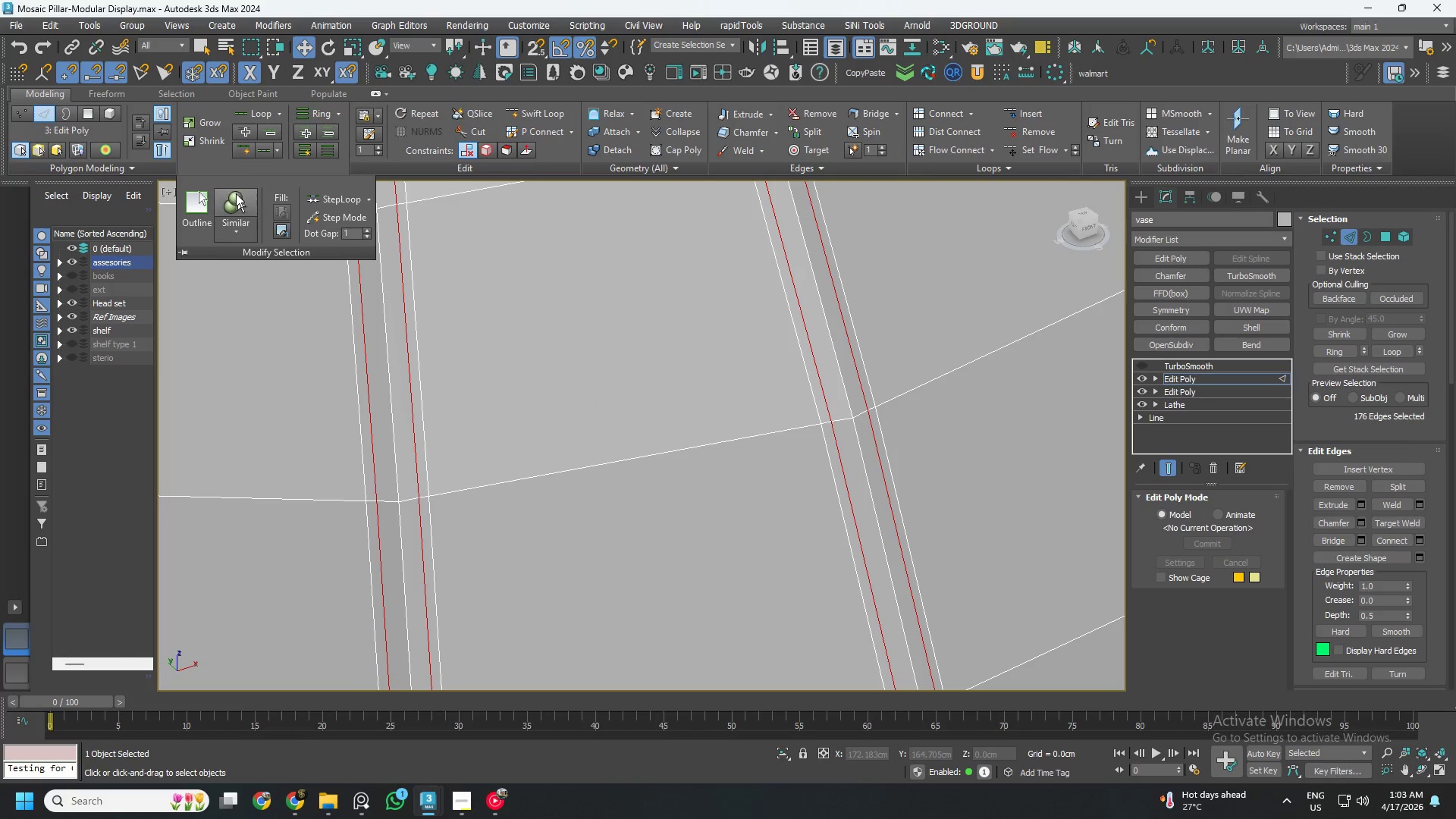 
left_click([236, 196])
 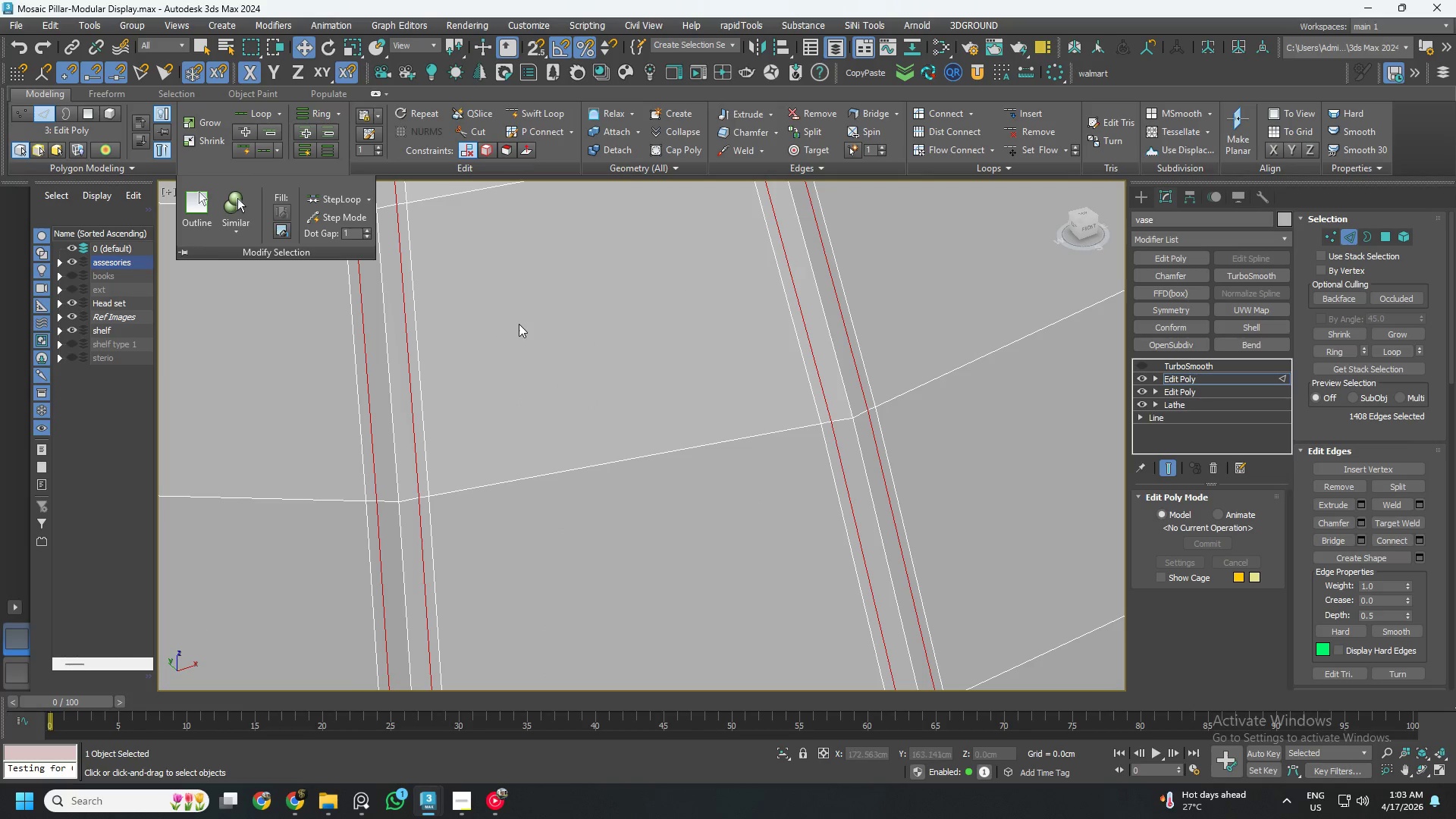 
scroll: coordinate [521, 324], scroll_direction: down, amount: 5.0
 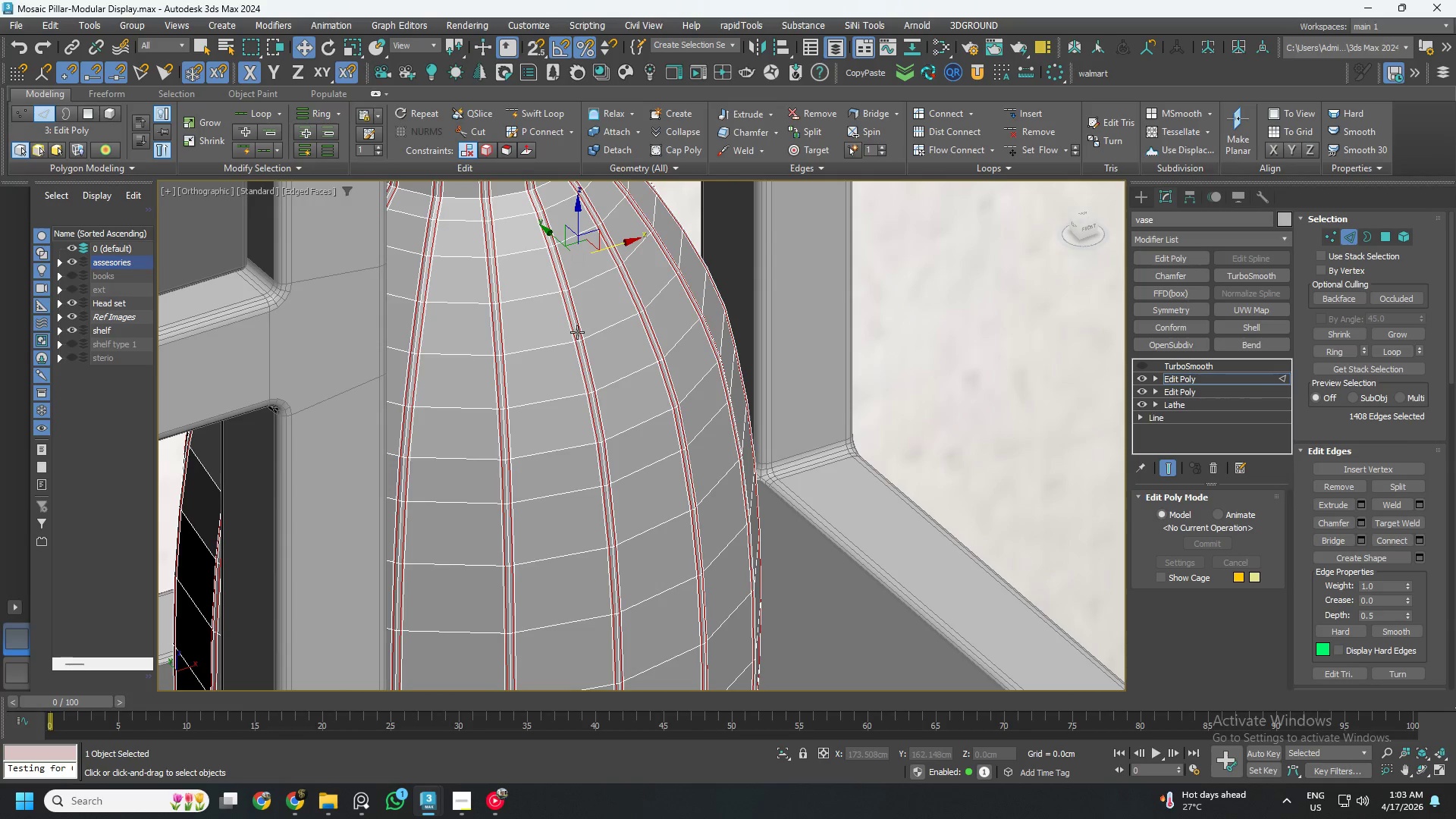 
key(Control+Backspace)
 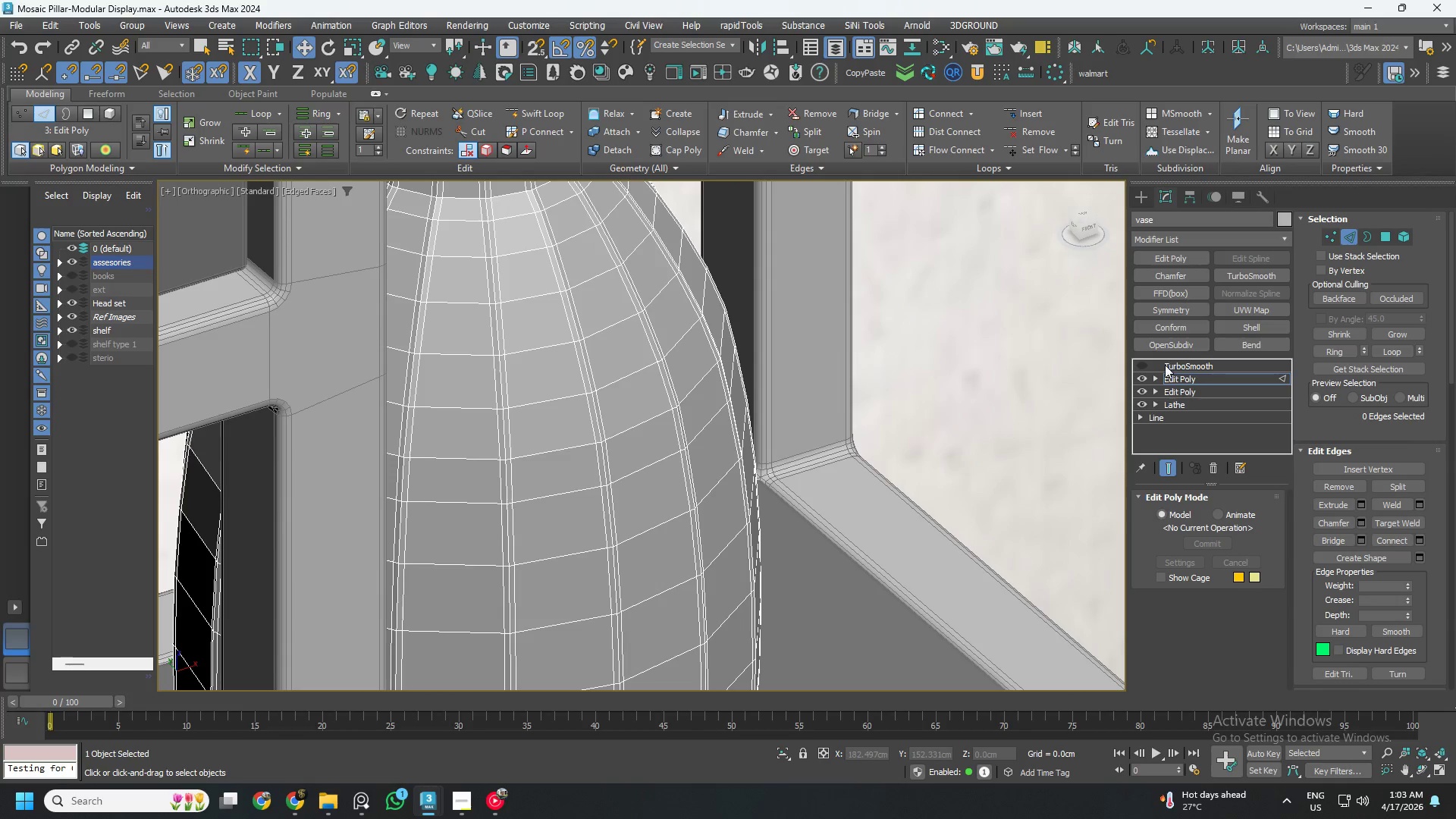 
left_click([1144, 363])
 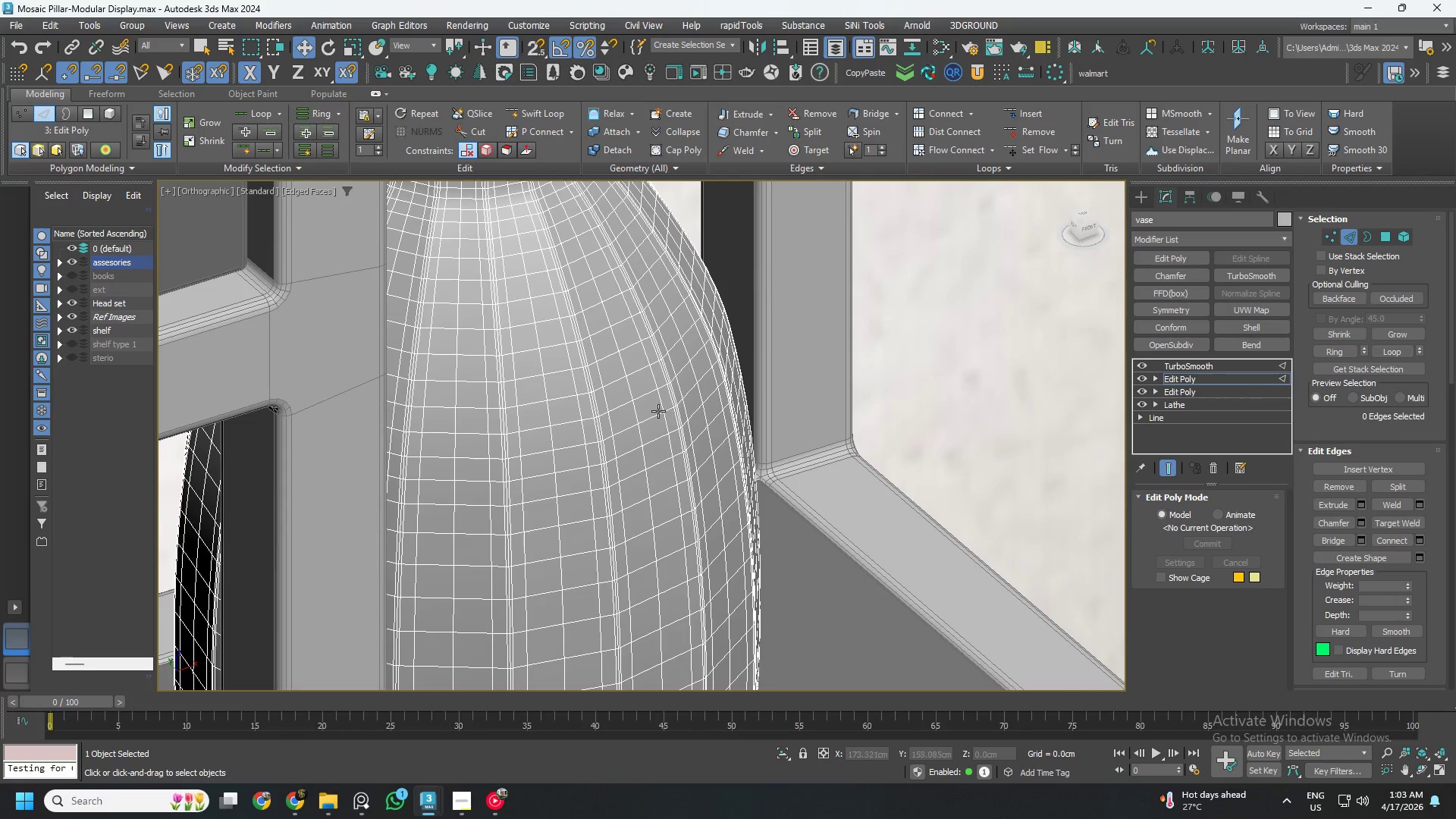 
hold_key(key=AltLeft, duration=0.69)
 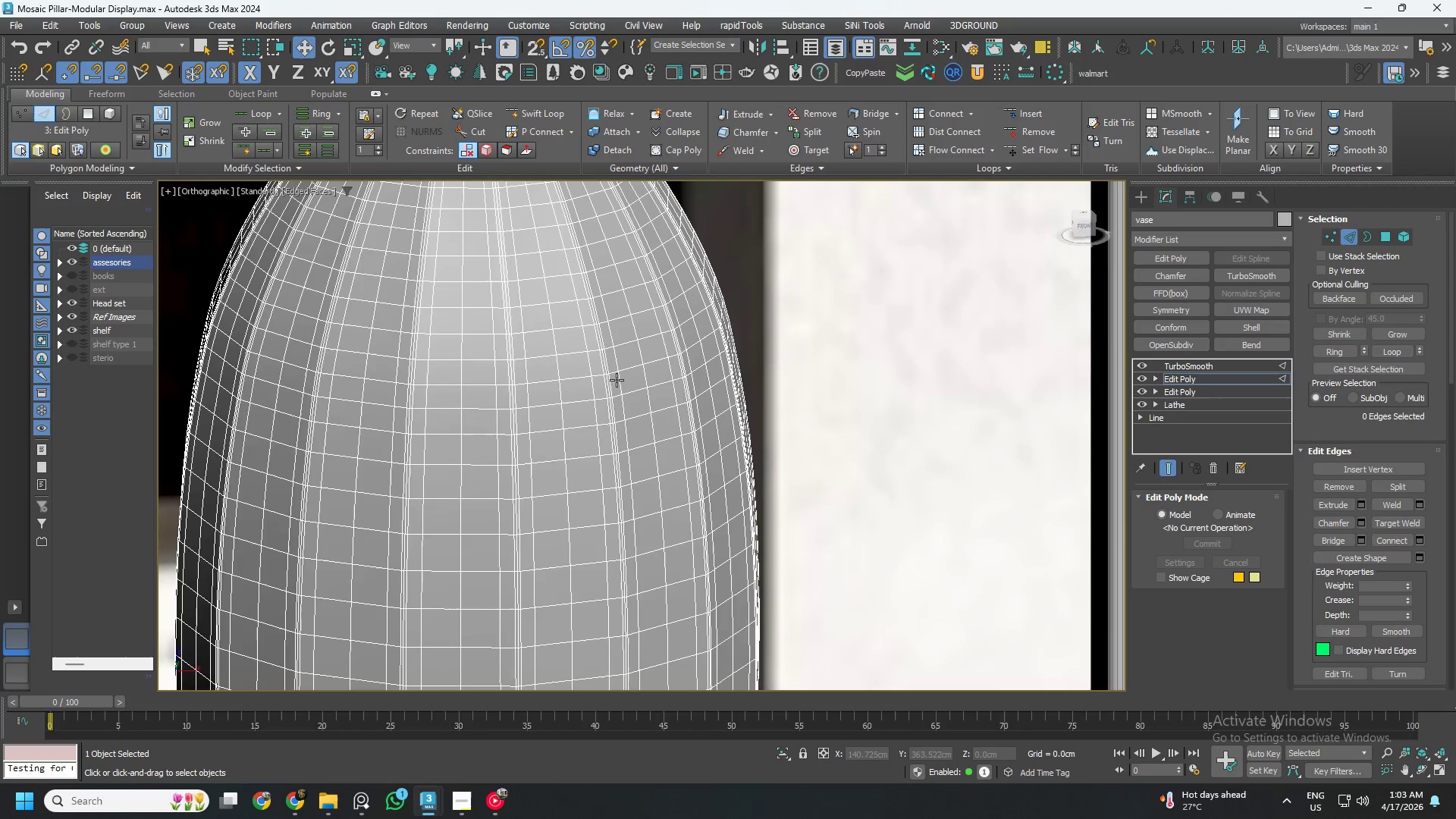 
key(F3)
 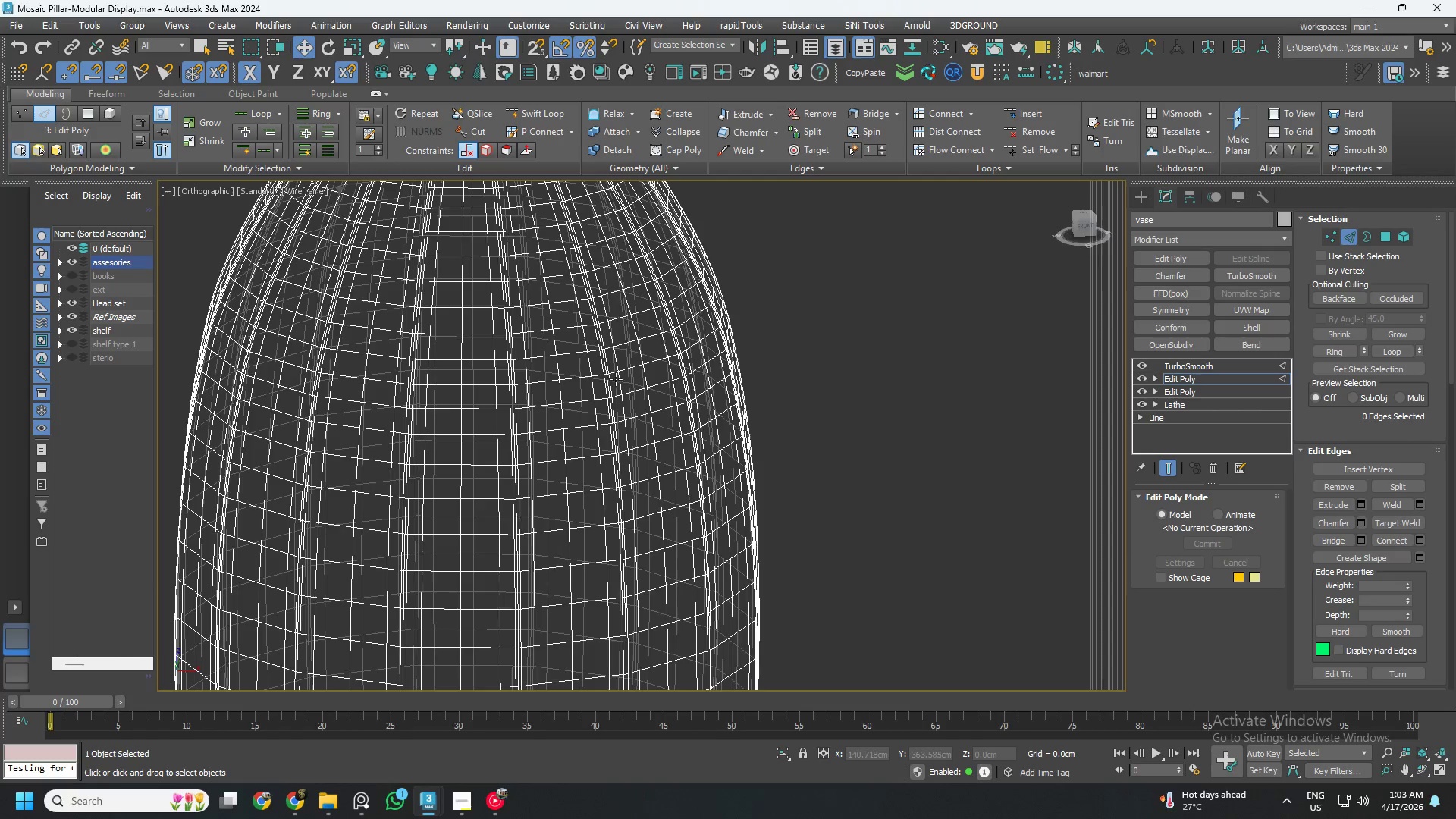 
key(F3)
 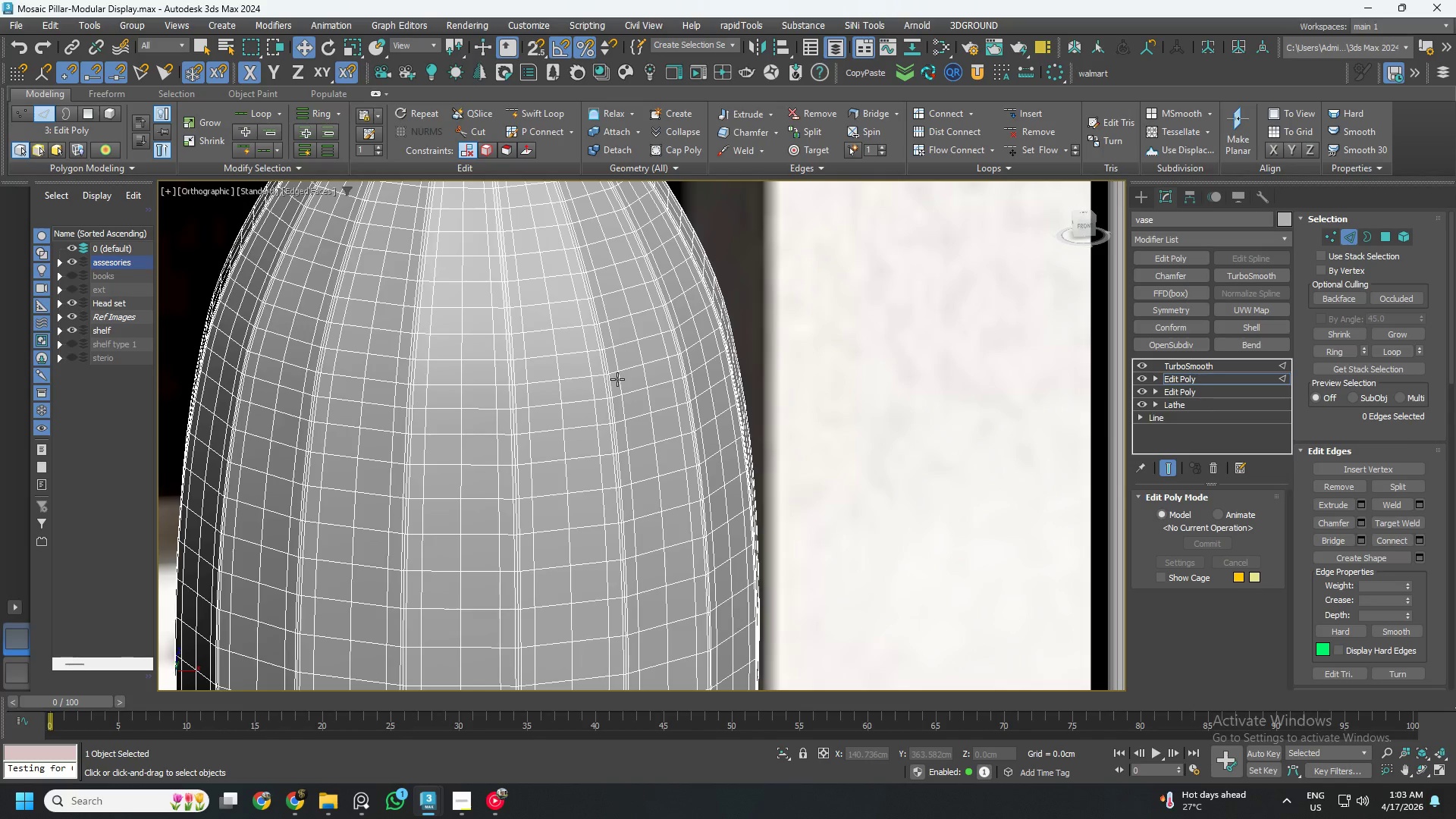 
key(F4)
 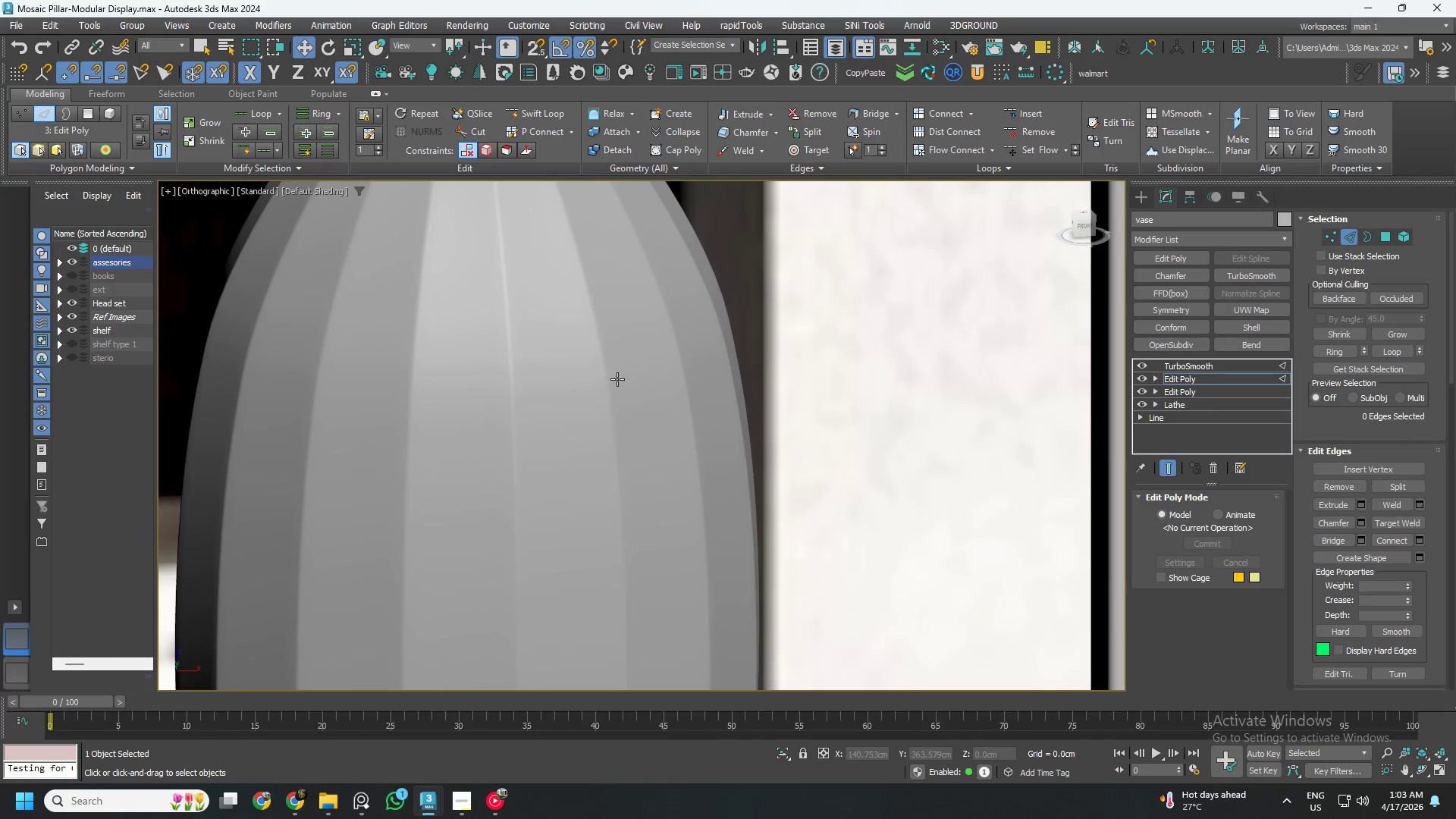 
scroll: coordinate [617, 379], scroll_direction: down, amount: 3.0
 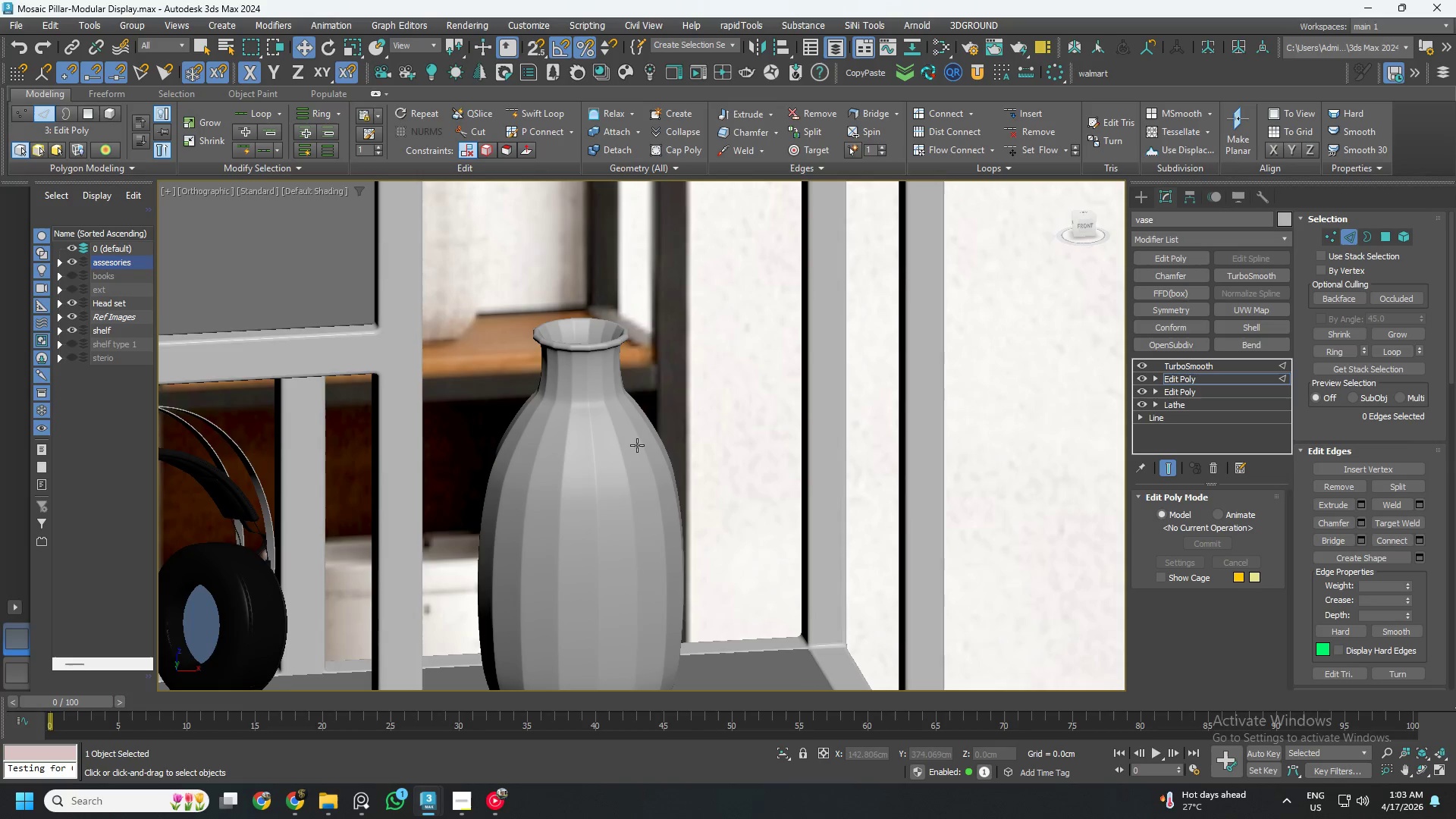 
scroll: coordinate [606, 471], scroll_direction: up, amount: 7.0
 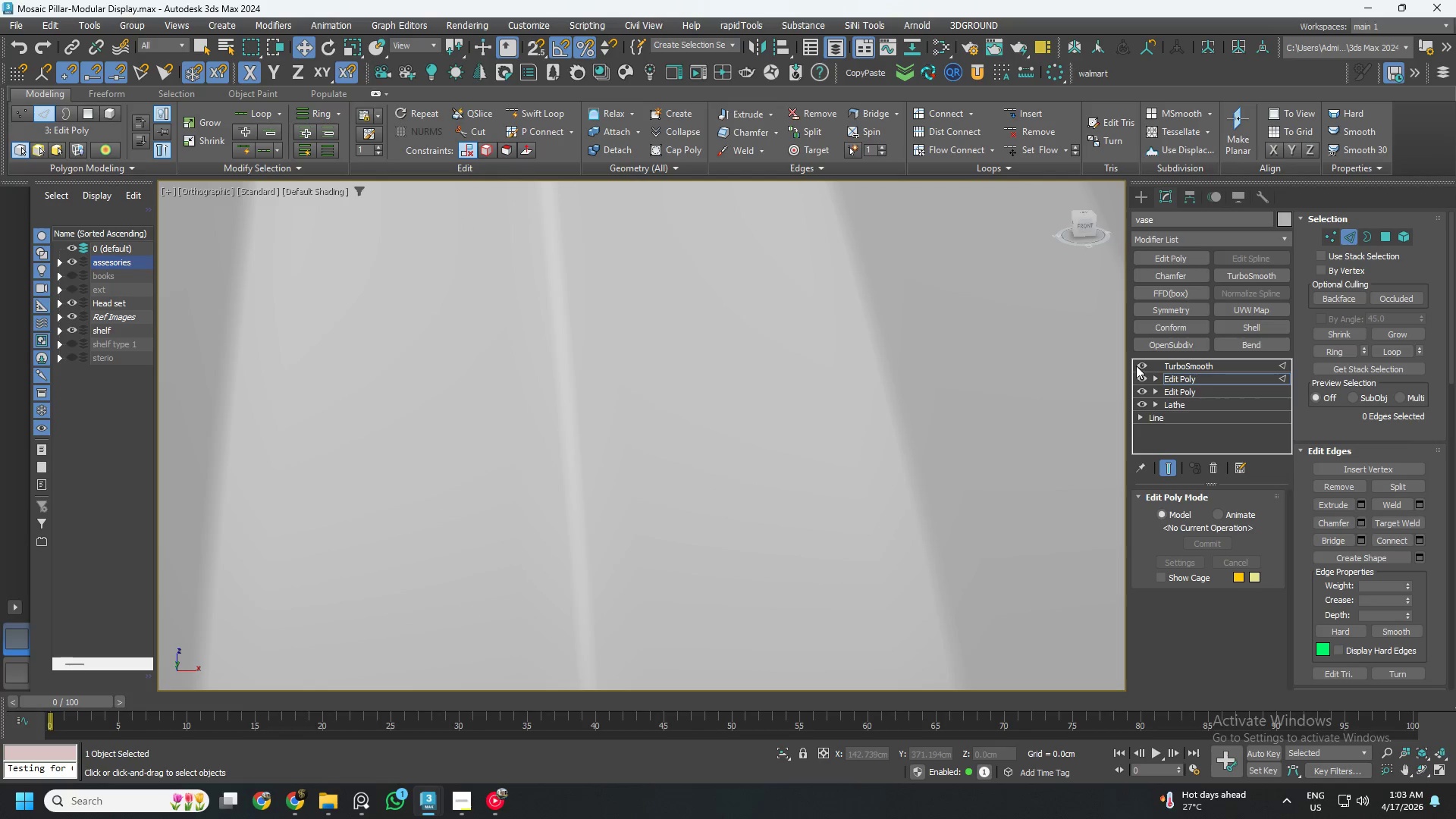 
left_click([1138, 366])
 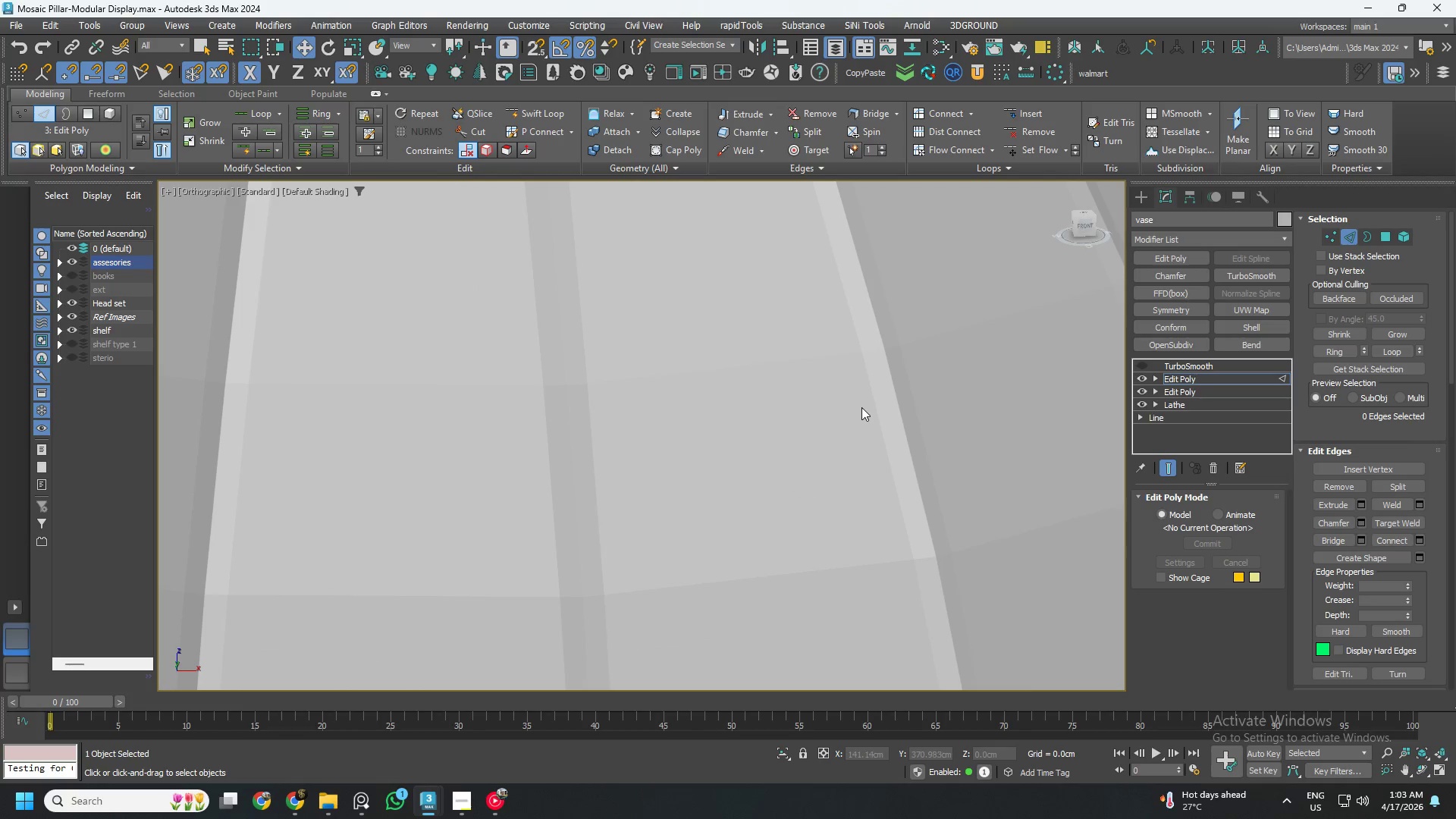 
key(F4)
 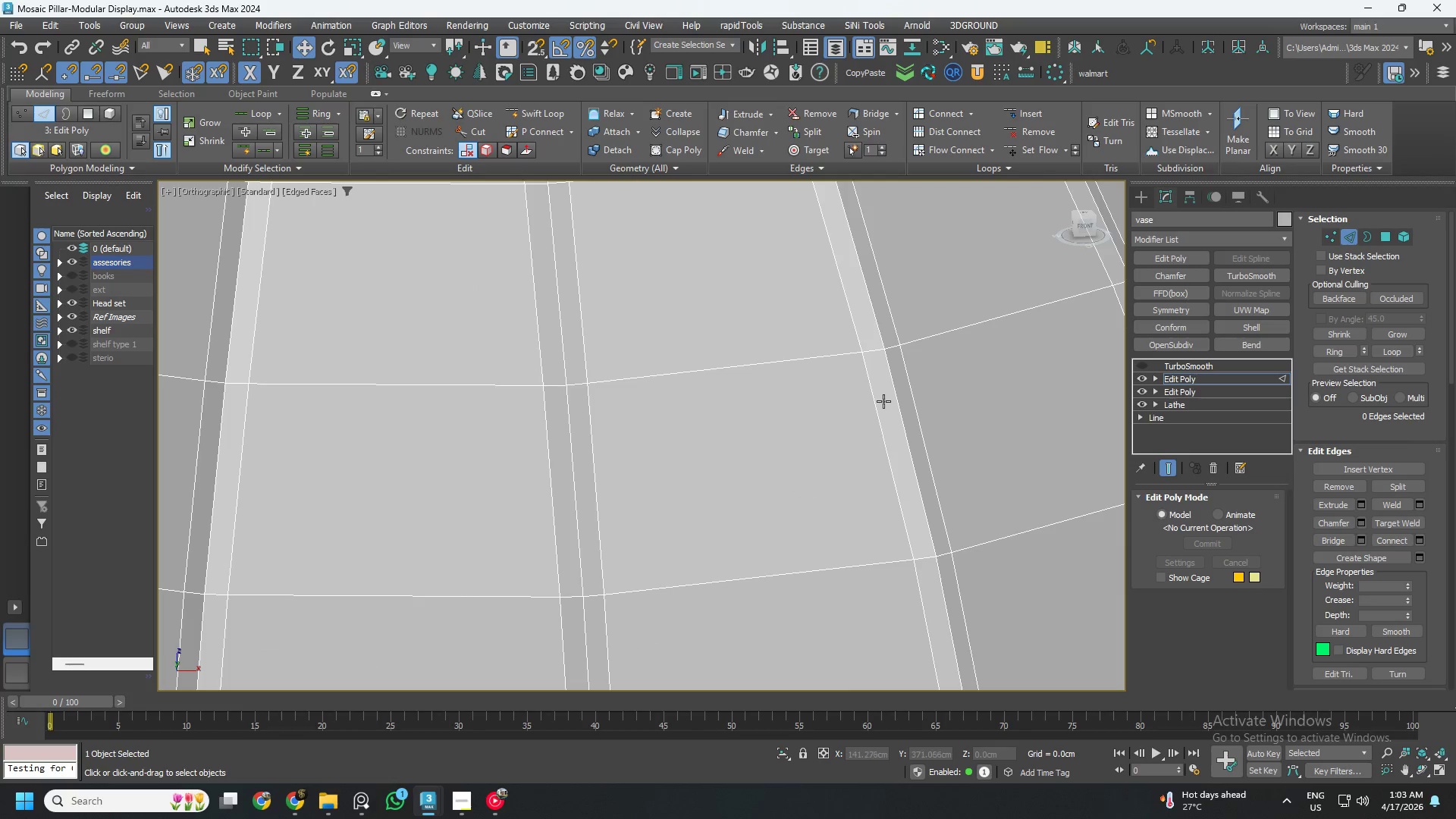 
scroll: coordinate [887, 400], scroll_direction: down, amount: 3.0
 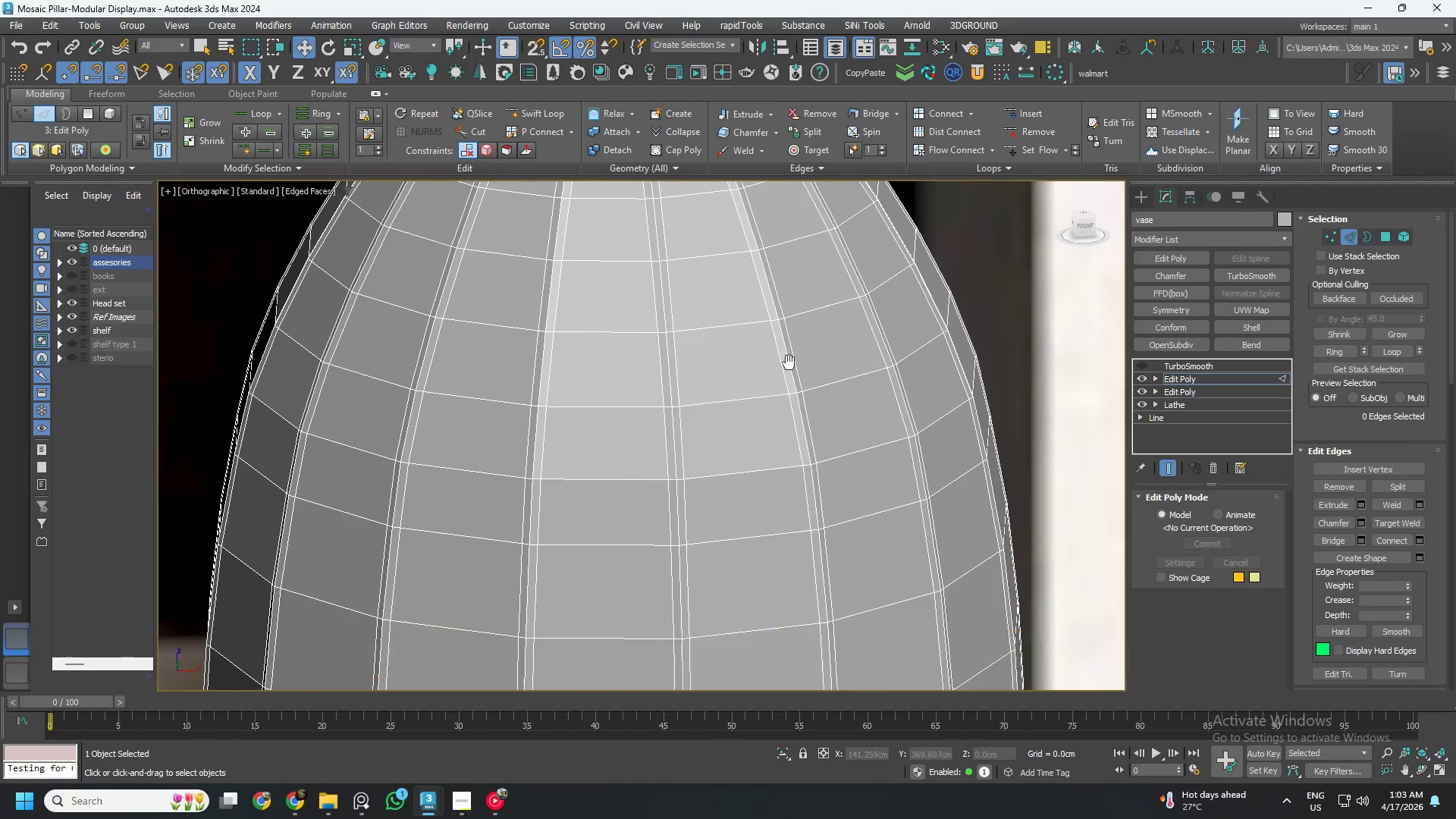 
hold_key(key=AltLeft, duration=2.81)
 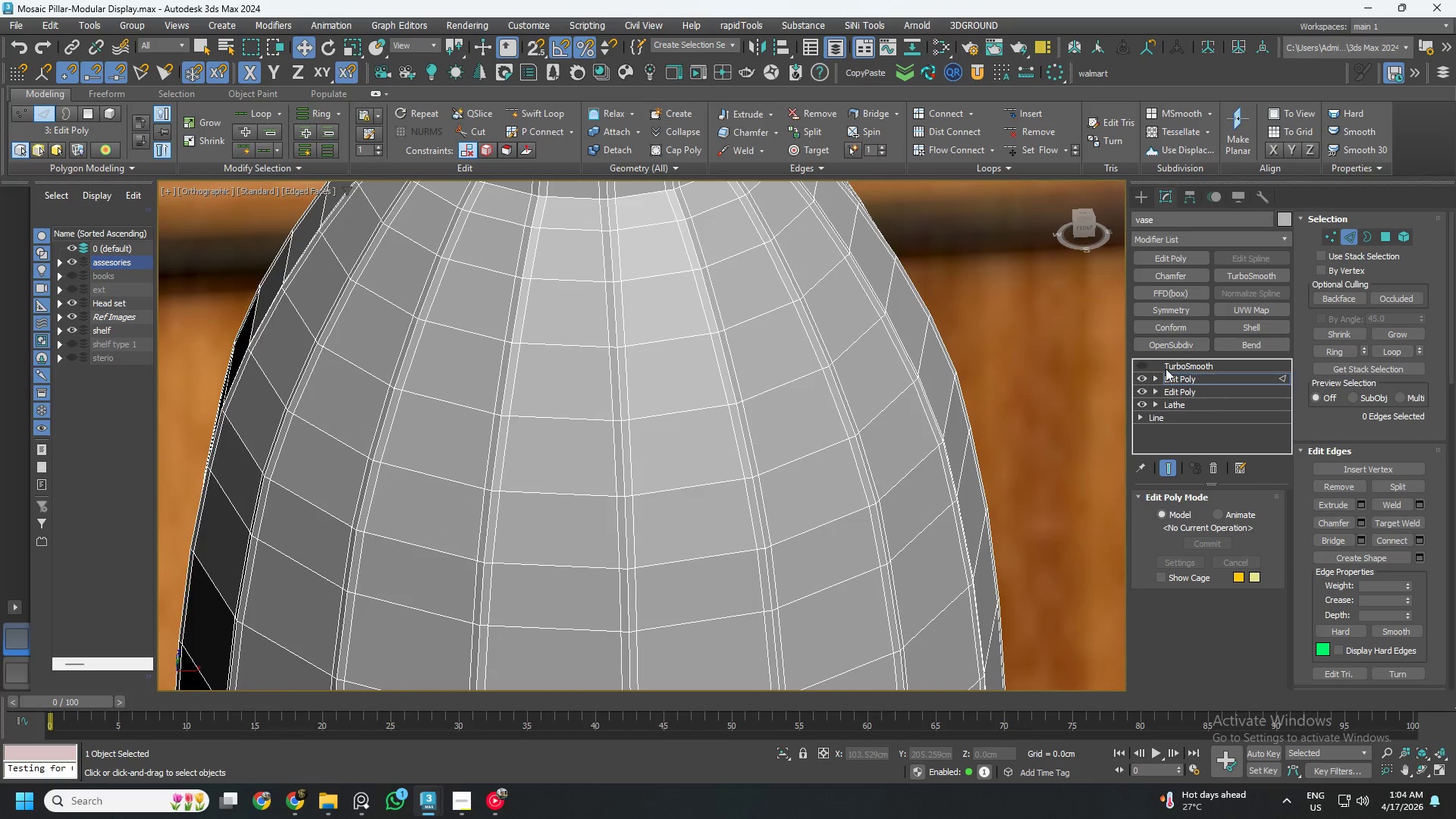 
left_click([1203, 378])
 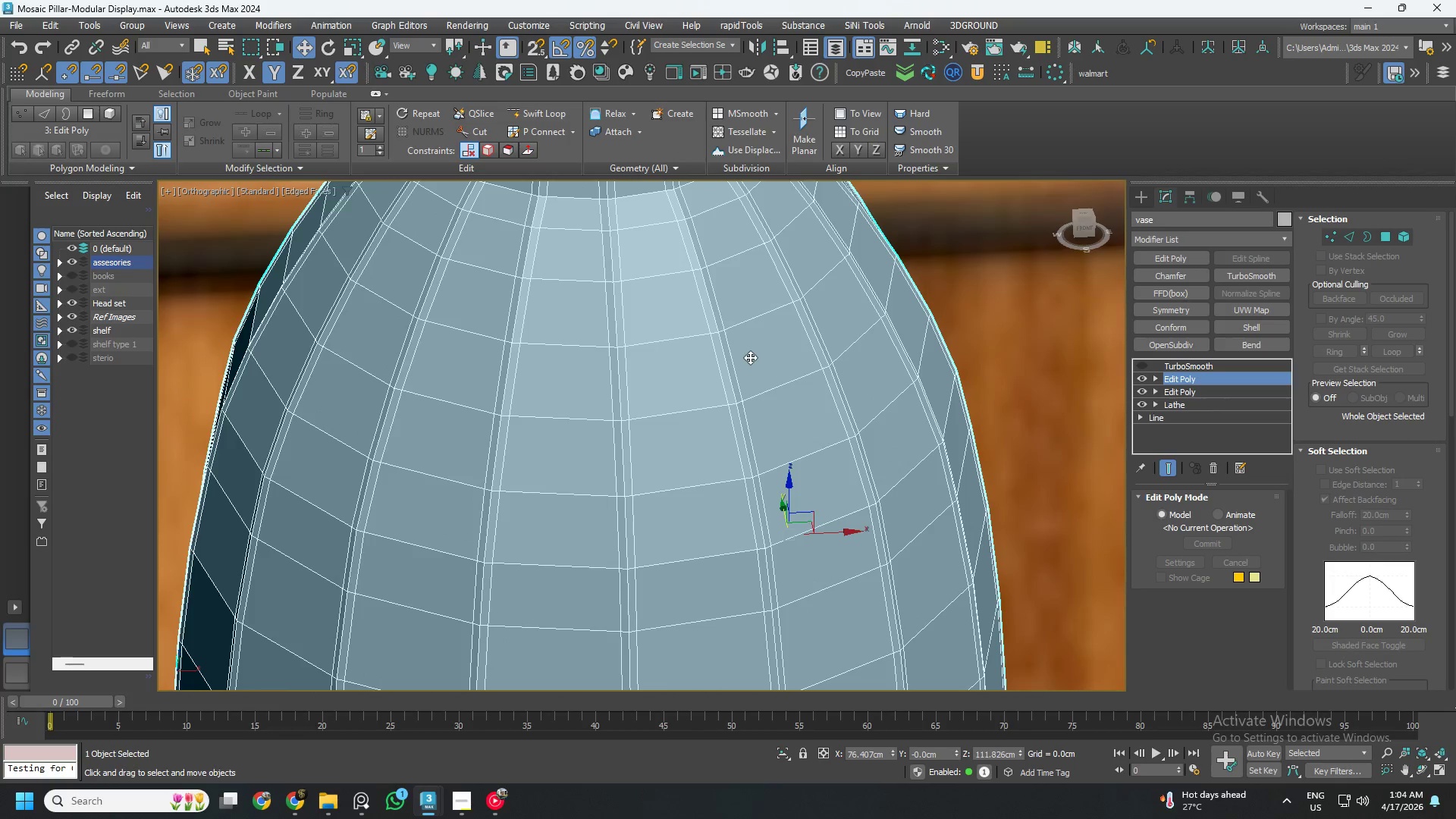 
scroll: coordinate [733, 366], scroll_direction: up, amount: 3.0
 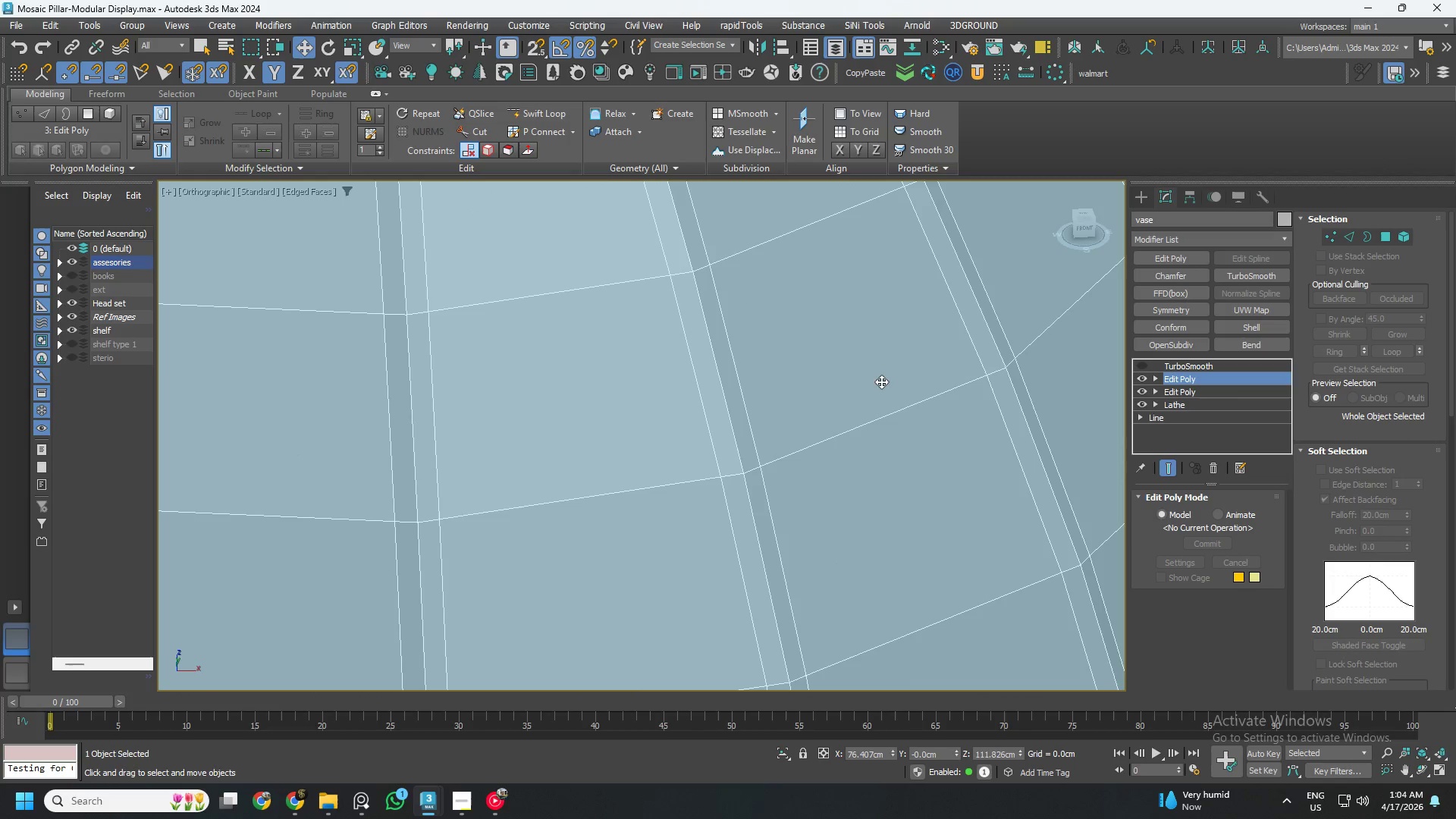 
key(2)
 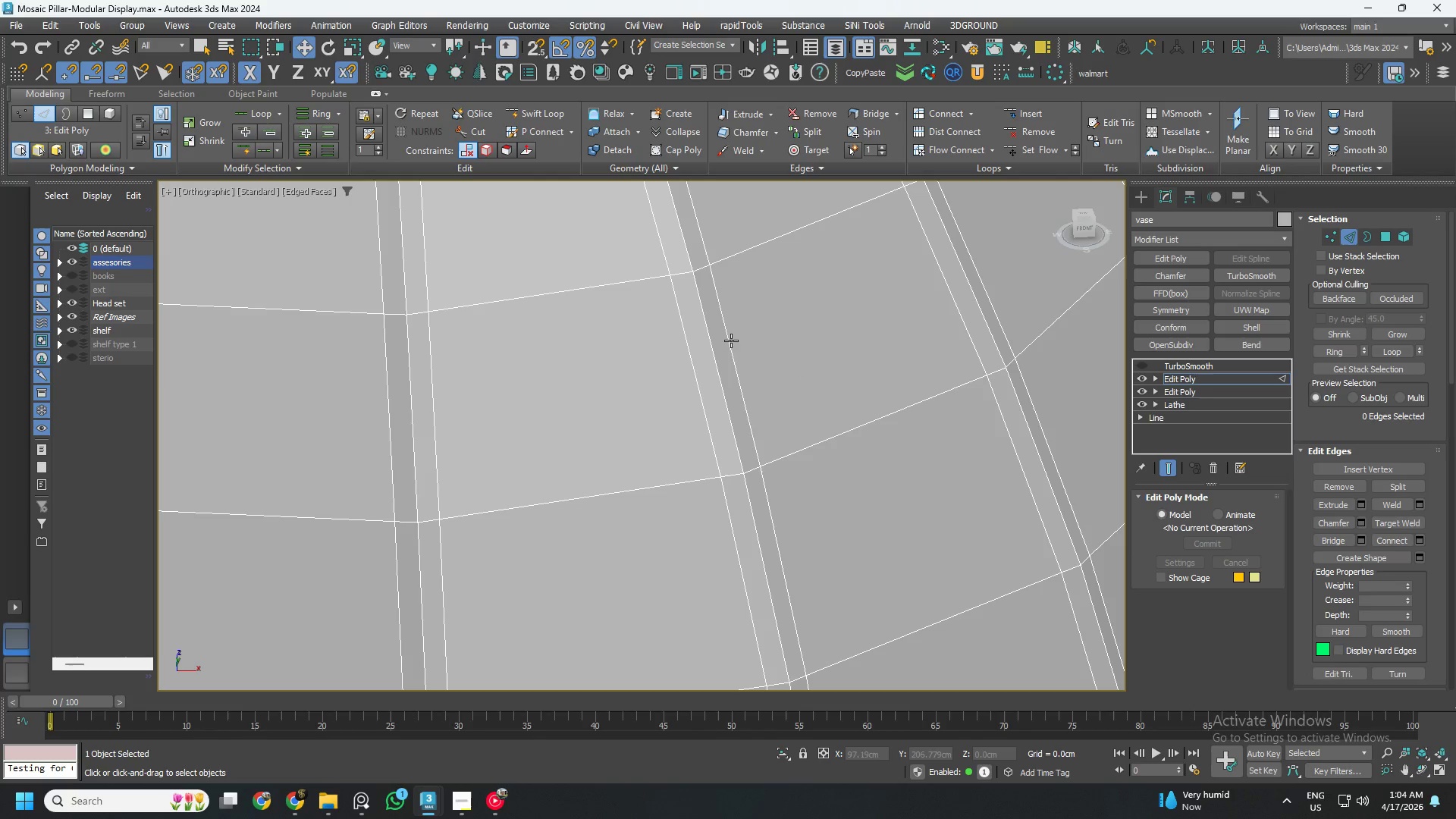 
double_click([731, 340])
 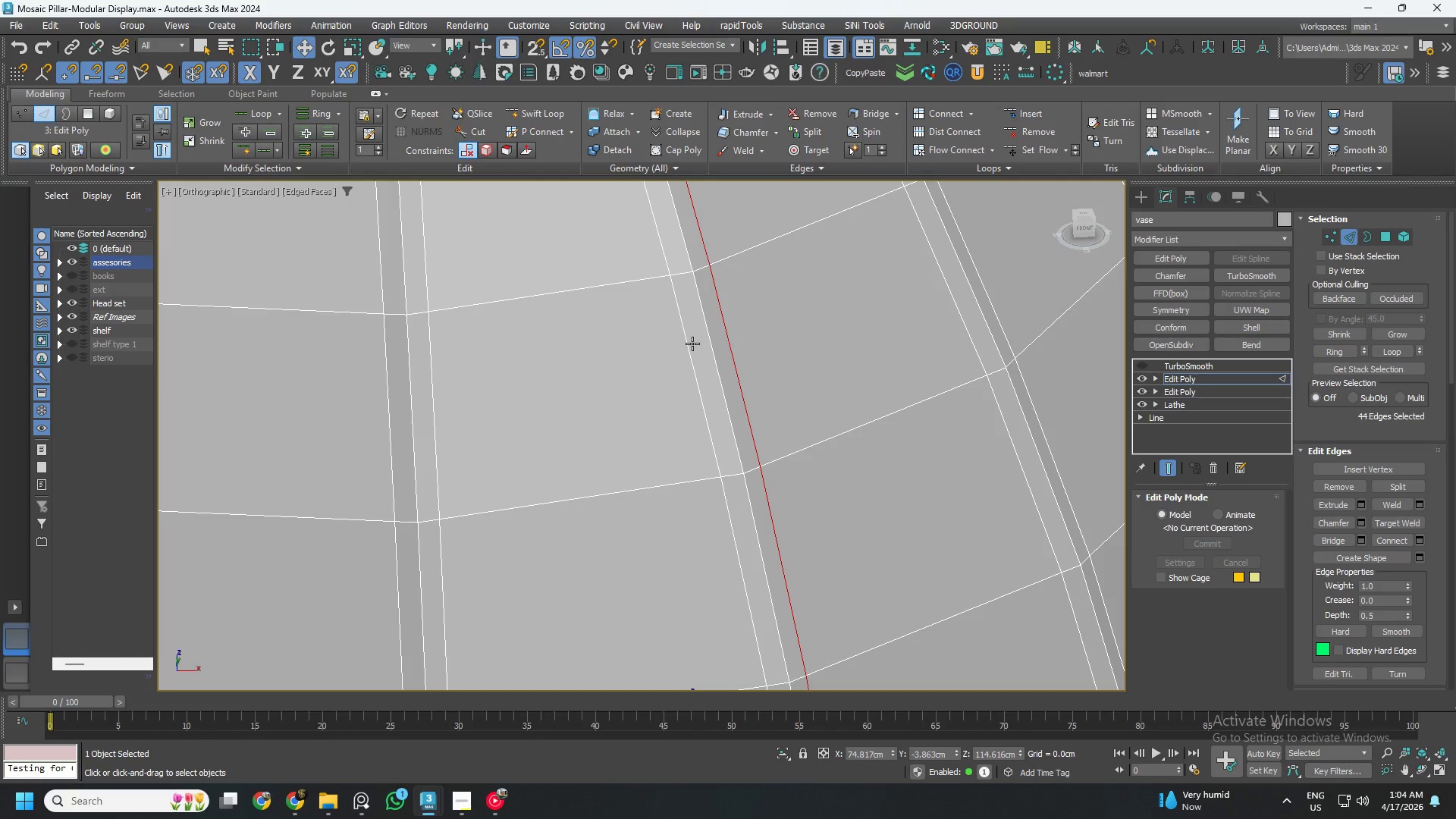 
hold_key(key=ControlLeft, duration=0.81)
double_click([678, 326])
 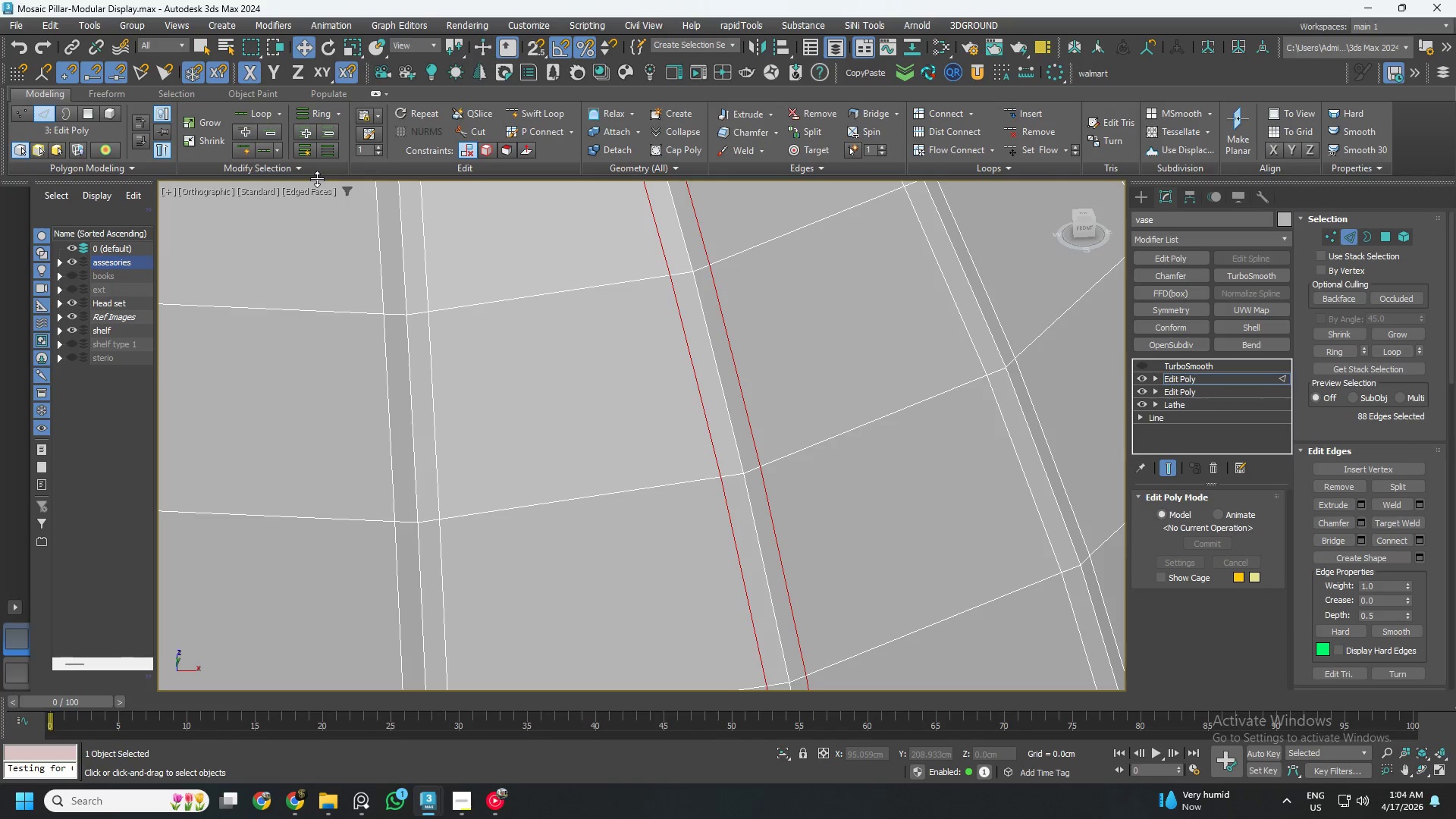 
left_click([298, 165])
 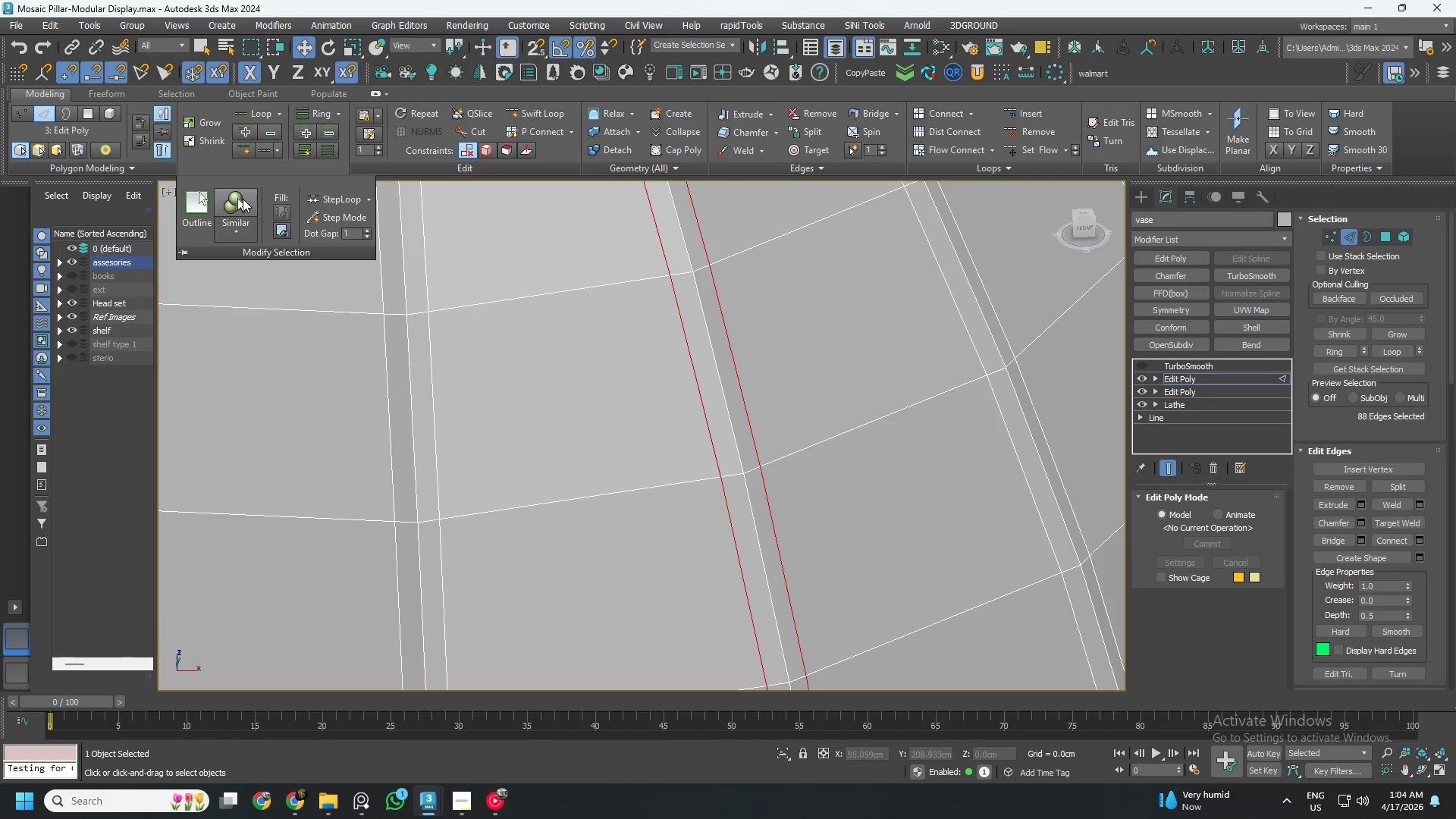 
left_click([243, 199])
 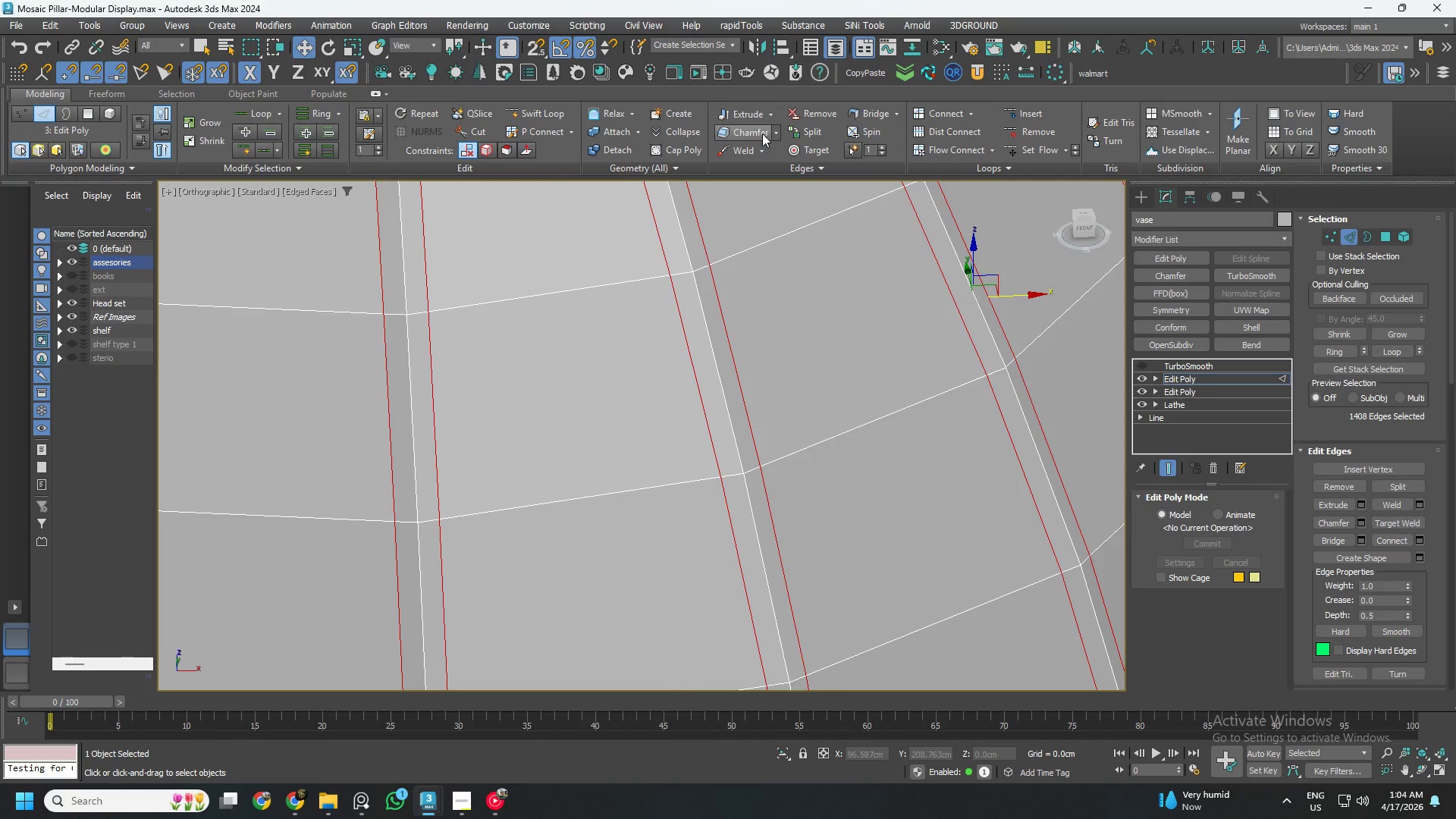 
left_click([777, 133])
 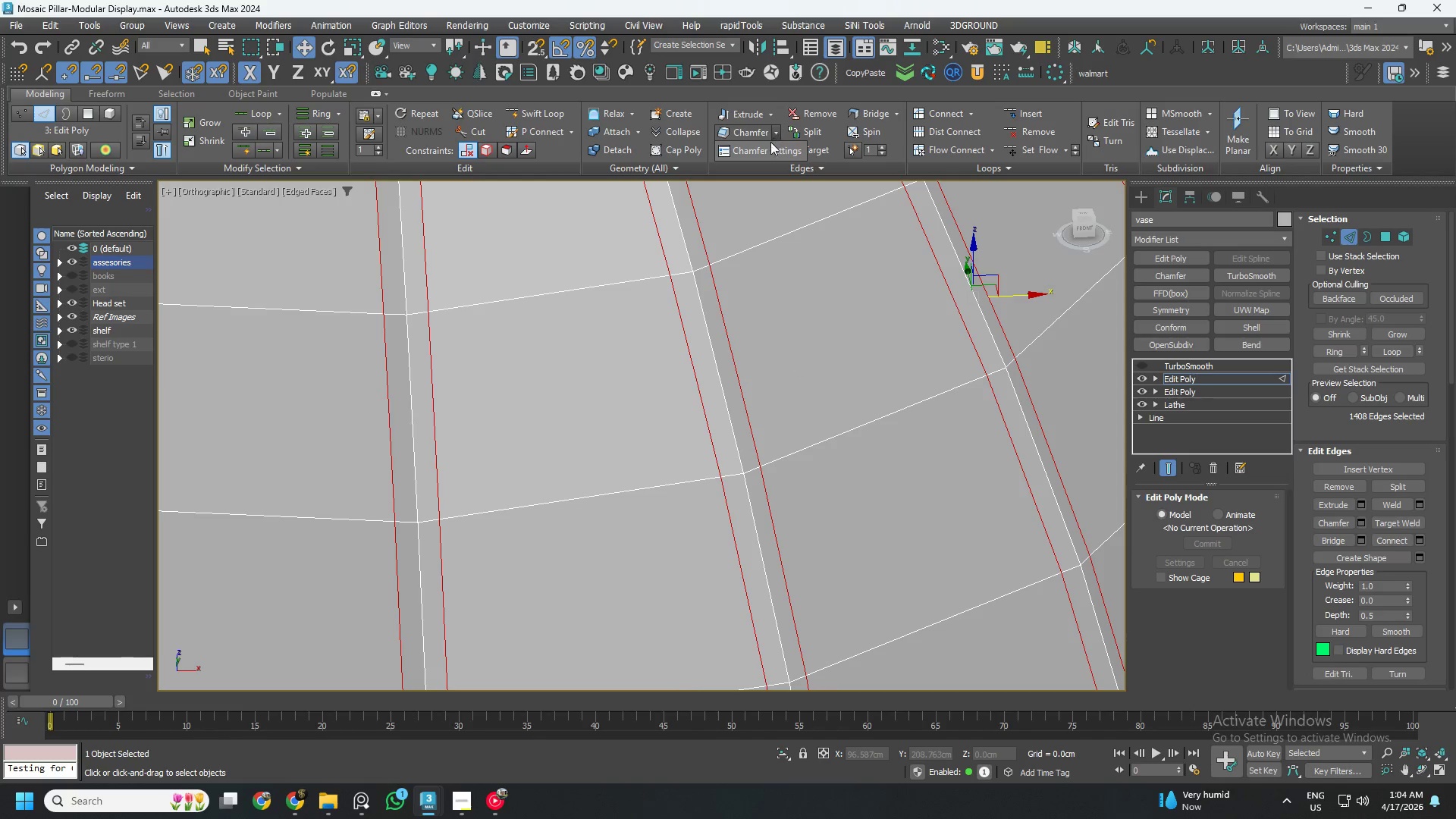 
left_click([770, 148])
 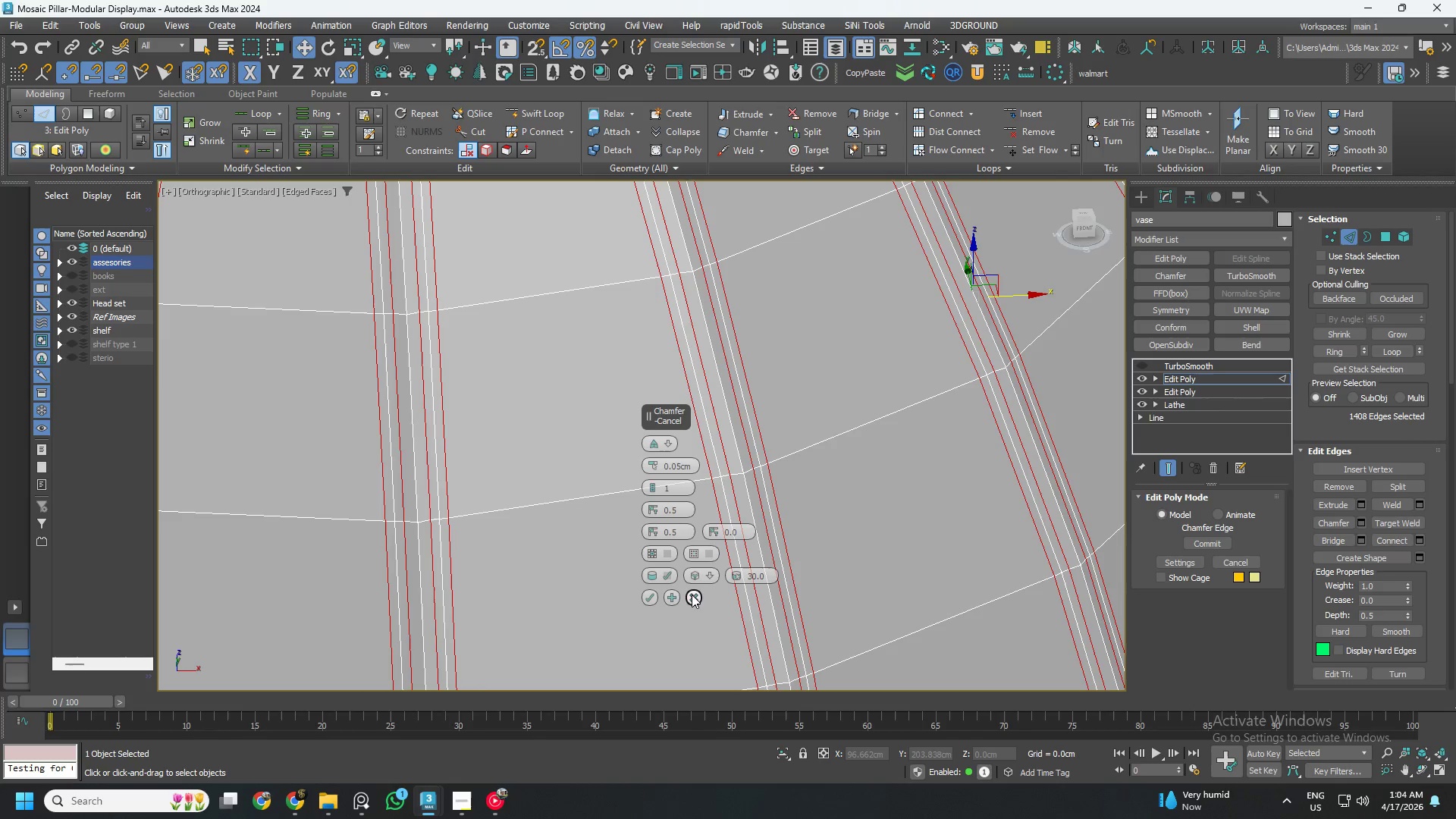 
wait(5.27)
 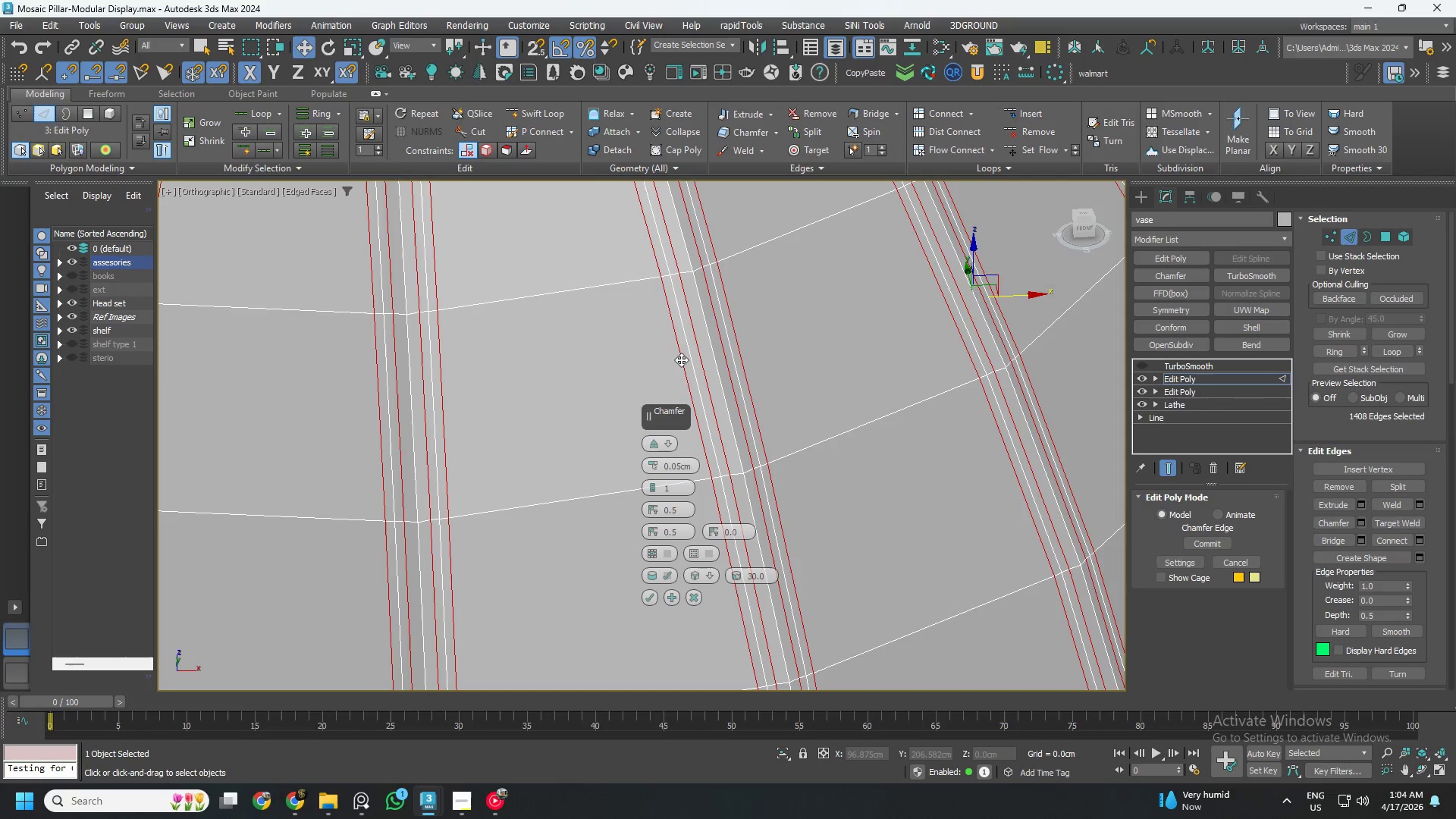 
left_click([648, 492])
 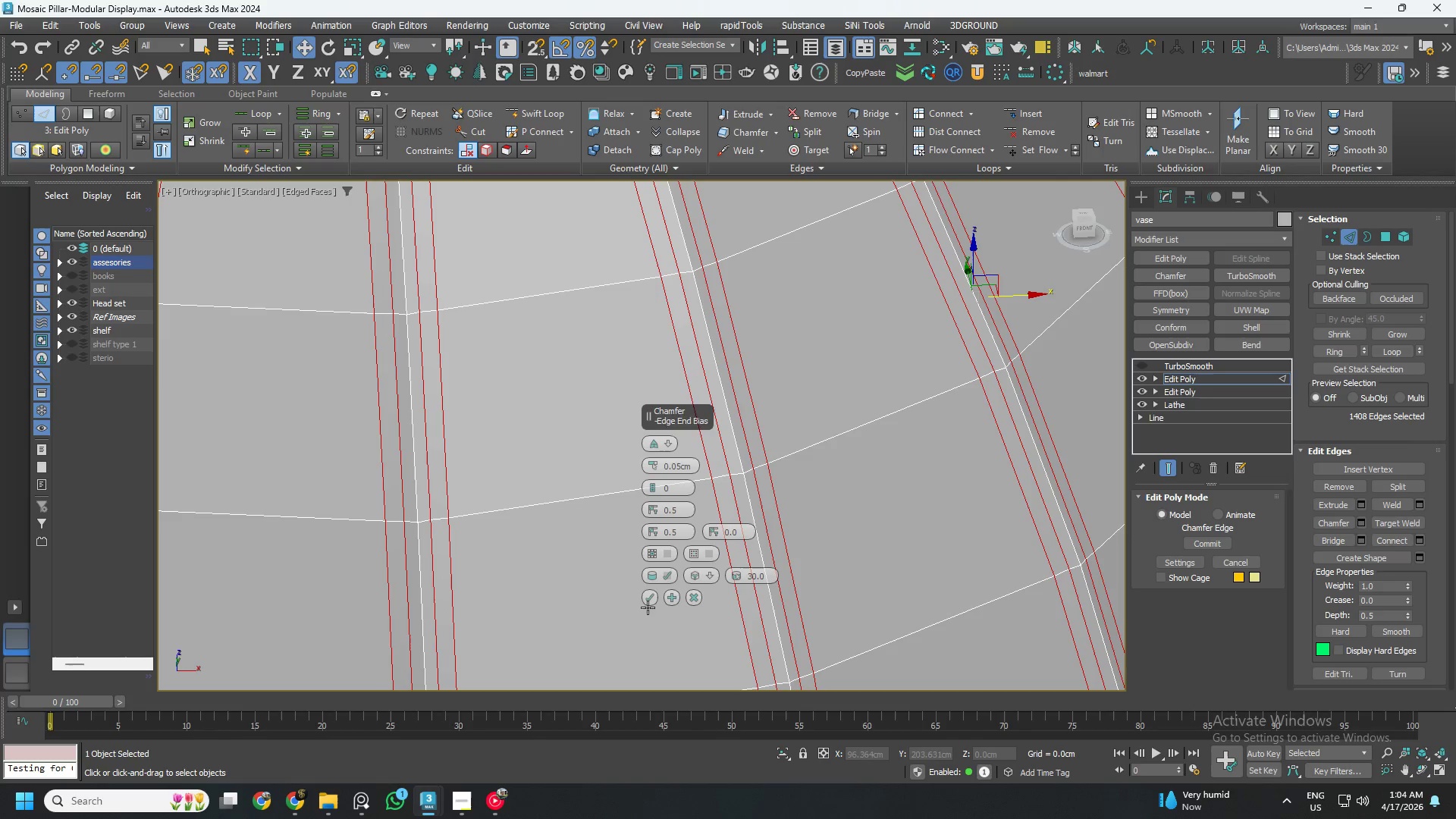 
left_click([648, 601])
 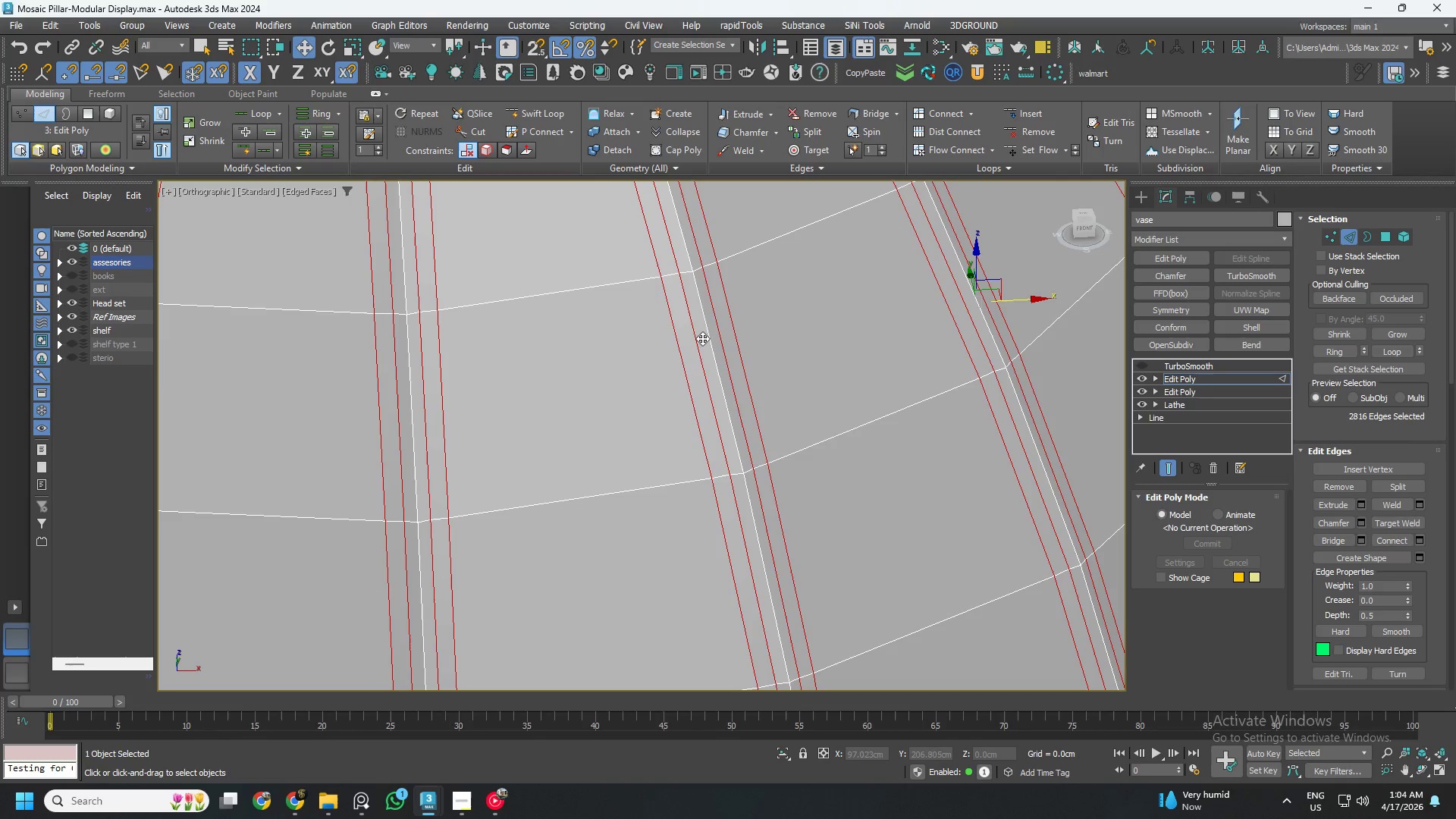 
double_click([693, 330])
 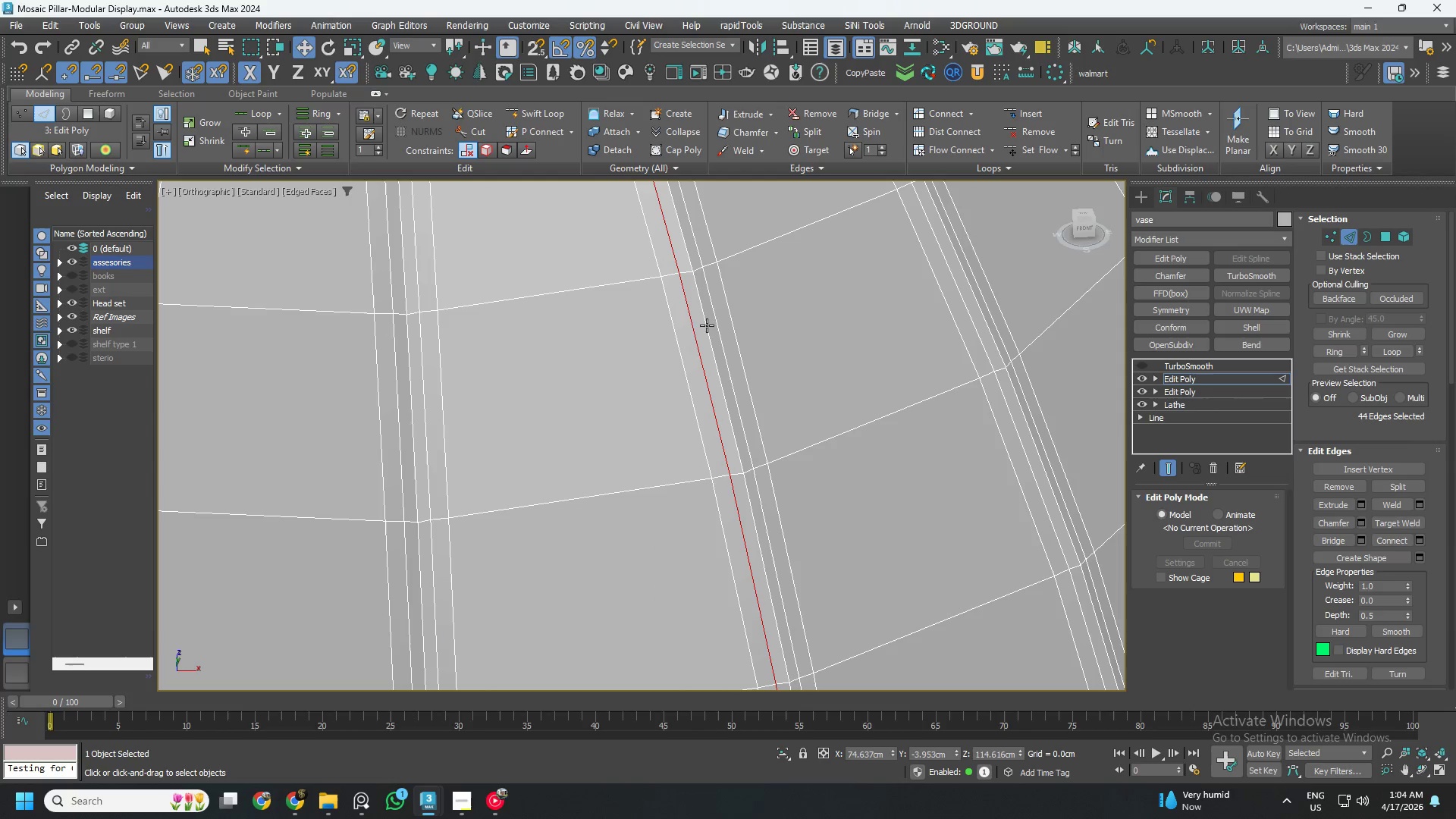 
hold_key(key=ControlLeft, duration=3.05)
double_click([714, 315])
 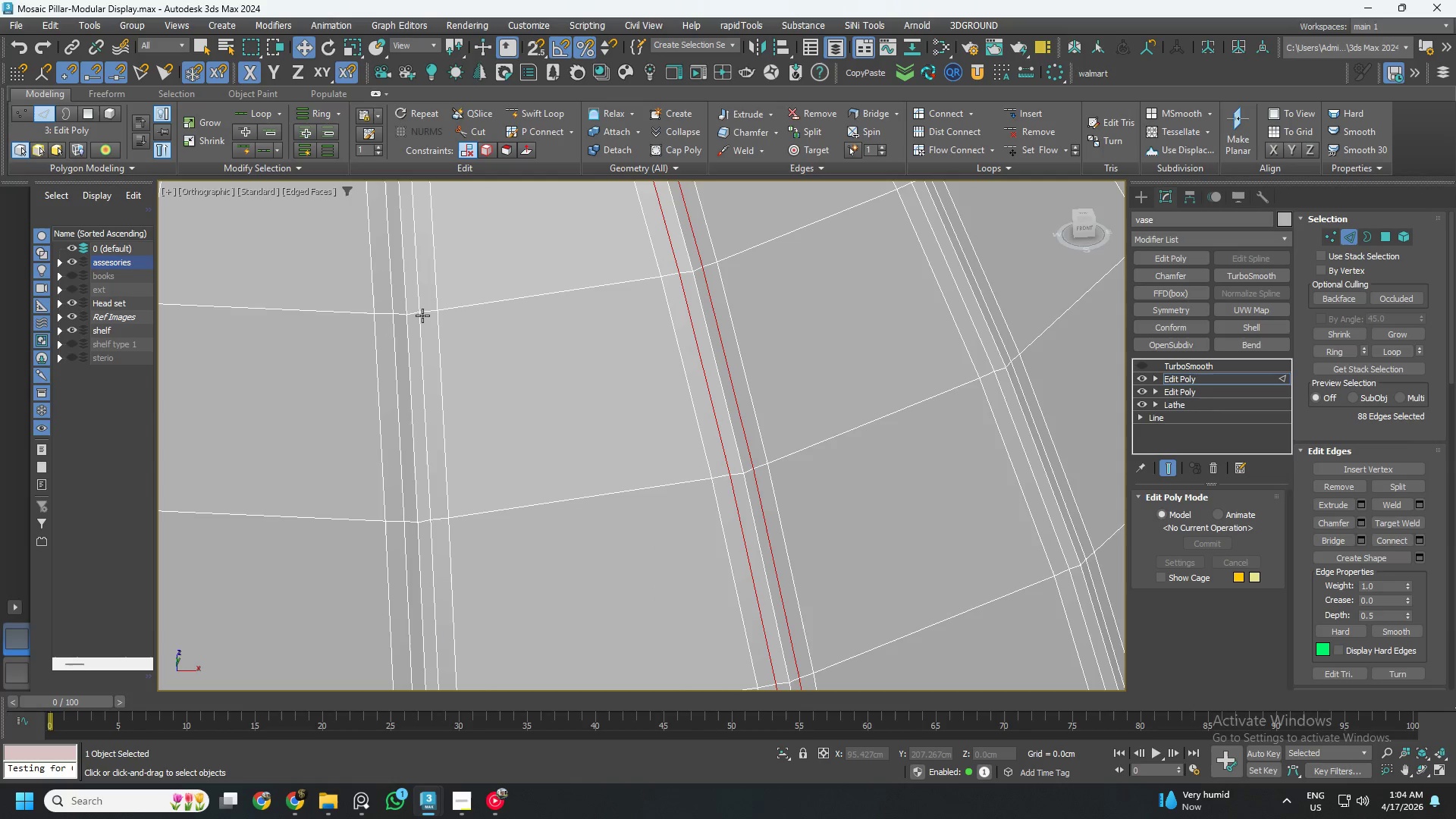 
double_click([422, 315])
 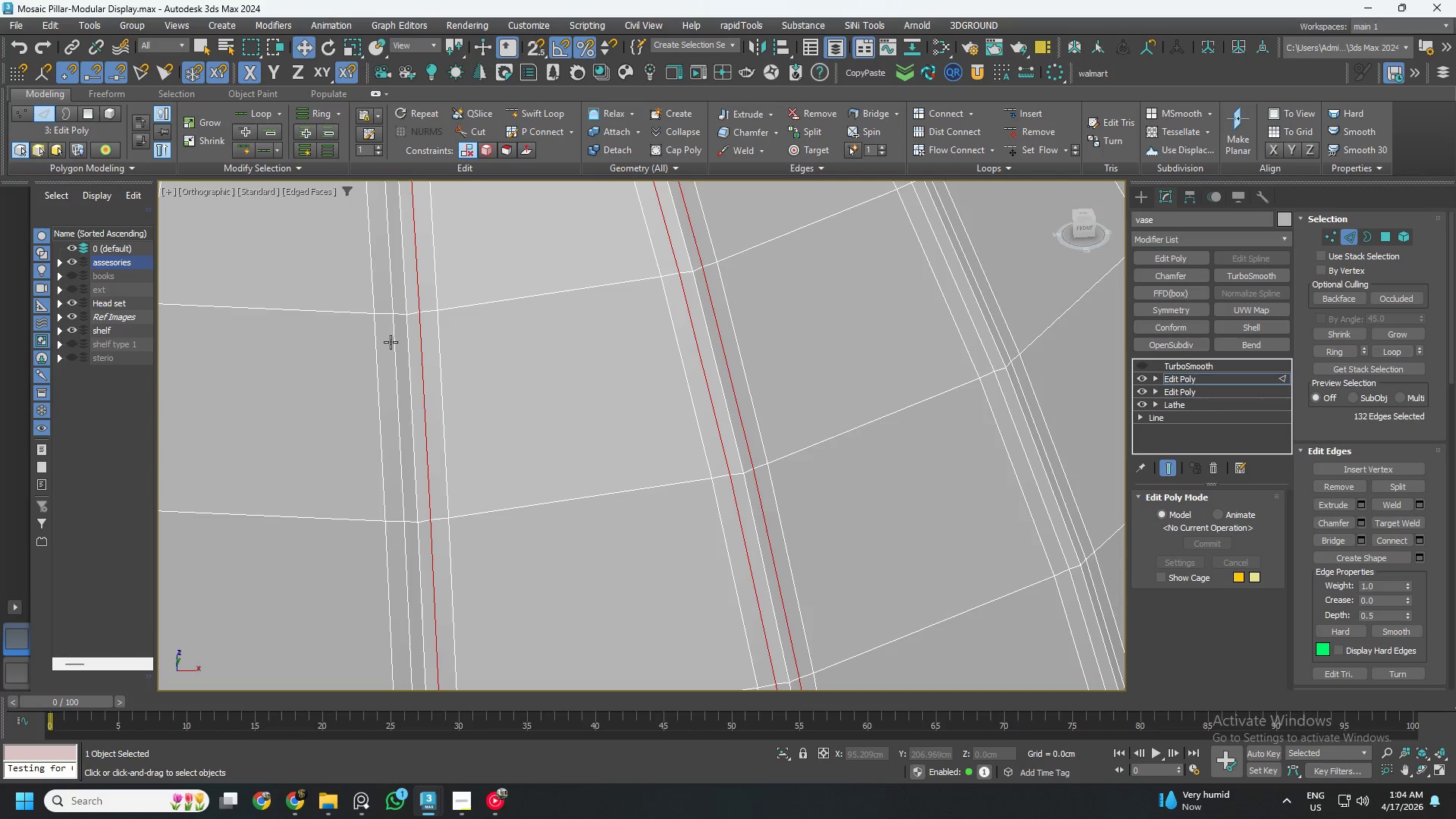 
double_click([391, 342])
 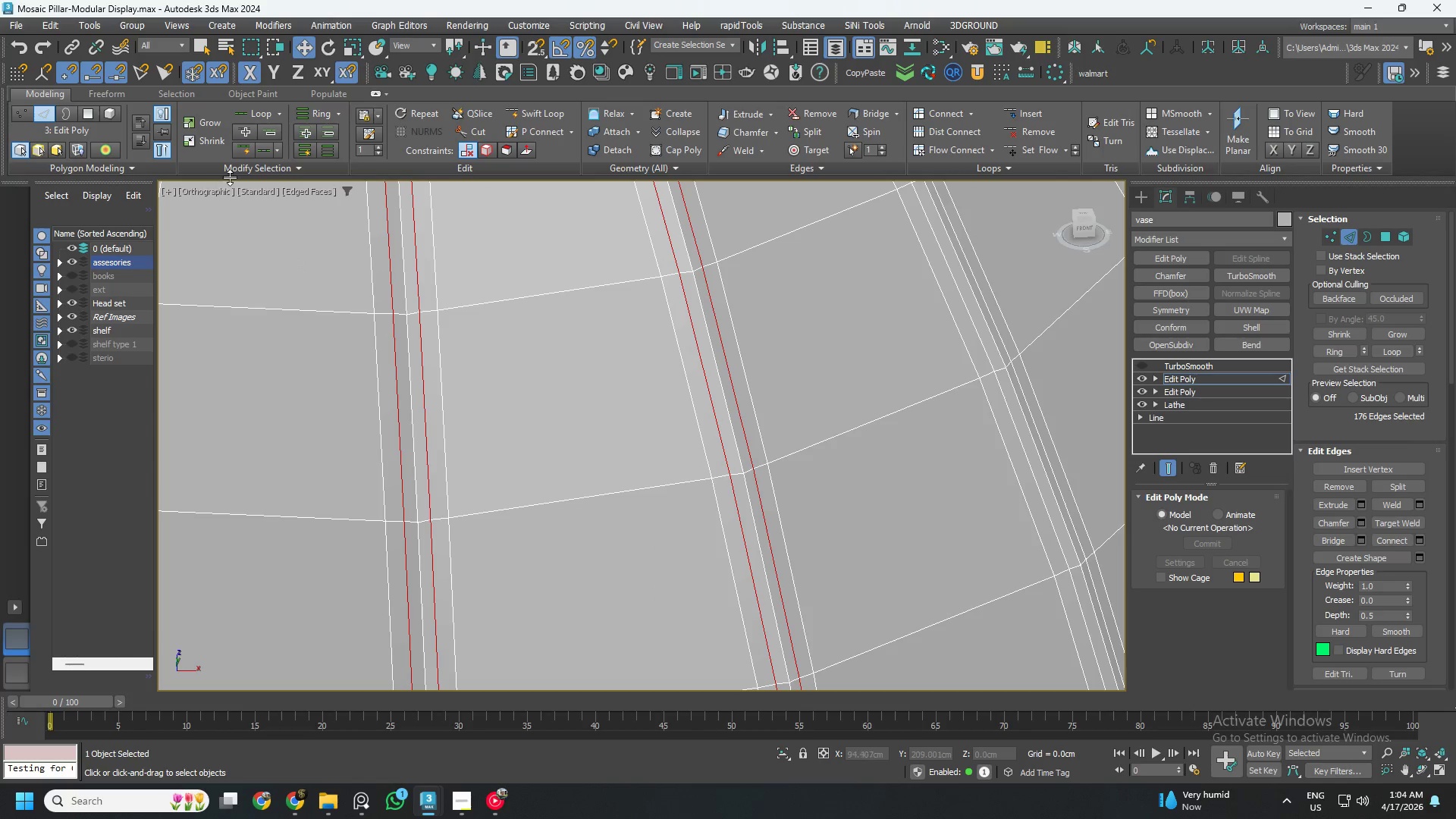 
left_click([243, 175])
 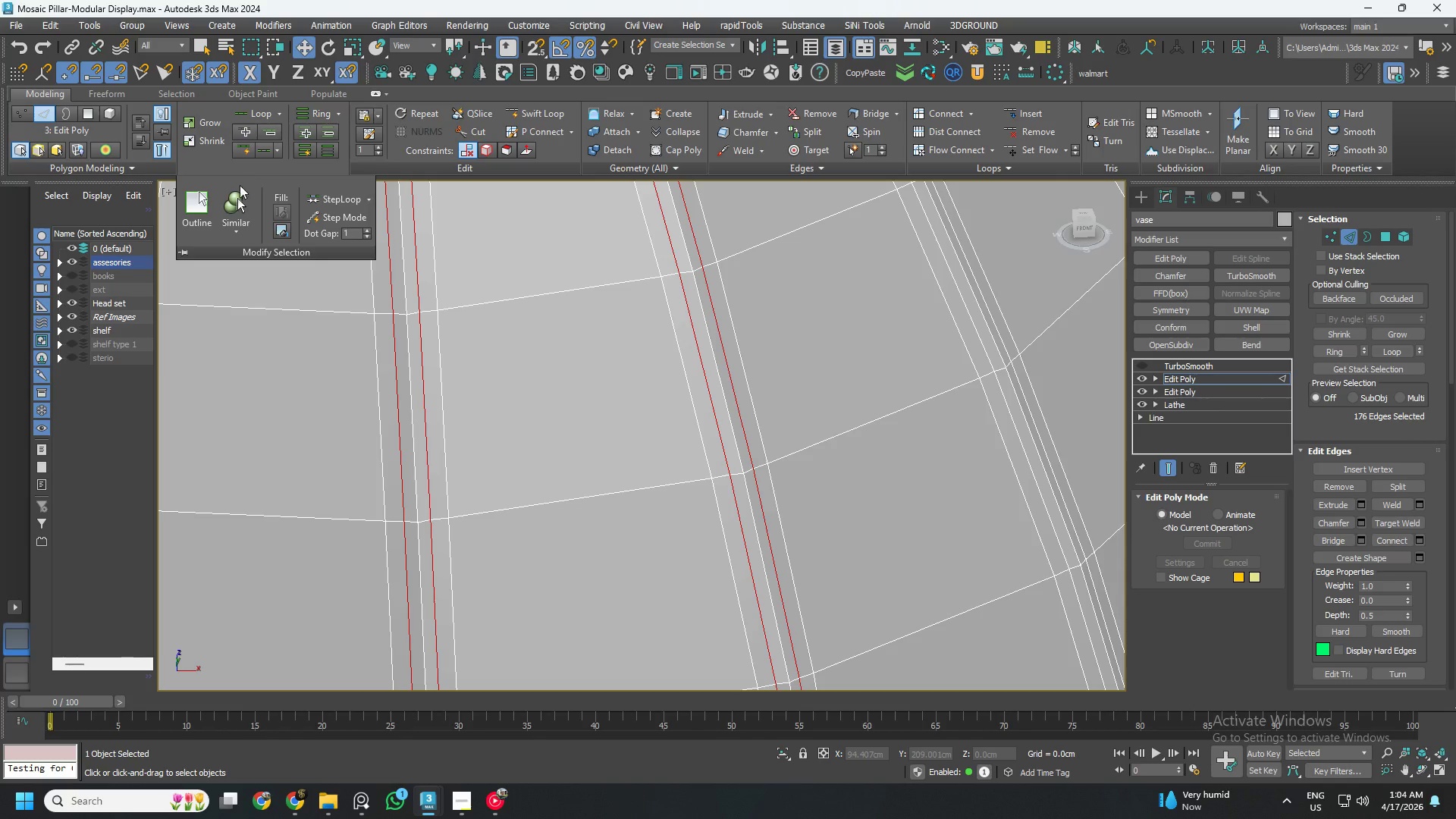 
left_click([234, 202])
 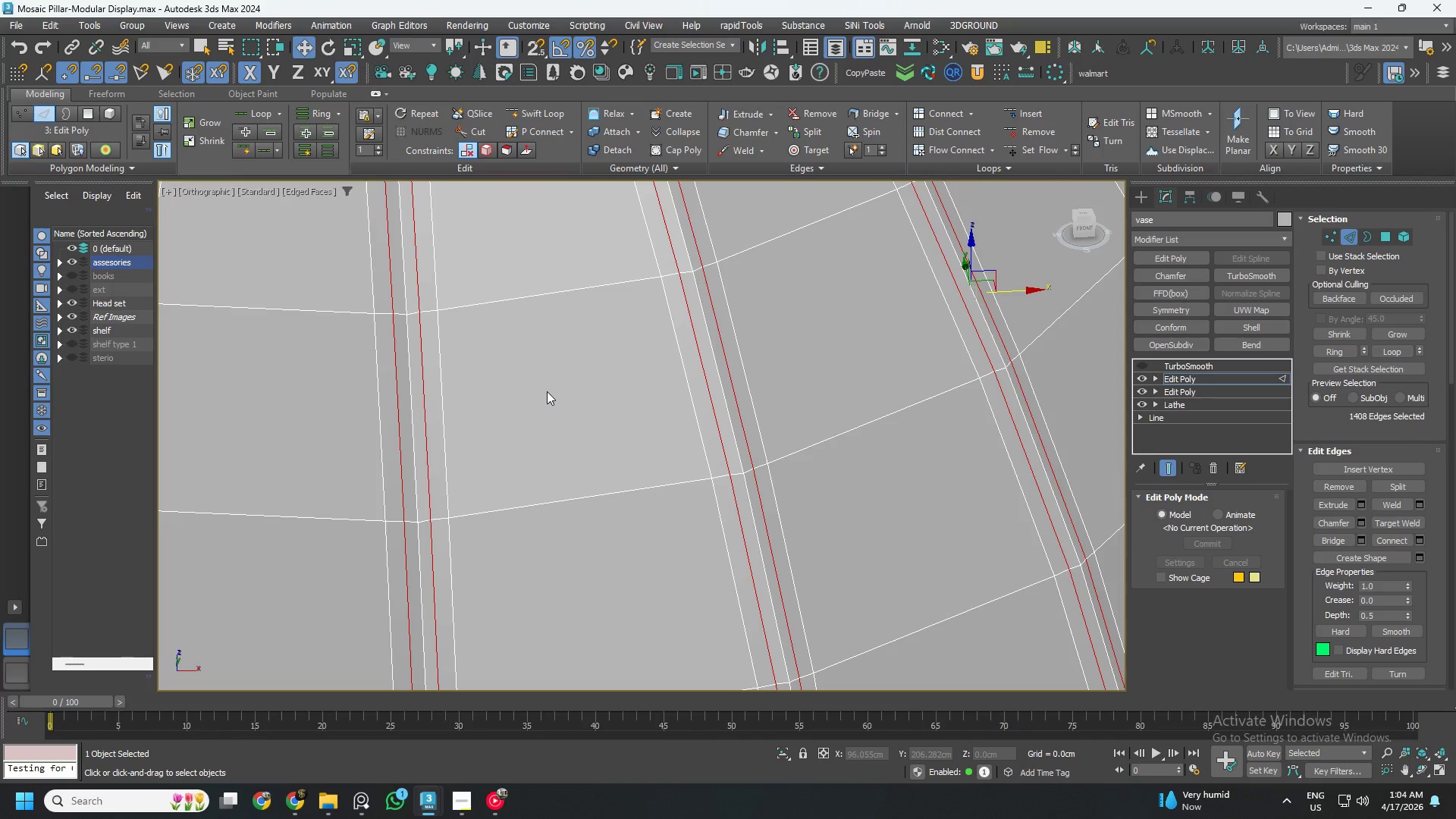 
key(Control+Backspace)
 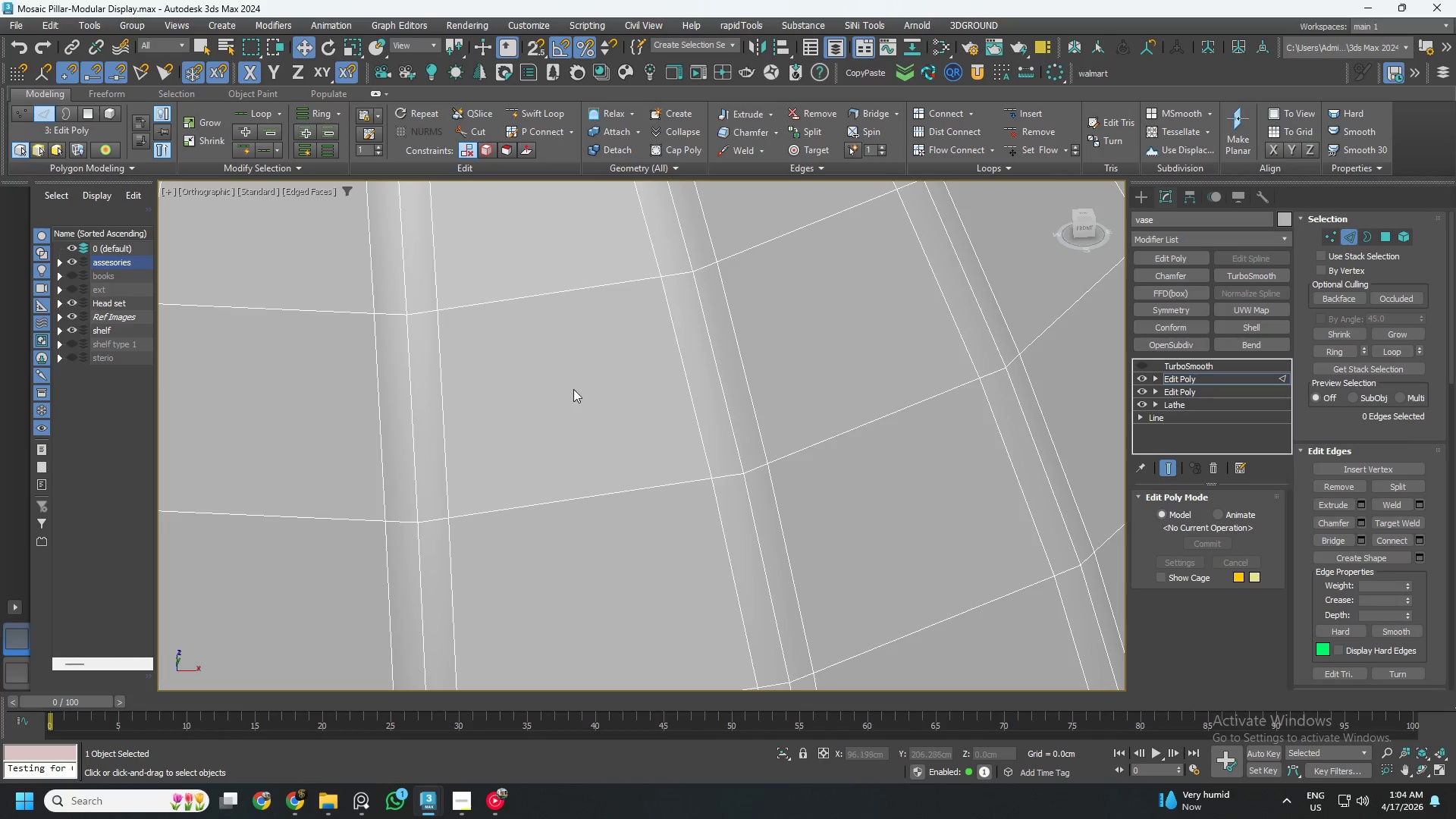 
key(4)
 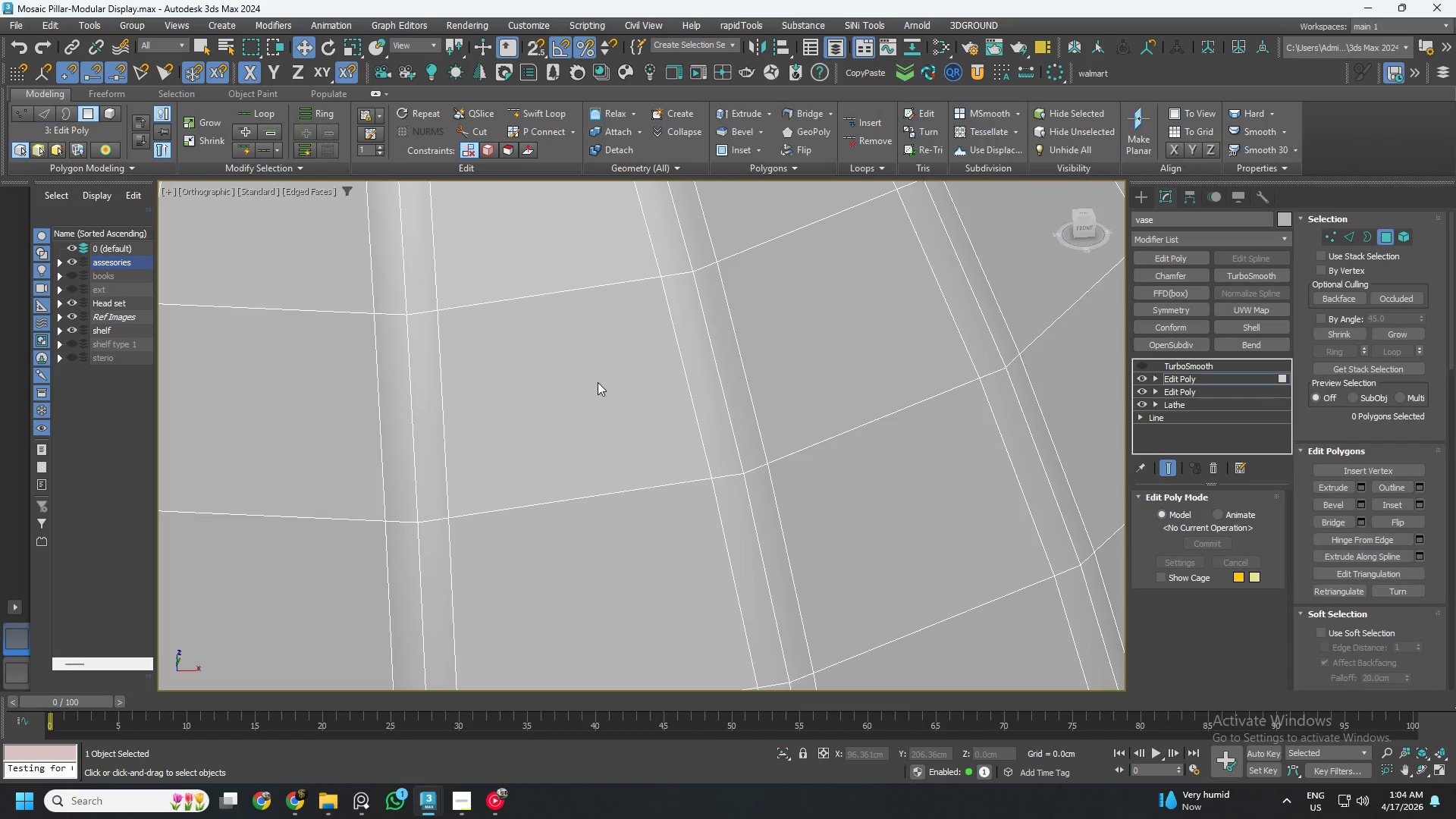 
key(Control+ControlLeft)
 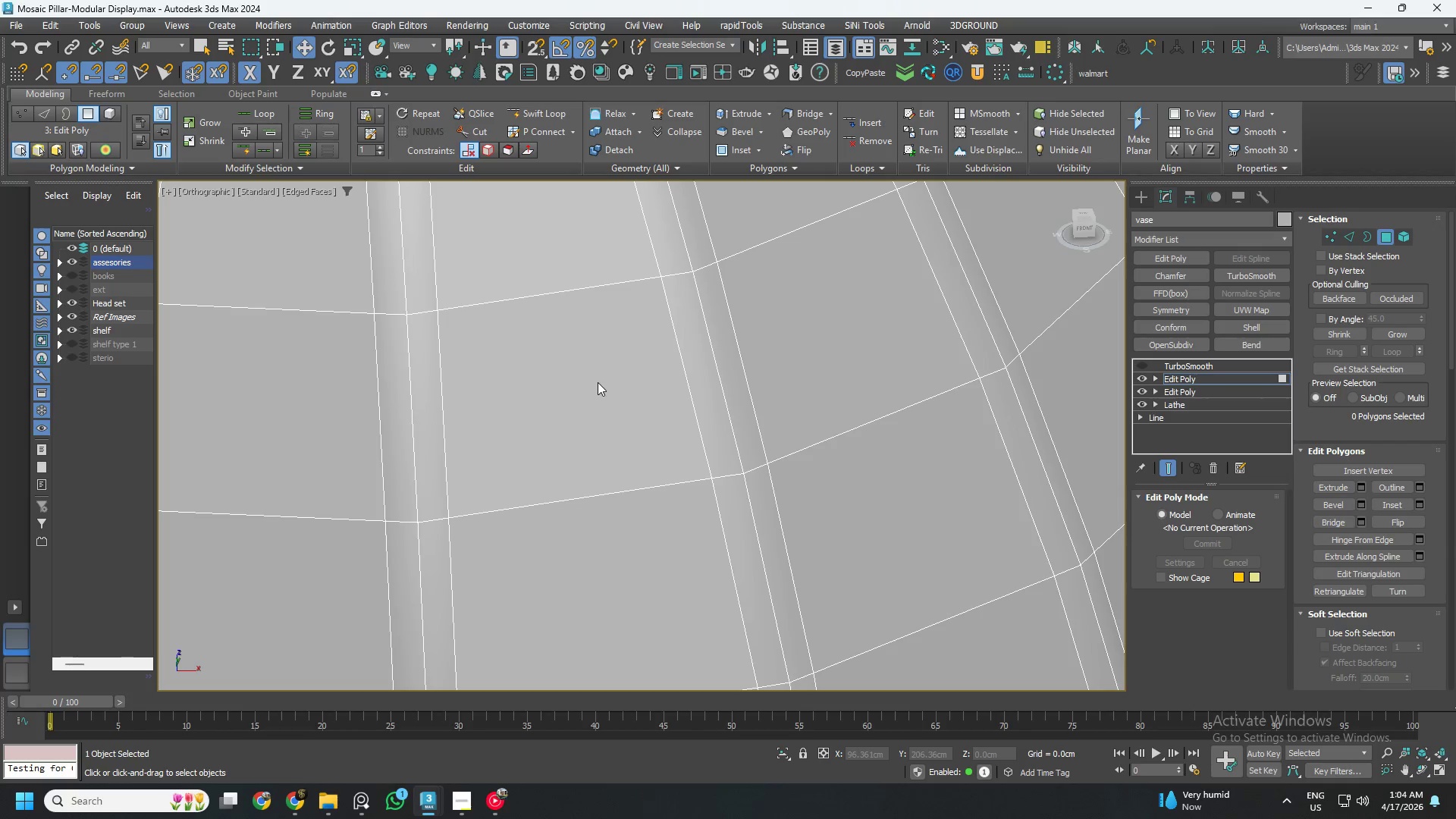 
key(Control+ControlLeft)
 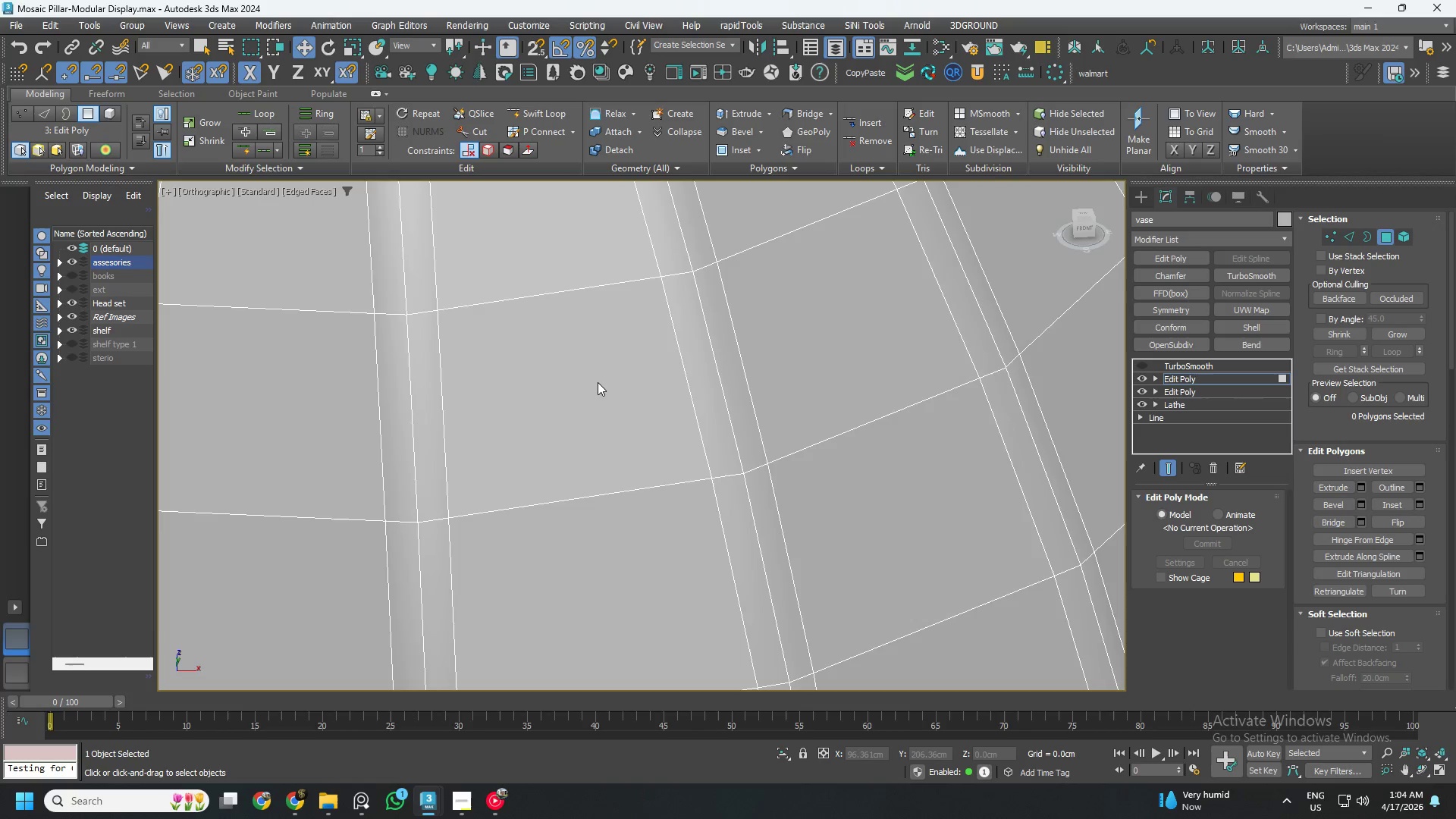 
key(Control+A)
 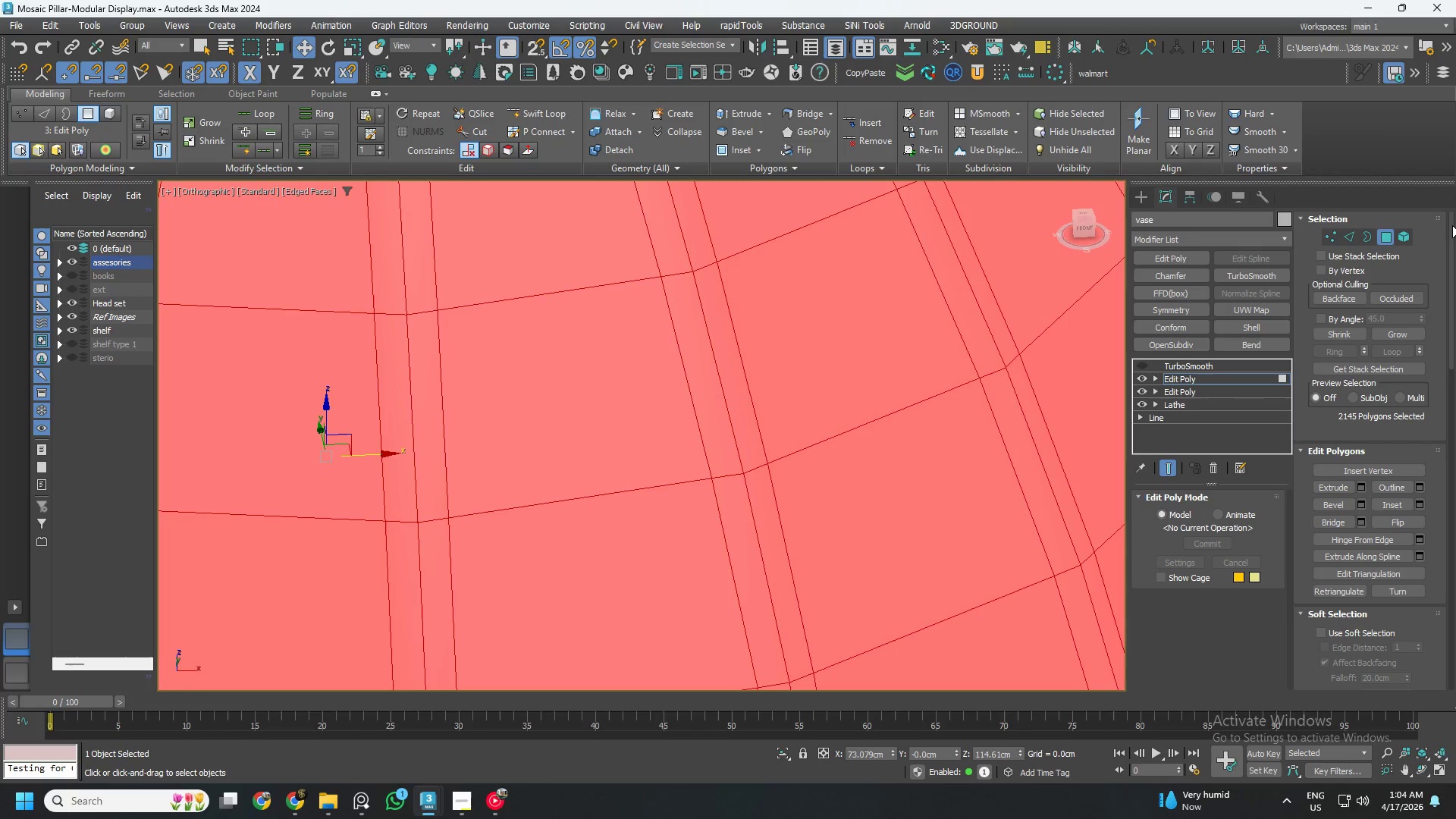 
left_click_drag(start_coordinate=[1452, 234], to_coordinate=[1446, 541])
 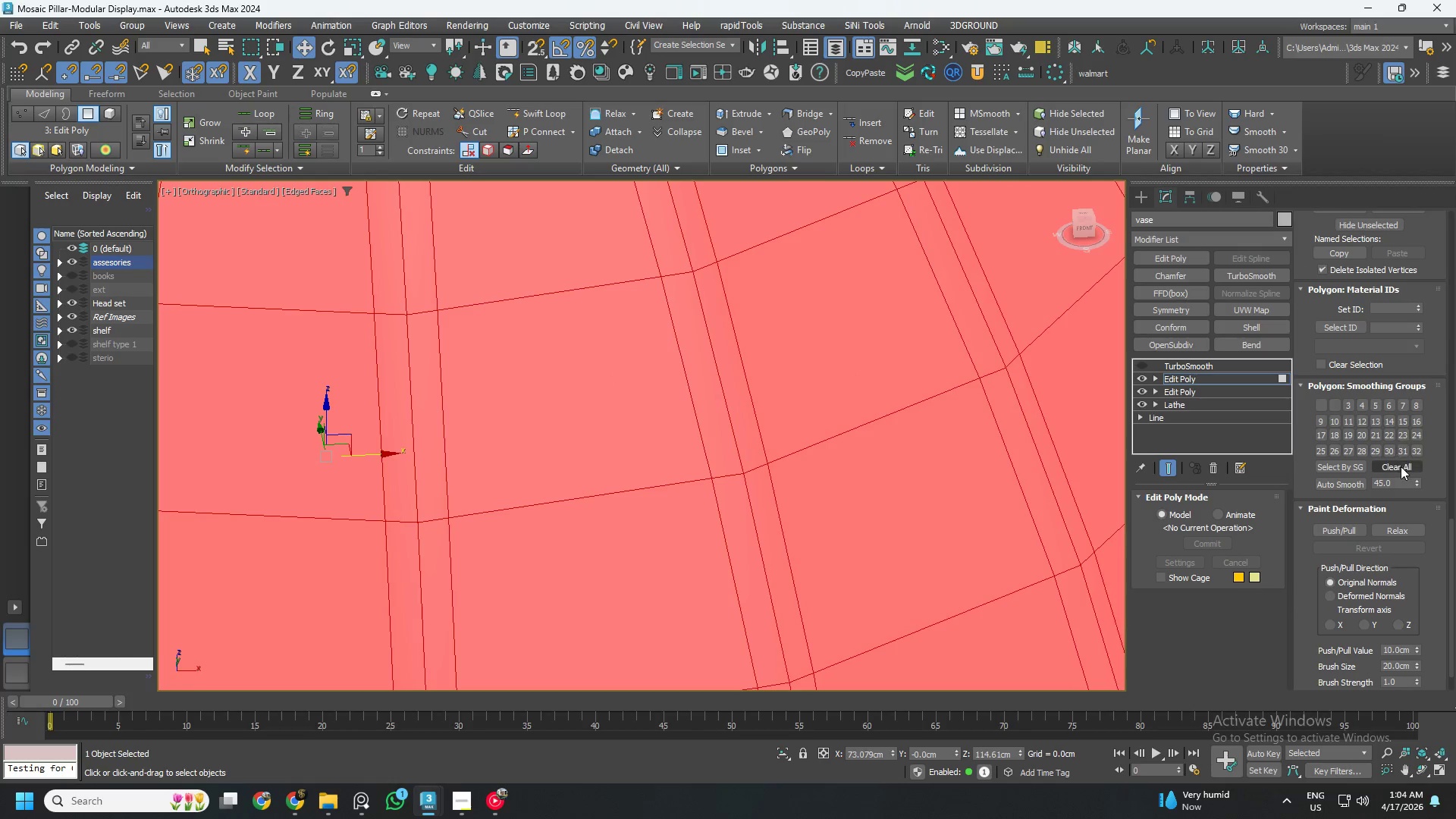 
left_click([1401, 466])
 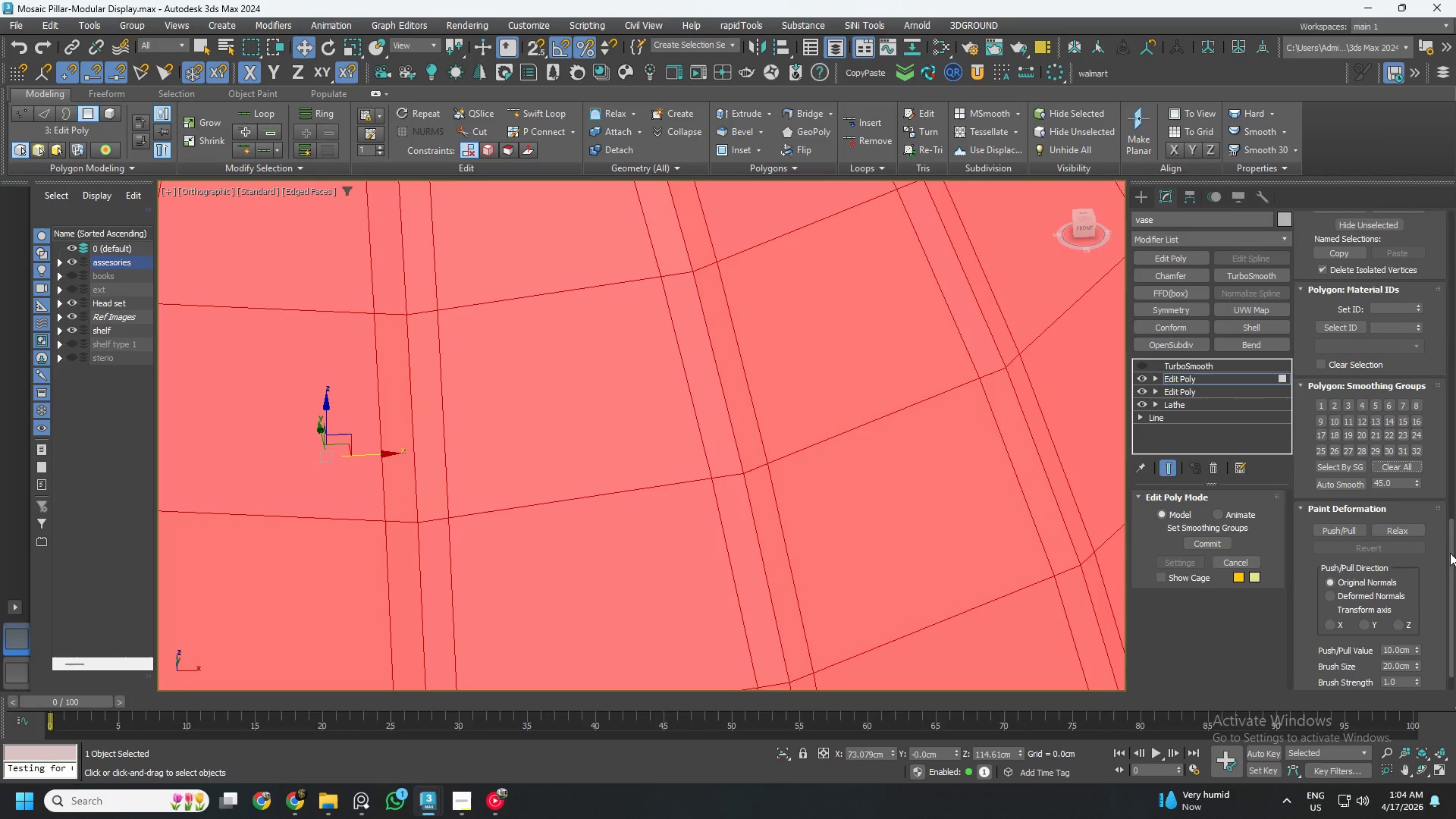 
left_click_drag(start_coordinate=[1450, 553], to_coordinate=[1438, 195])
 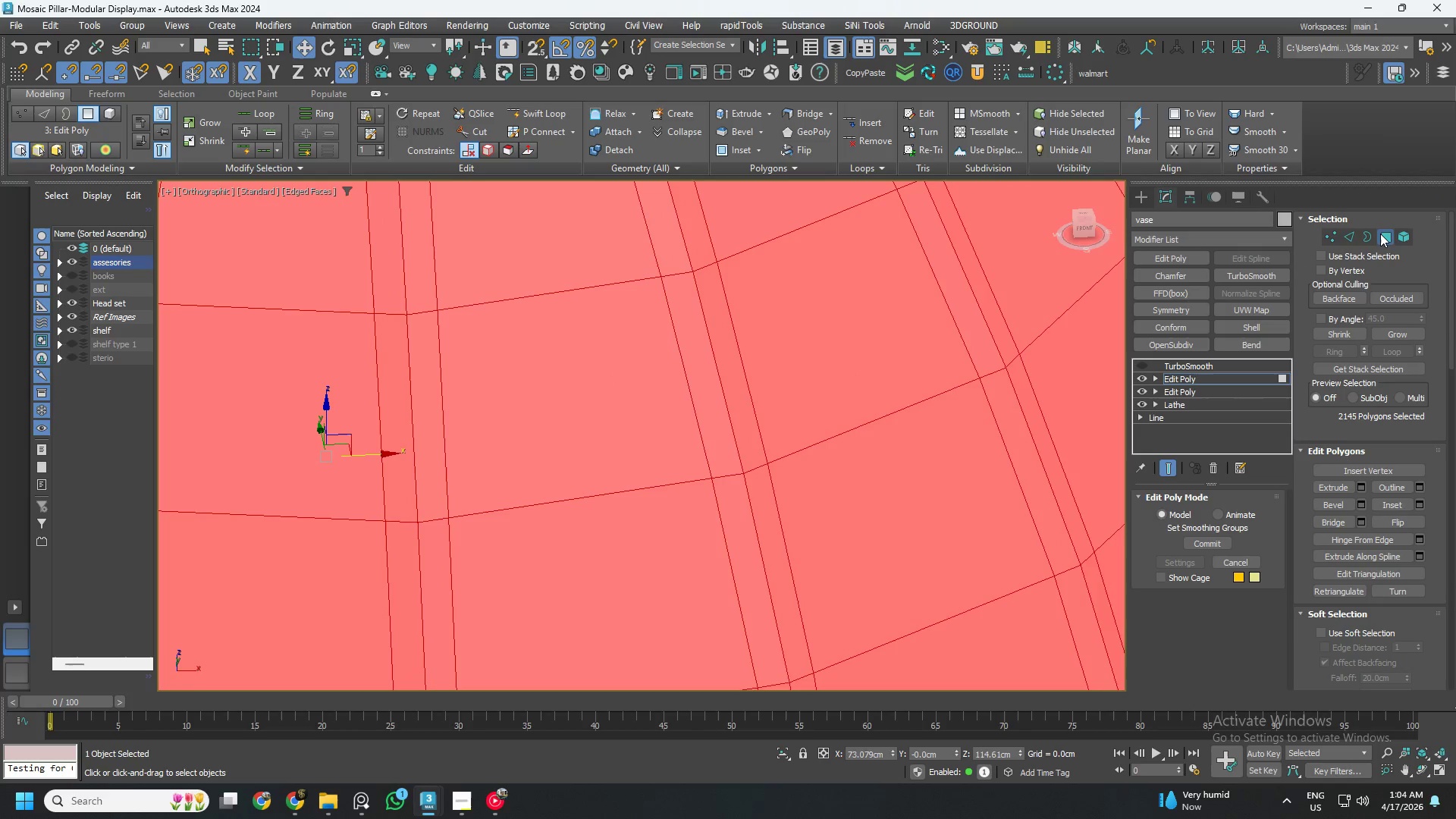 
left_click([1380, 235])
 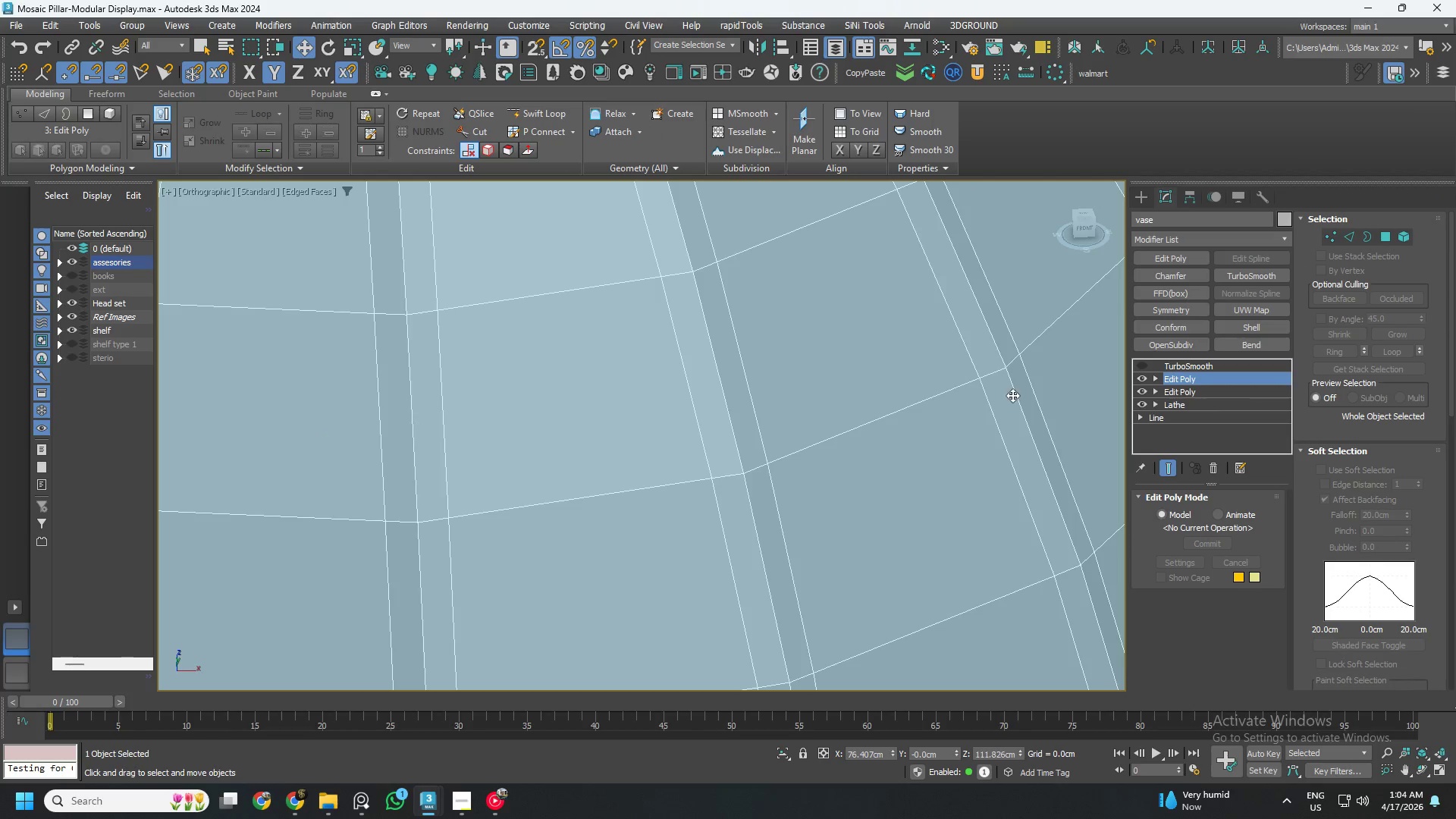 
scroll: coordinate [650, 341], scroll_direction: down, amount: 4.0
 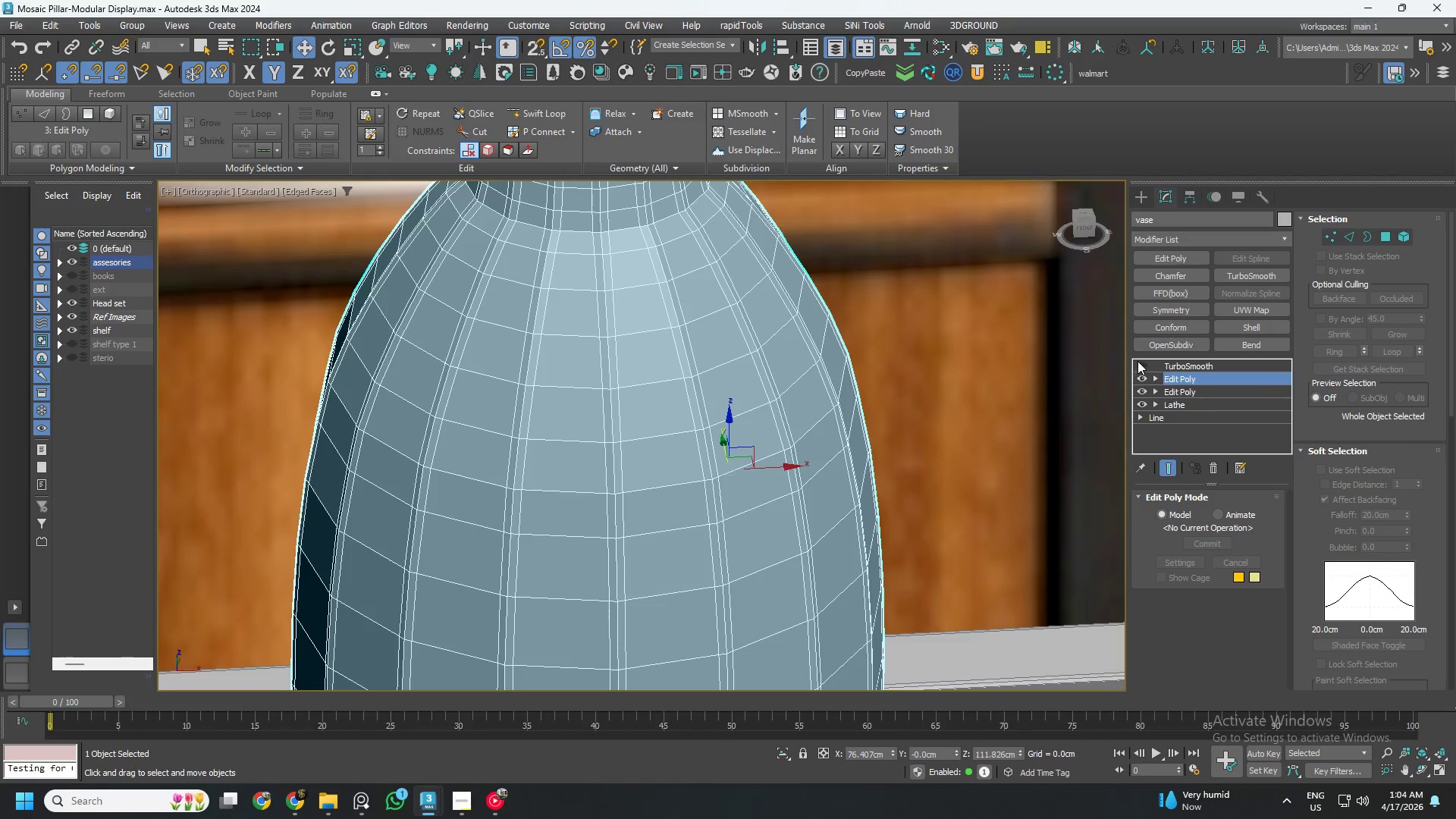 
left_click([1144, 362])
 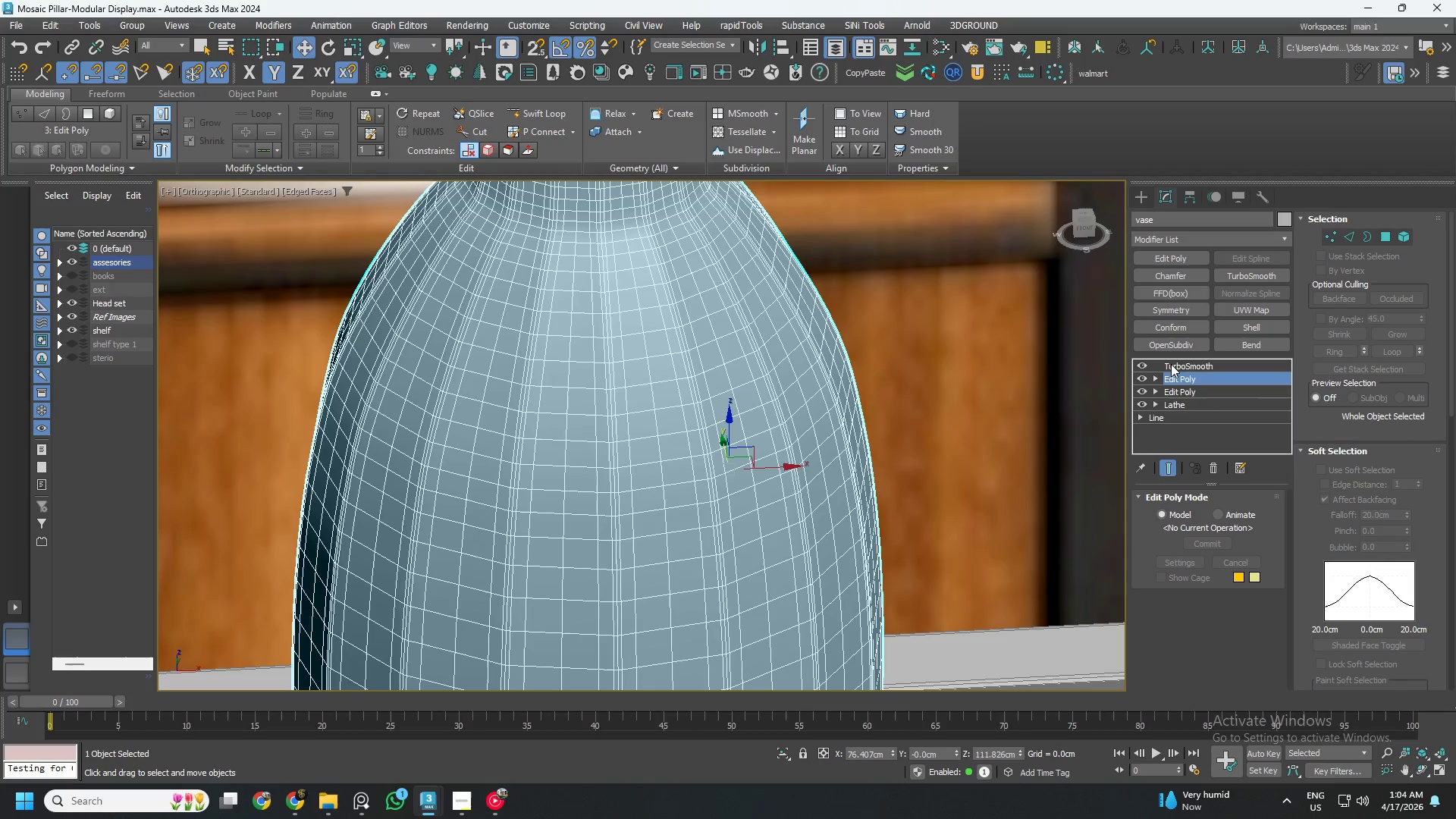 
left_click([1176, 366])
 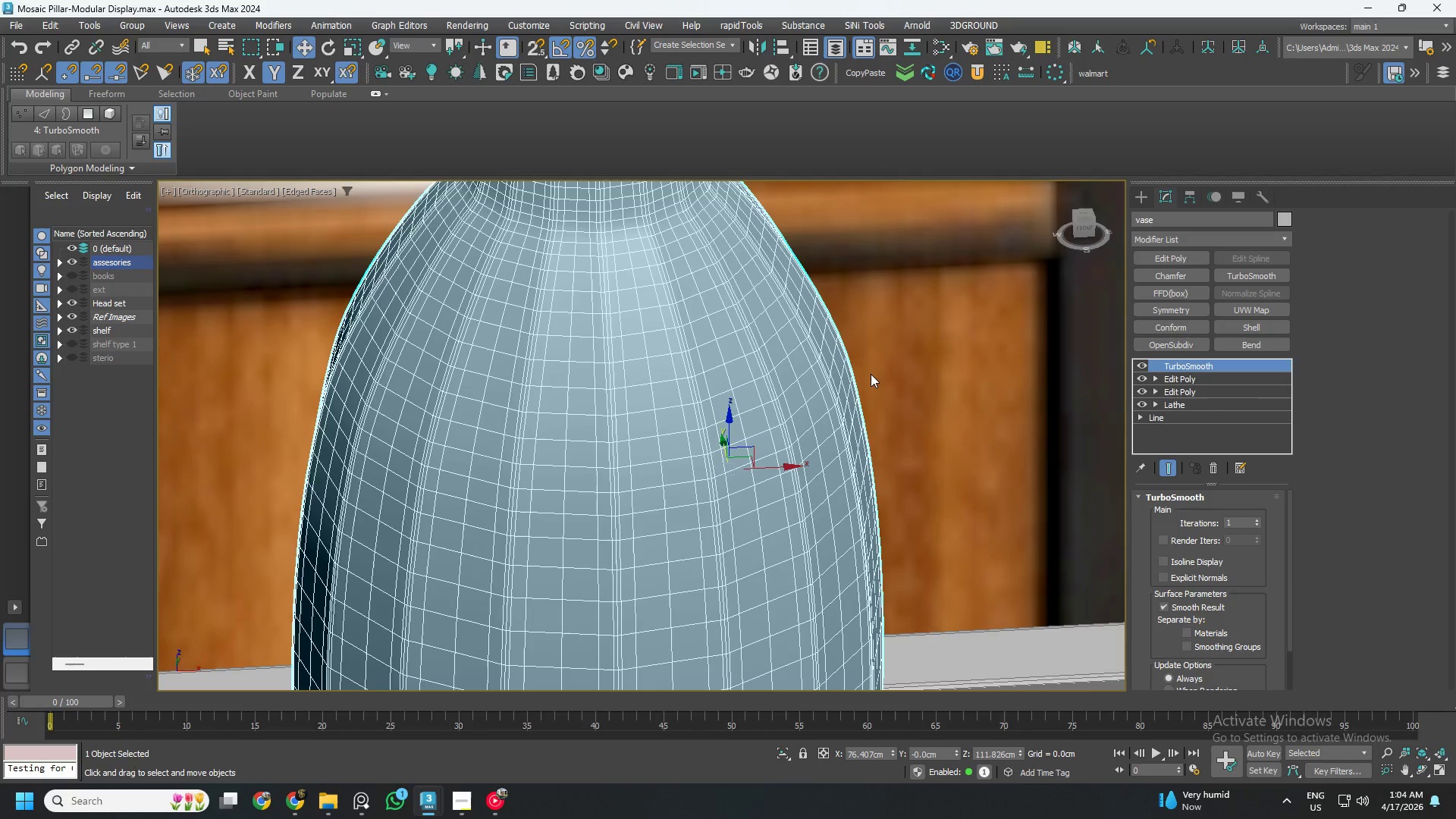 
key(F3)
 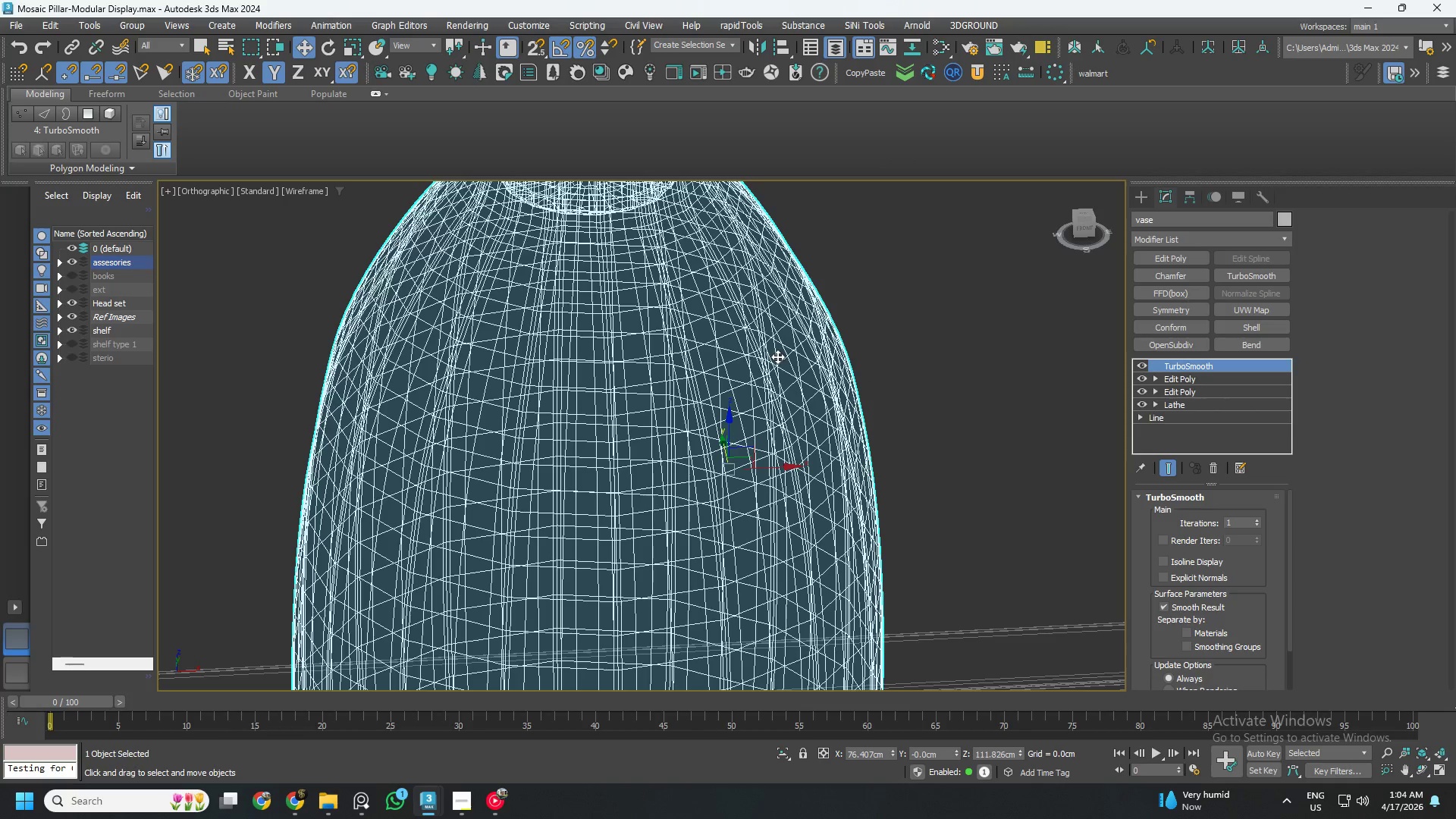 
key(F3)
 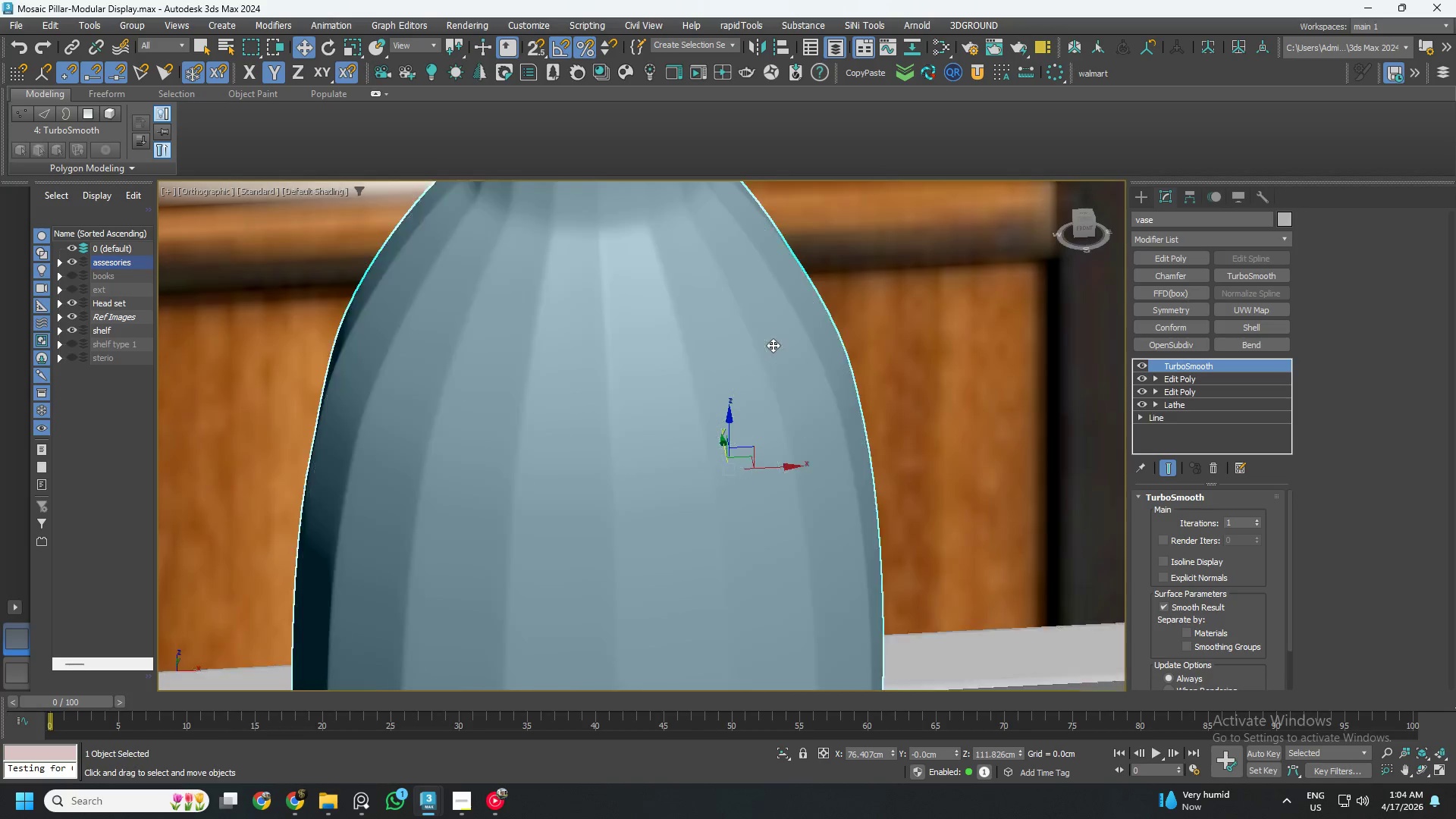 
key(F4)
 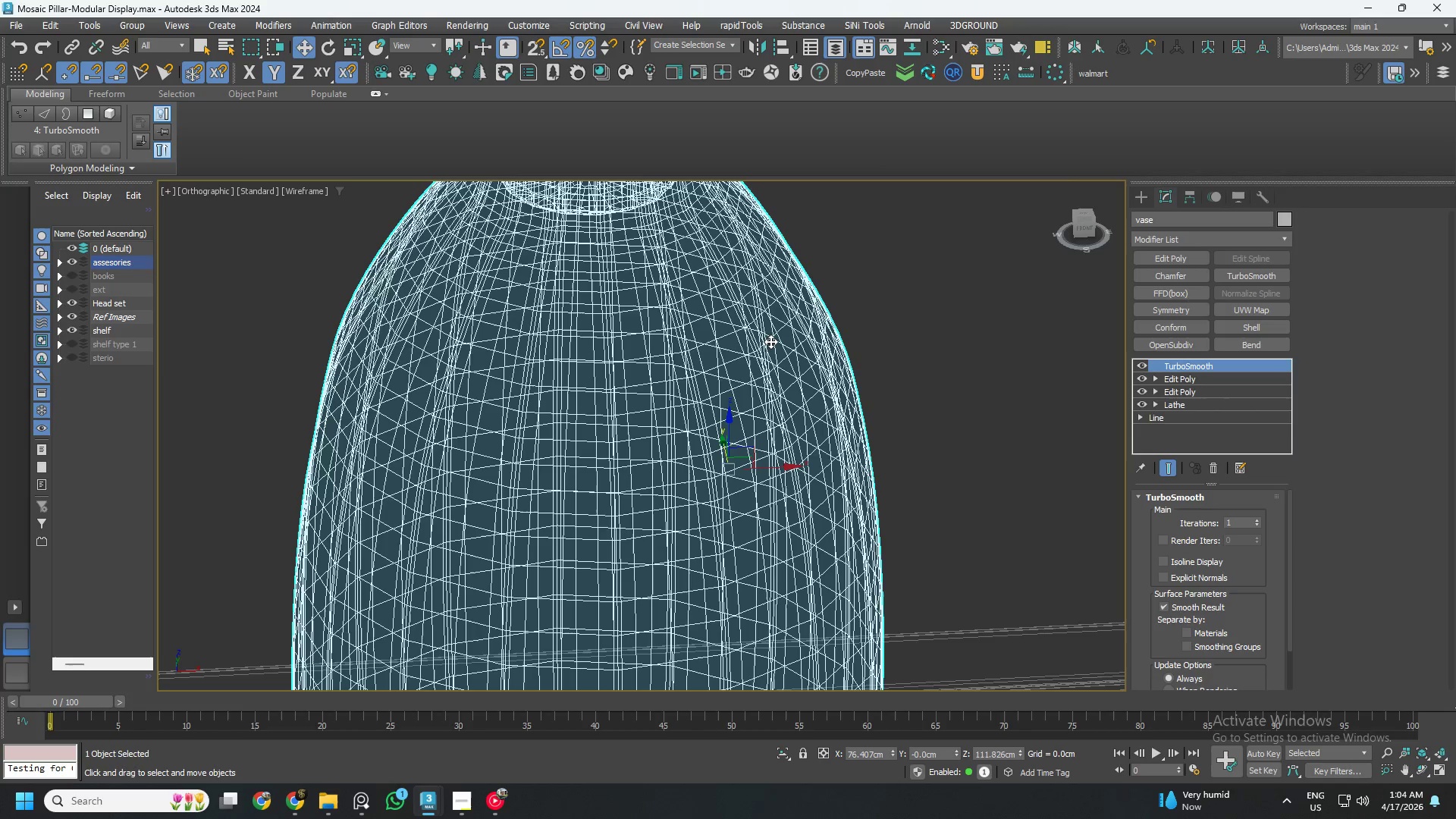 
key(F3)
 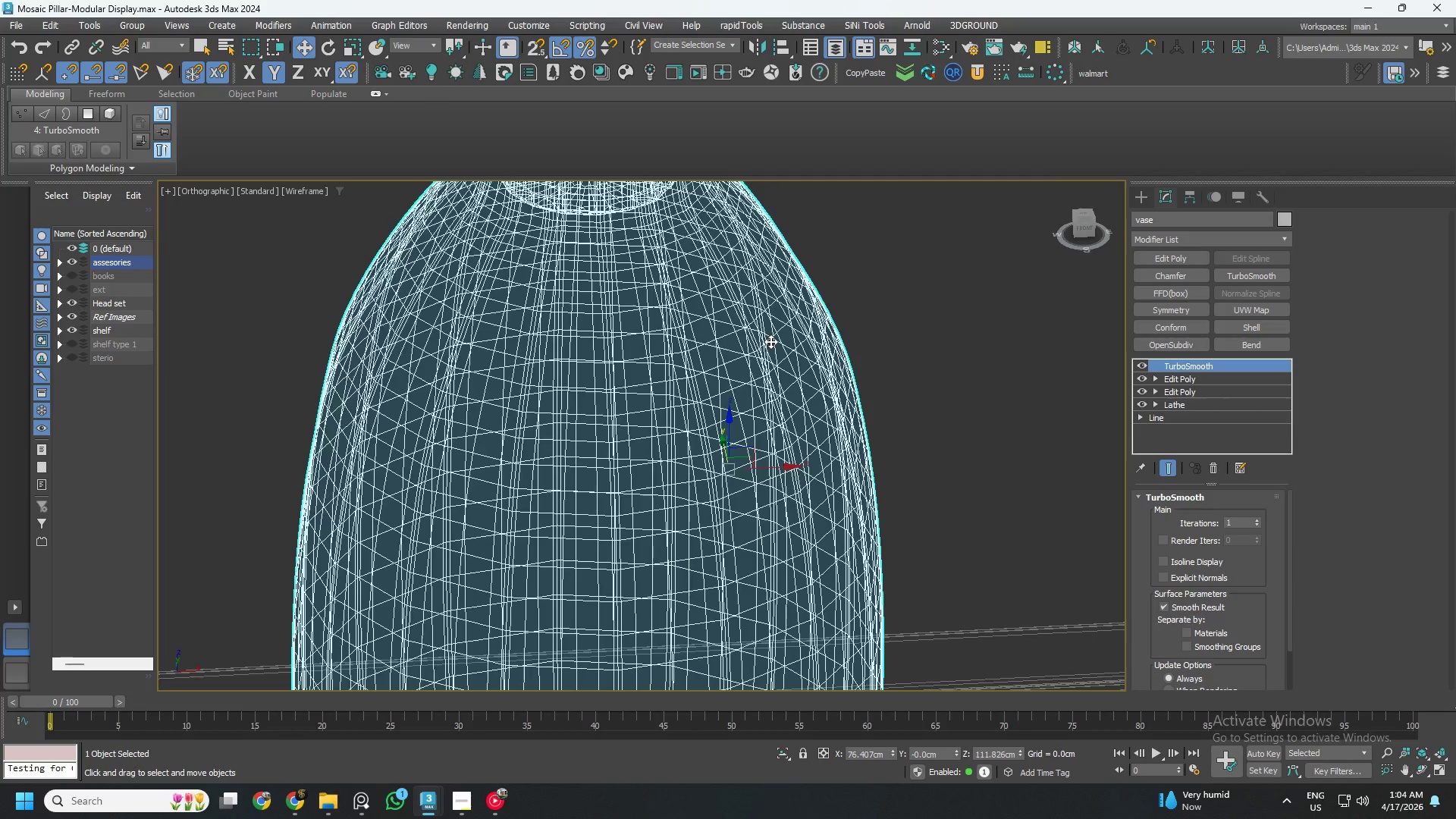 
key(F3)
 